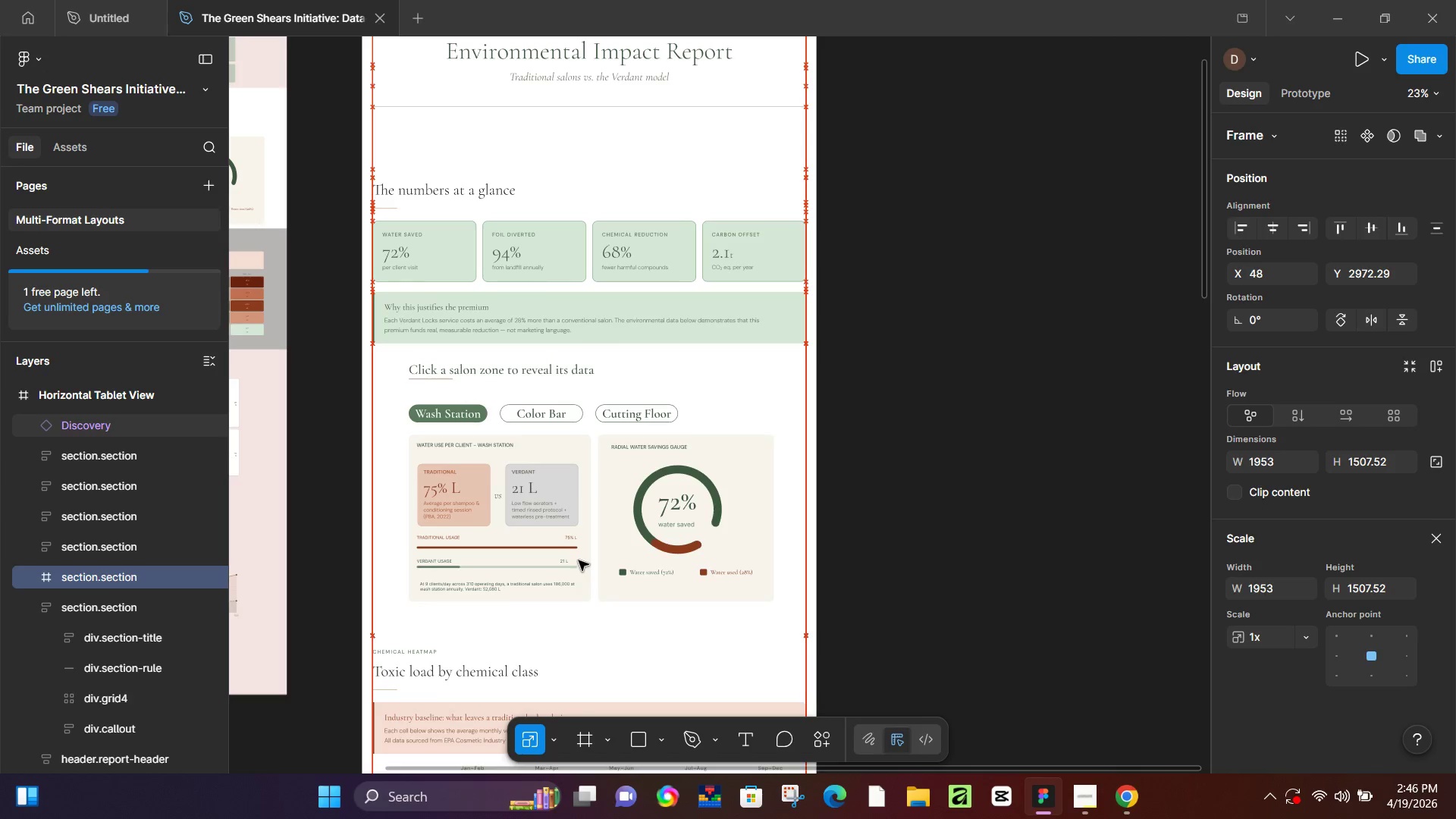 
key(ArrowUp)
 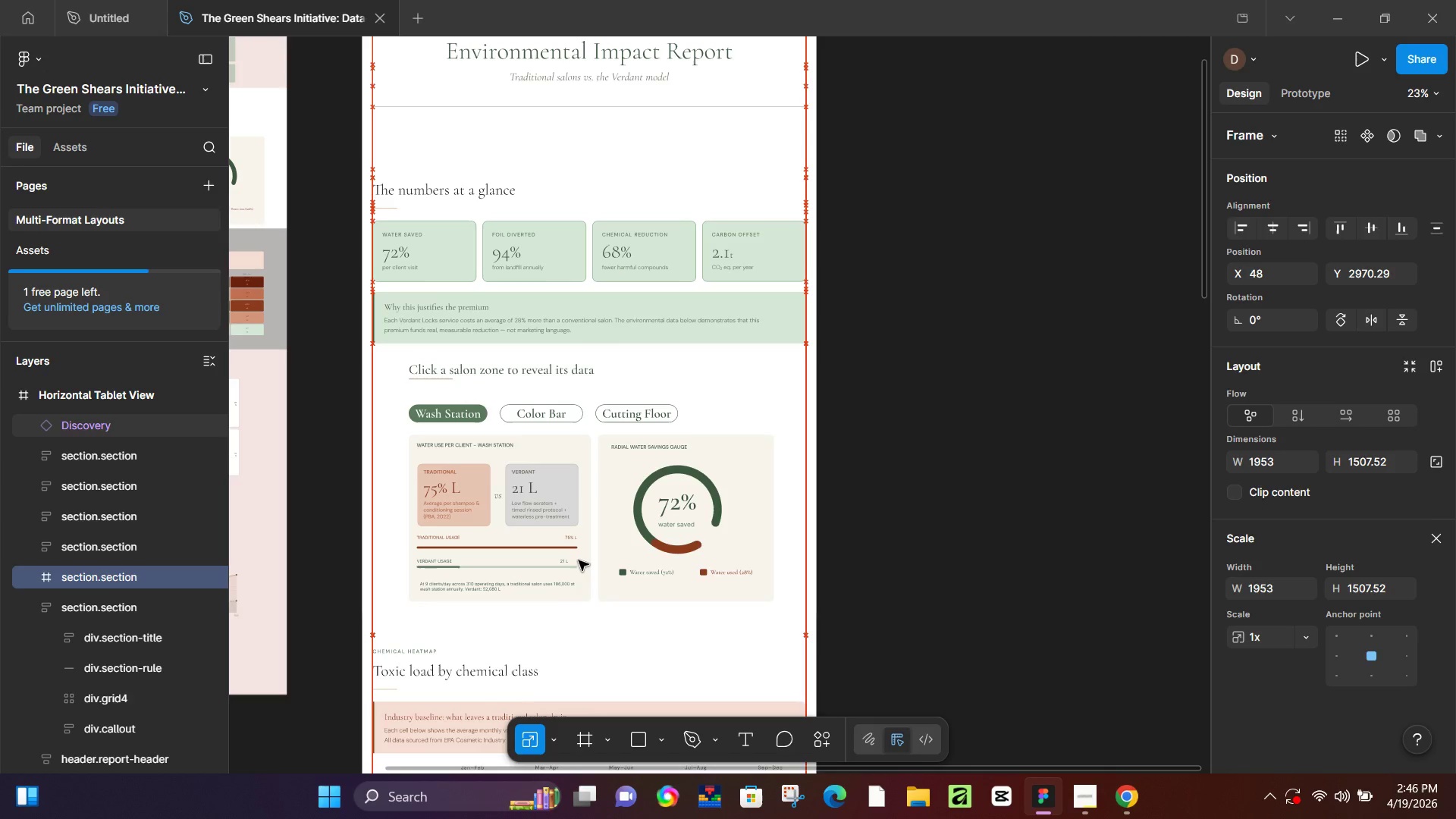 
key(ArrowUp)
 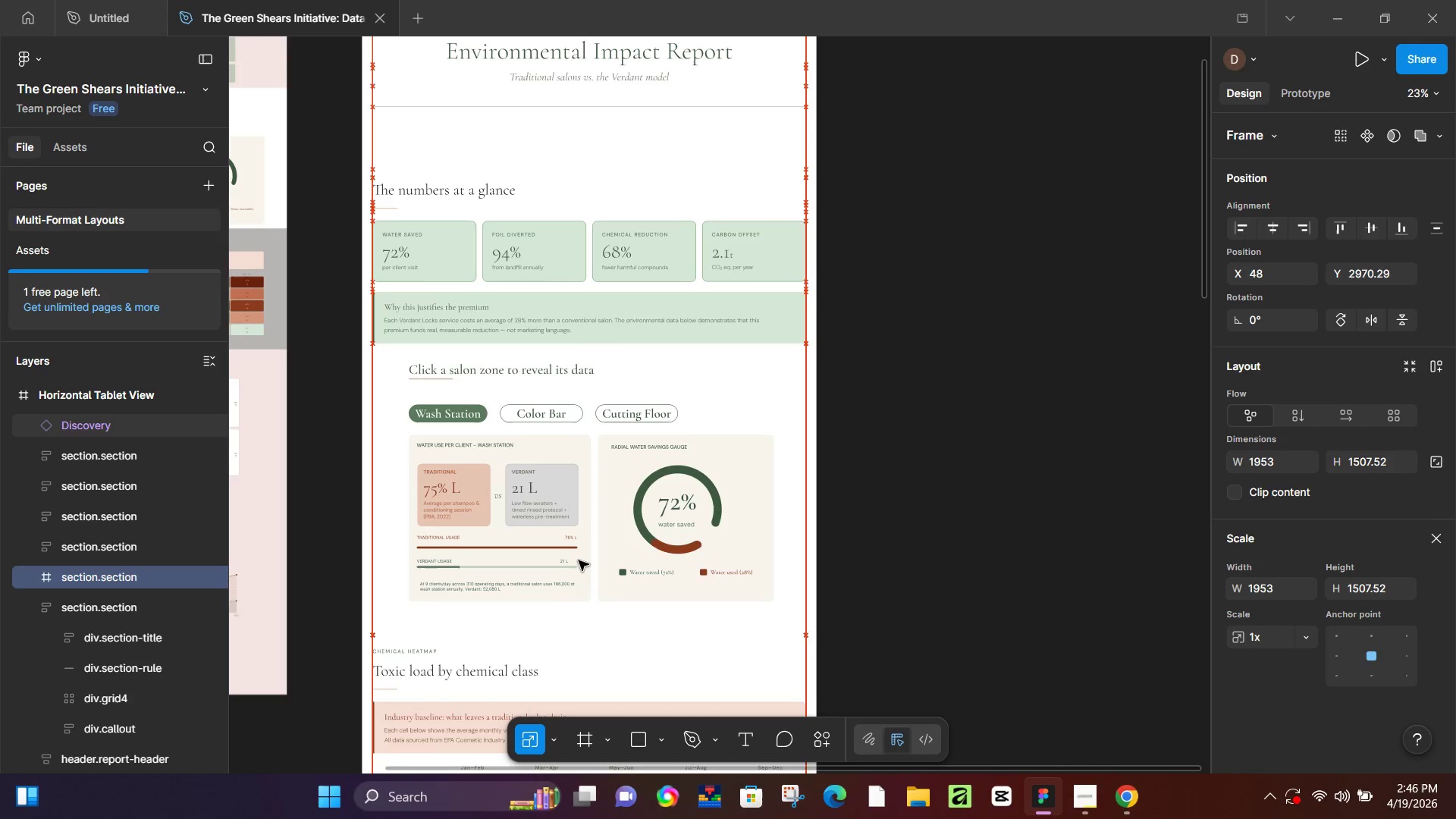 
key(ArrowUp)
 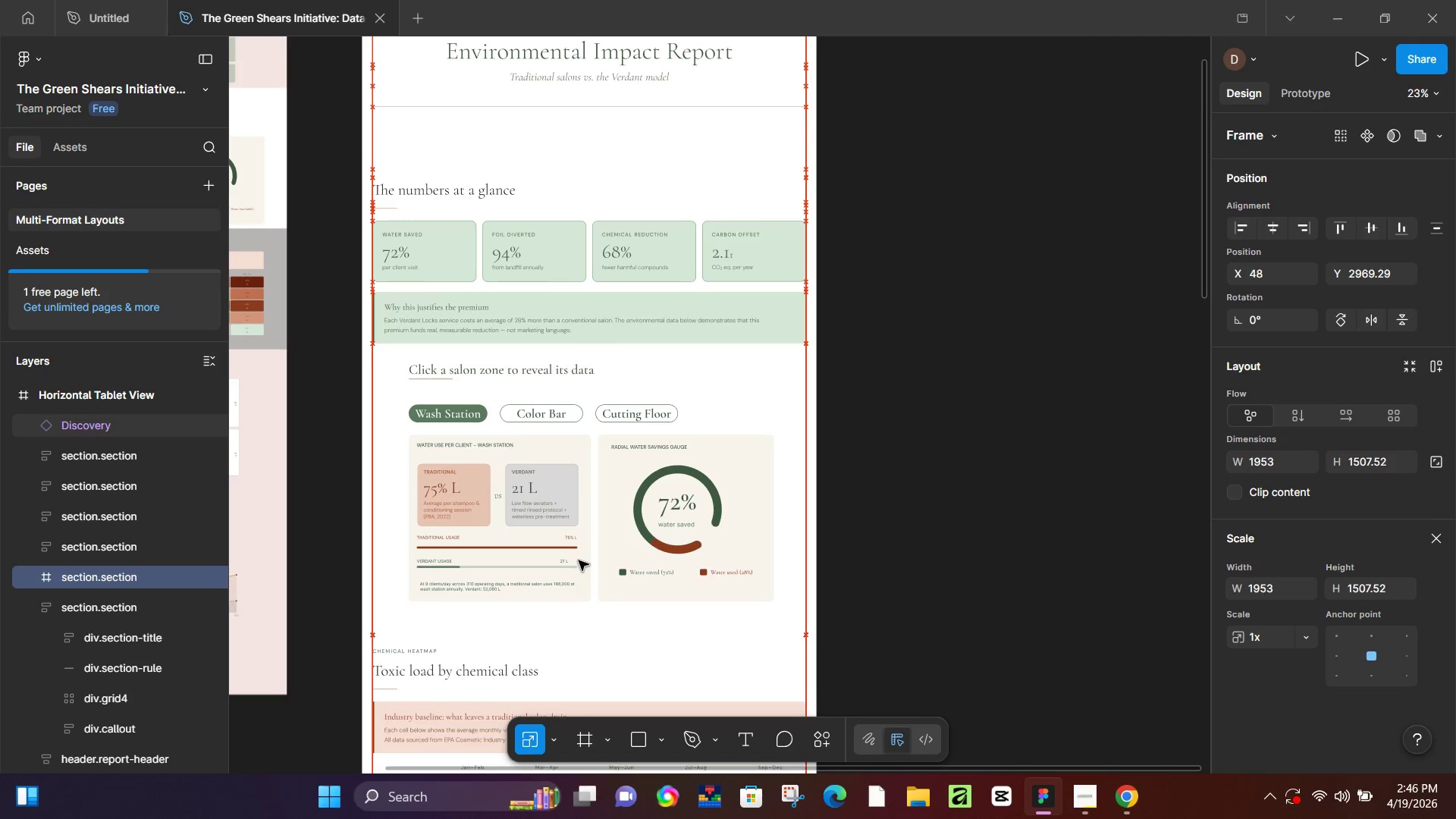 
key(ArrowUp)
 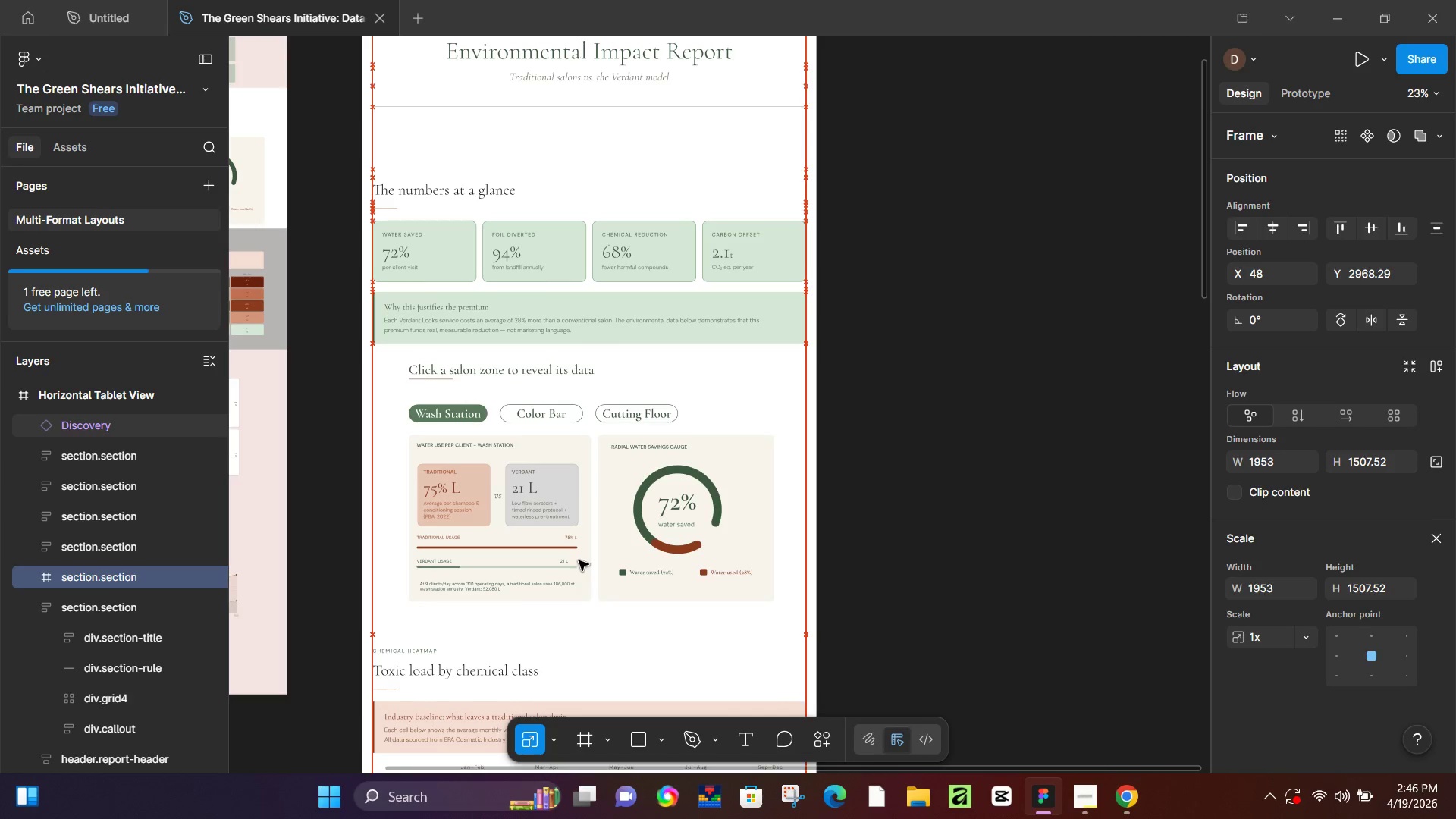 
key(ArrowUp)
 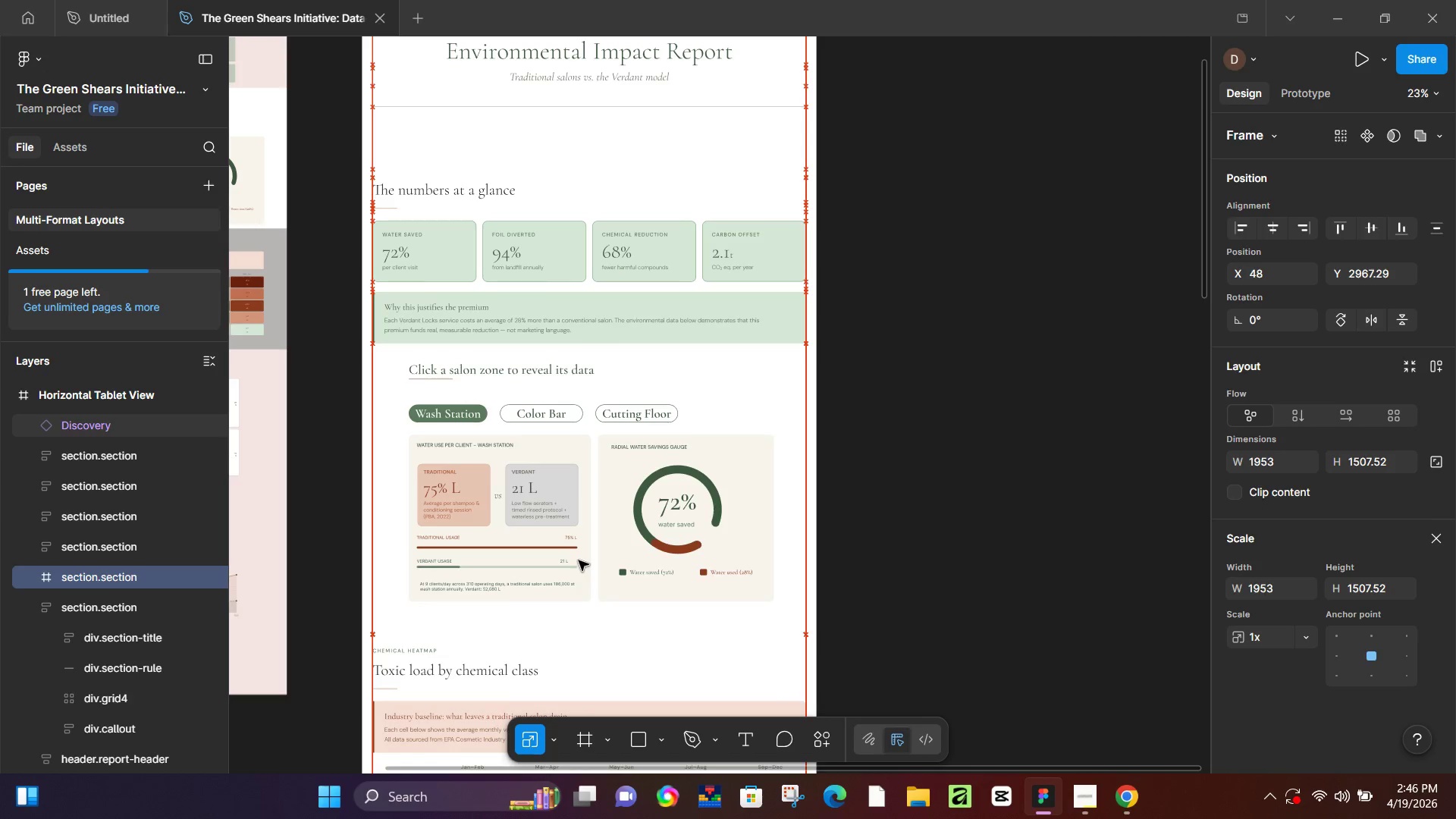 
key(ArrowUp)
 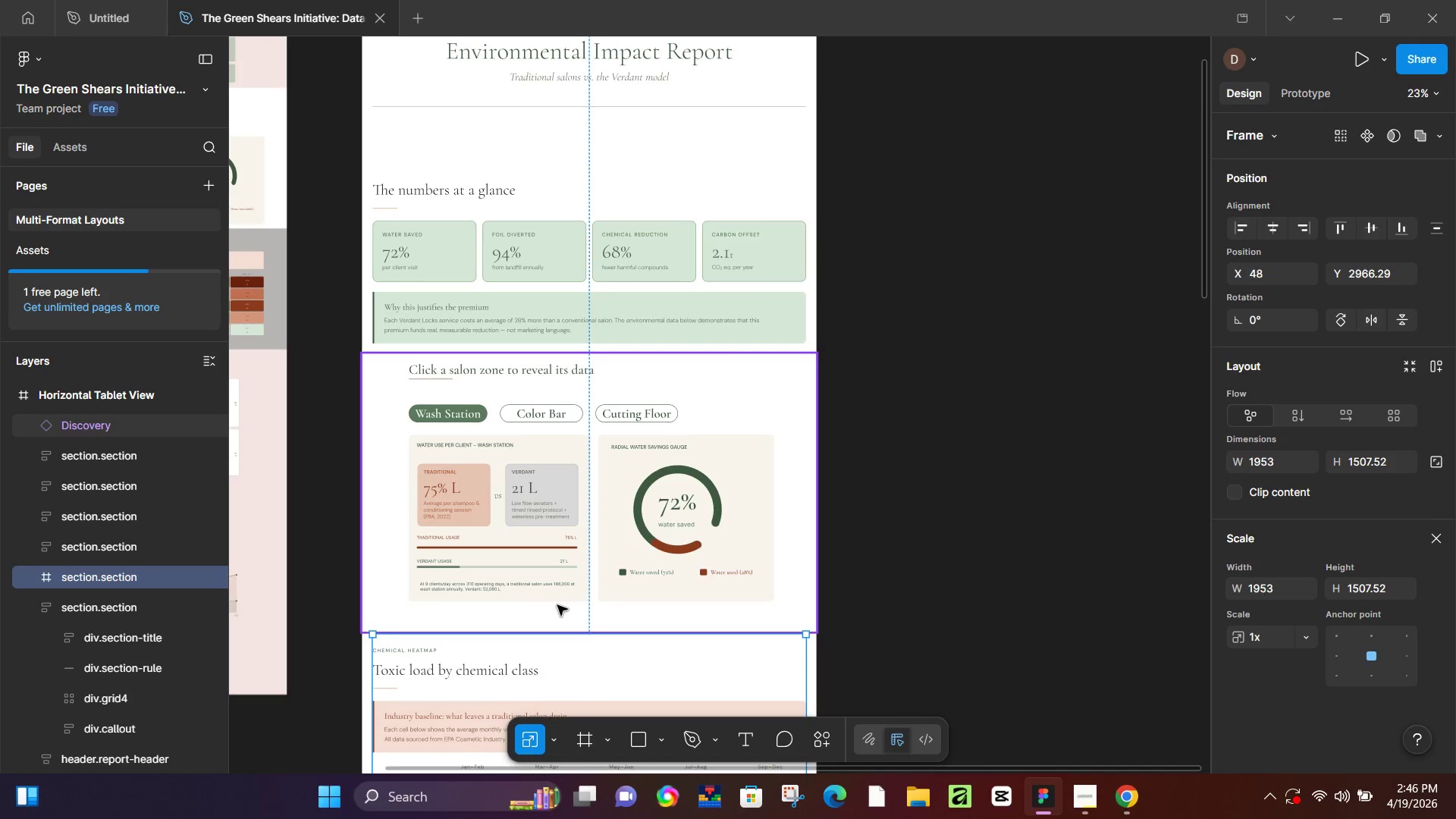 
key(ArrowDown)
 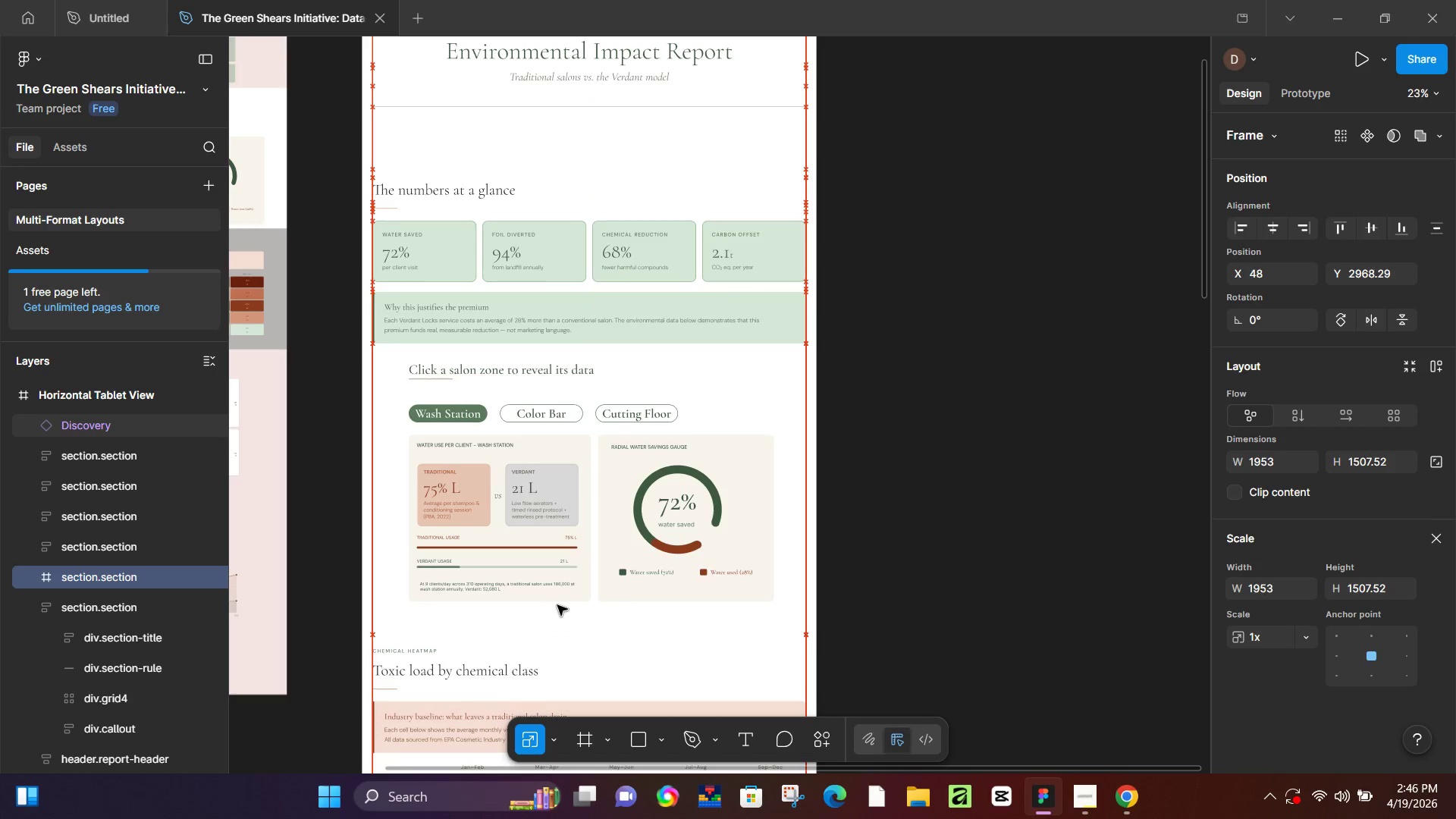 
key(ArrowDown)
 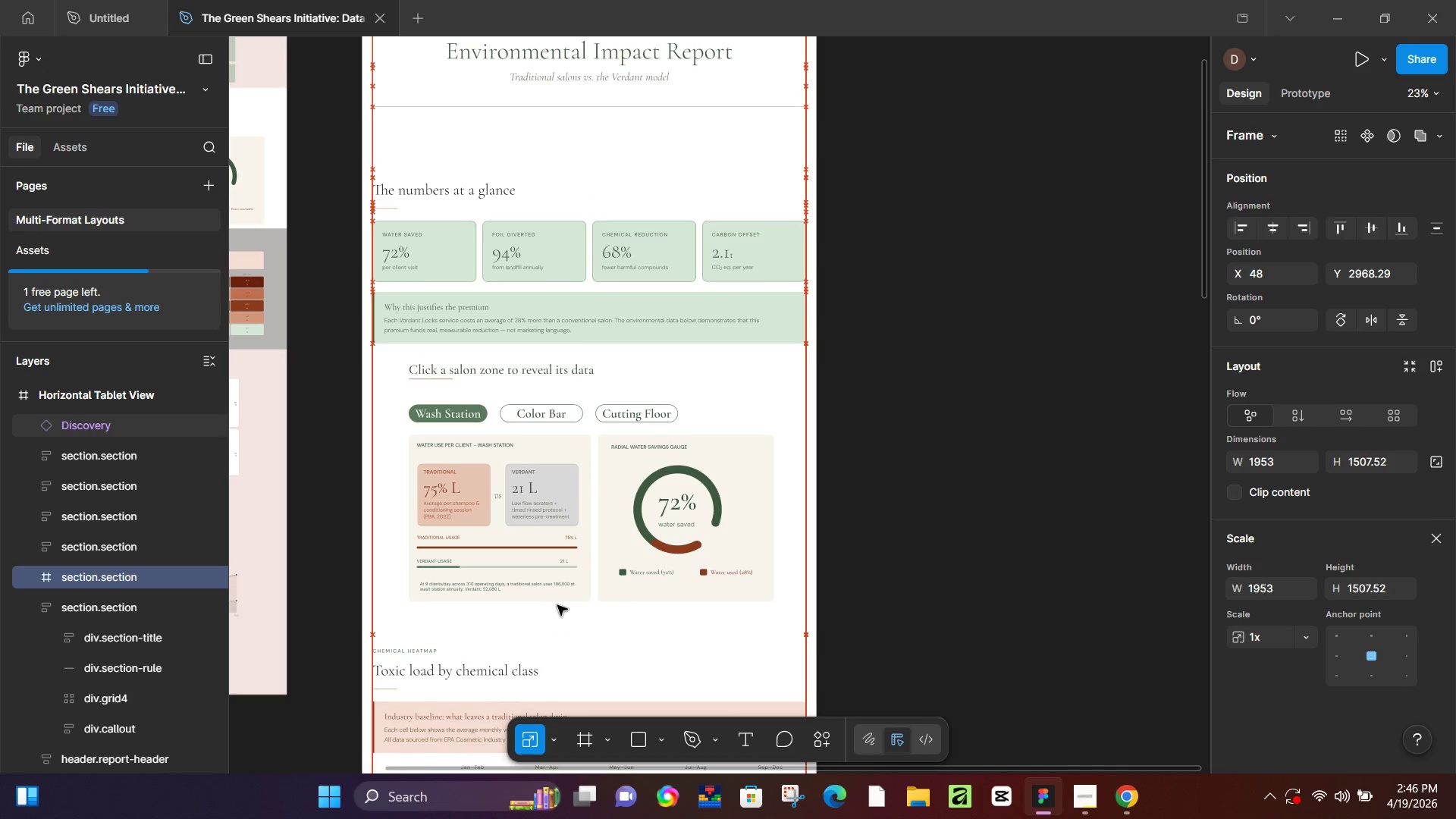 
key(ArrowDown)
 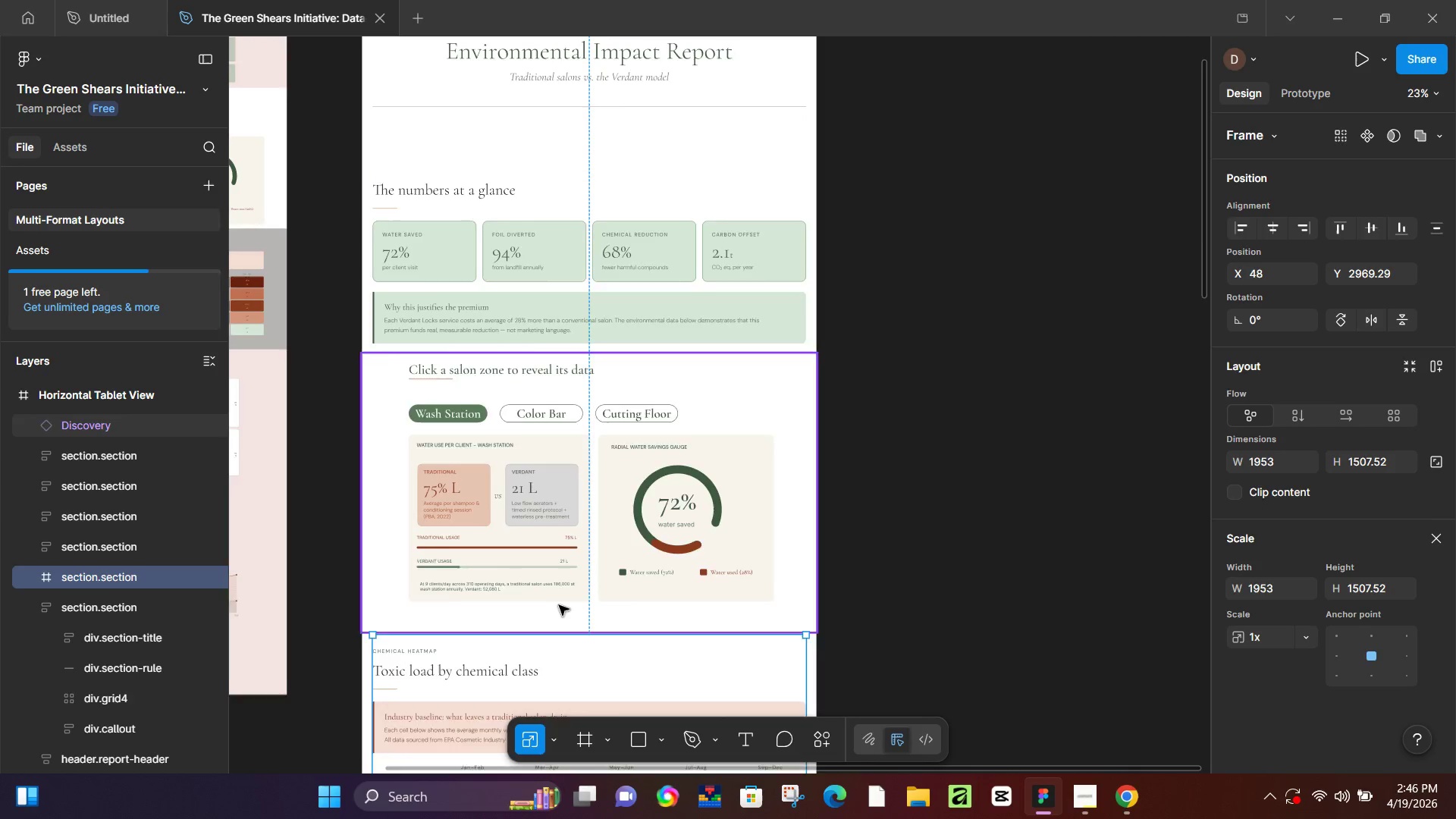 
scroll: coordinate [561, 585], scroll_direction: down, amount: 7.0
 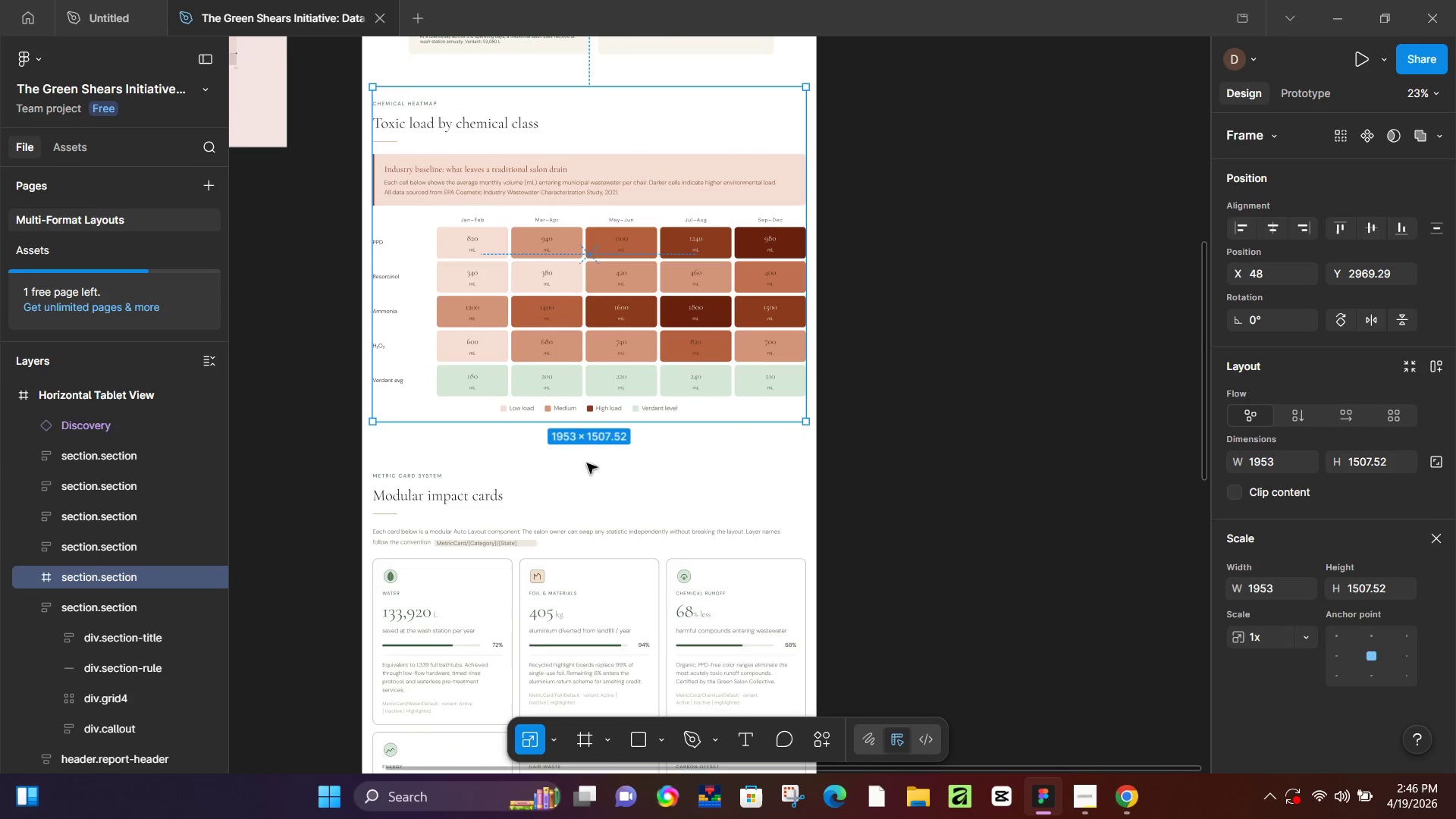 
left_click([582, 484])
 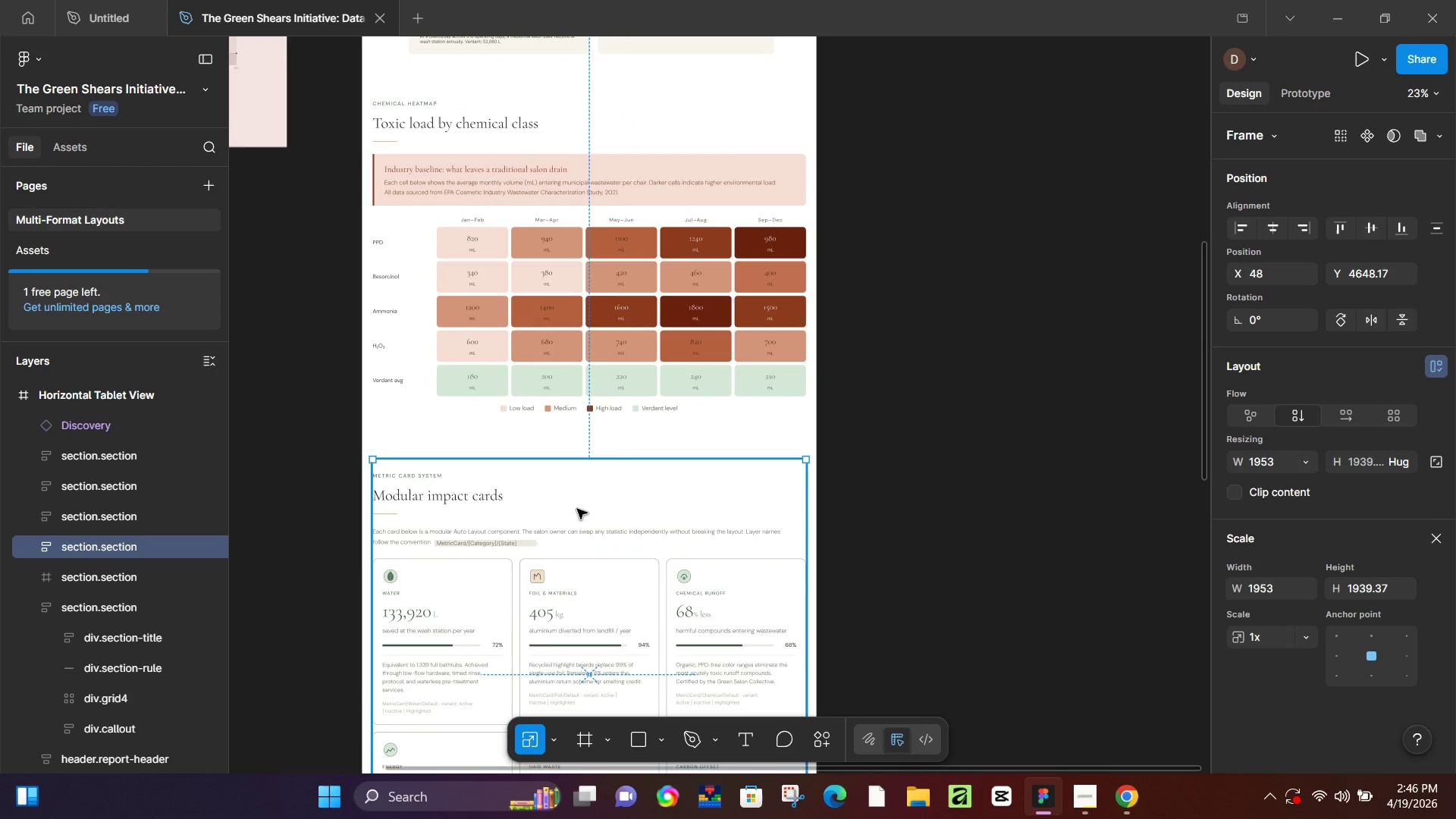 
key(ArrowUp)
 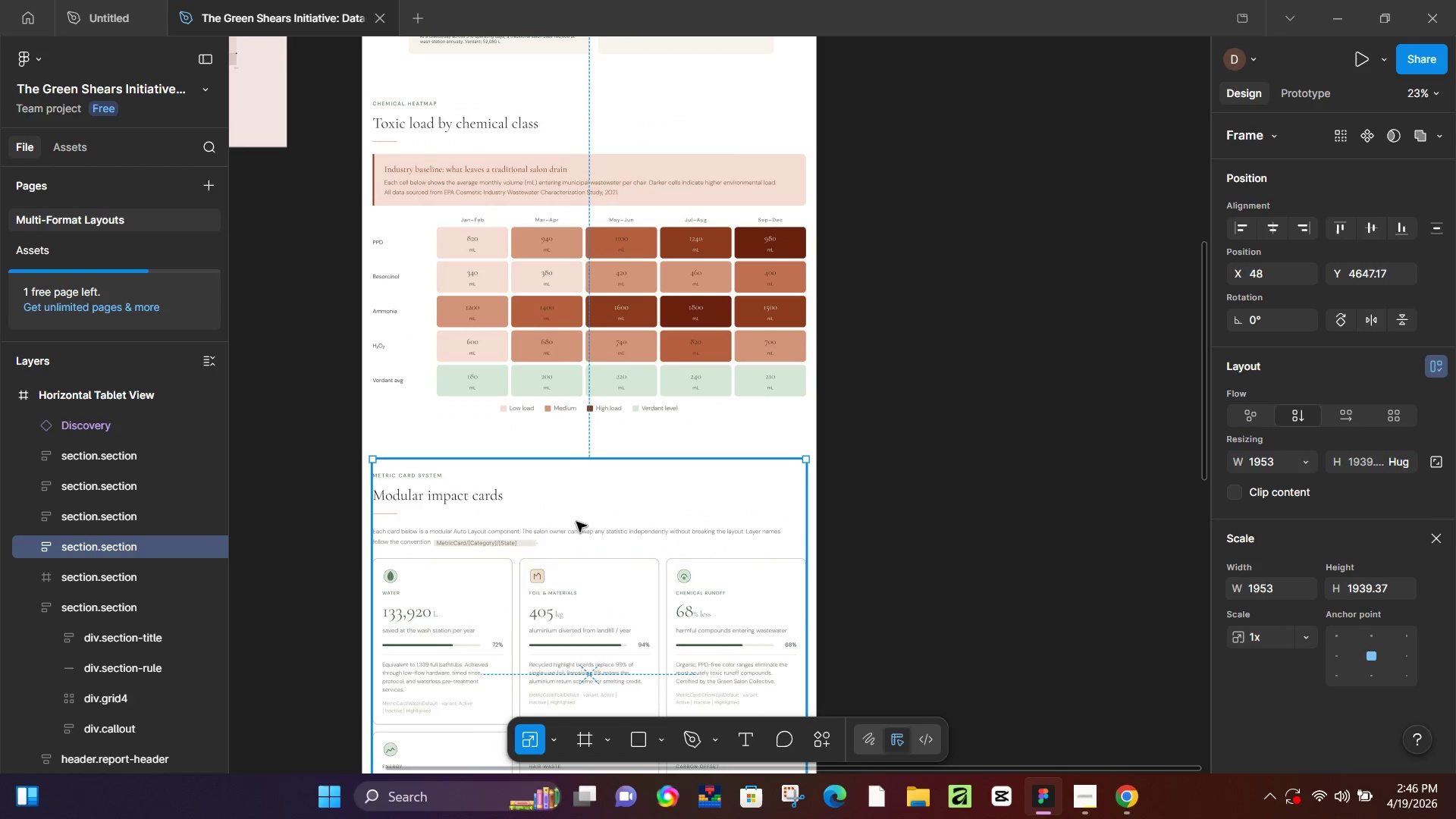 
left_click_drag(start_coordinate=[576, 522], to_coordinate=[575, 500])
 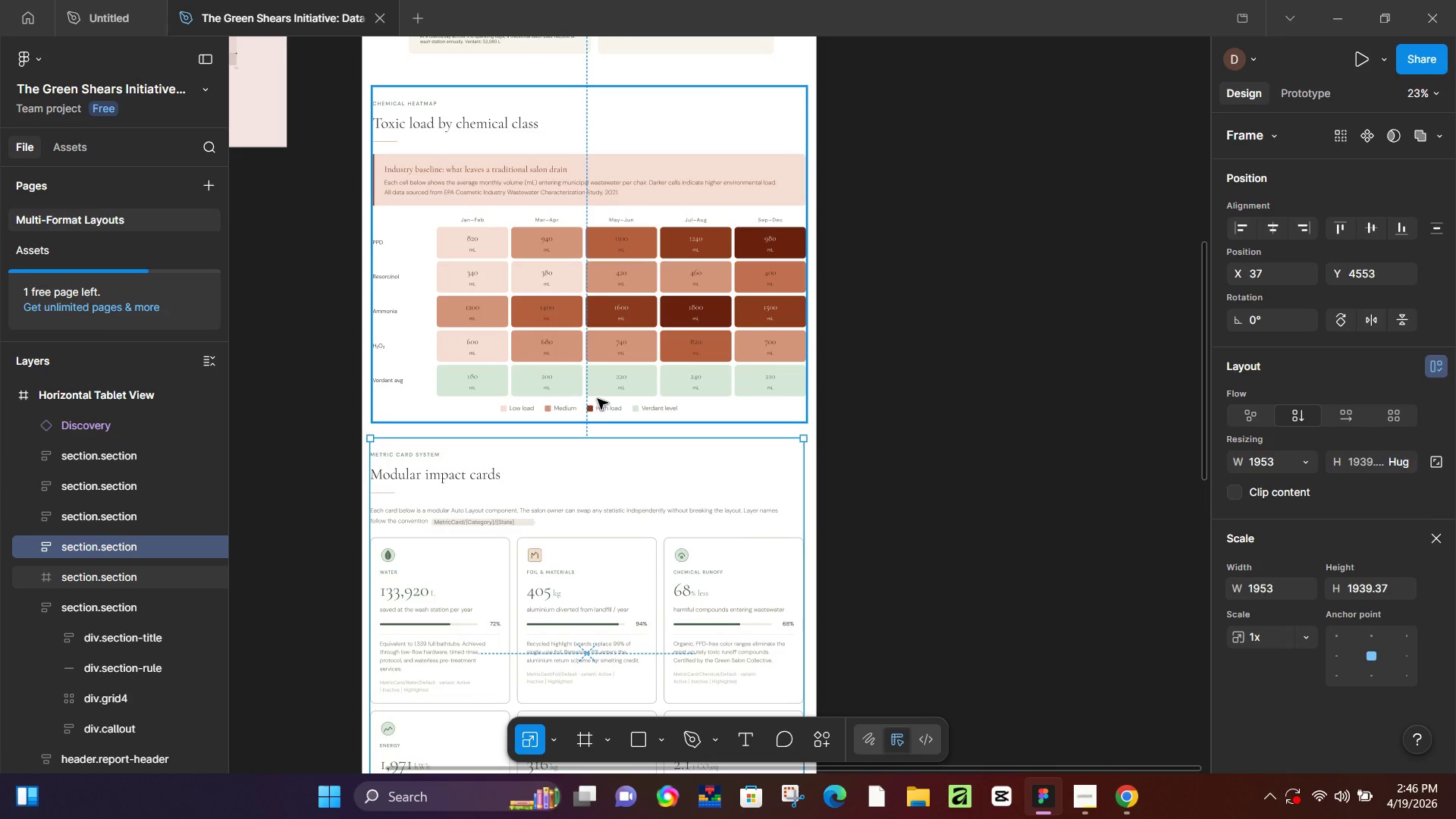 
left_click_drag(start_coordinate=[604, 481], to_coordinate=[607, 465])
 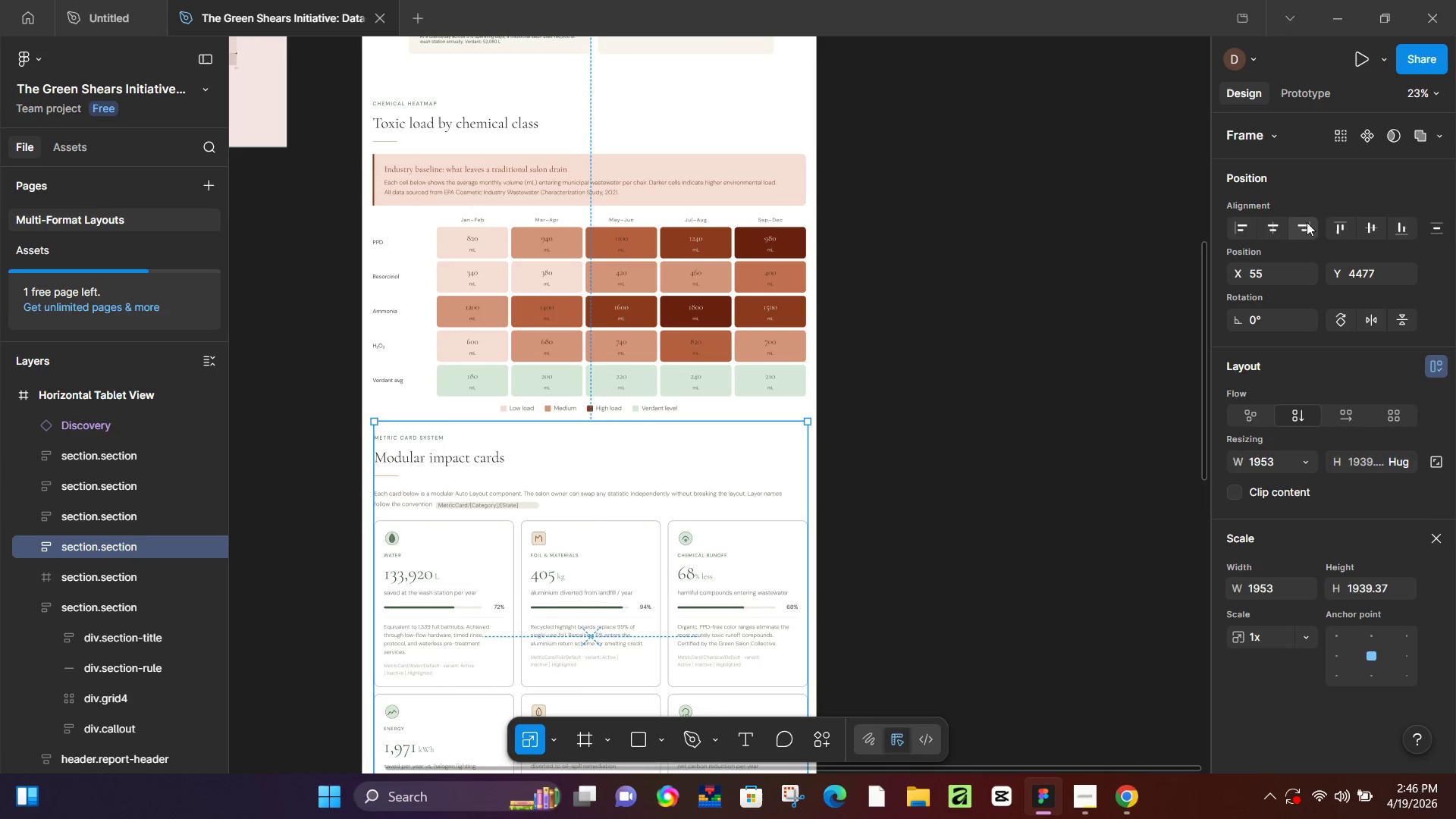 
left_click([1266, 221])
 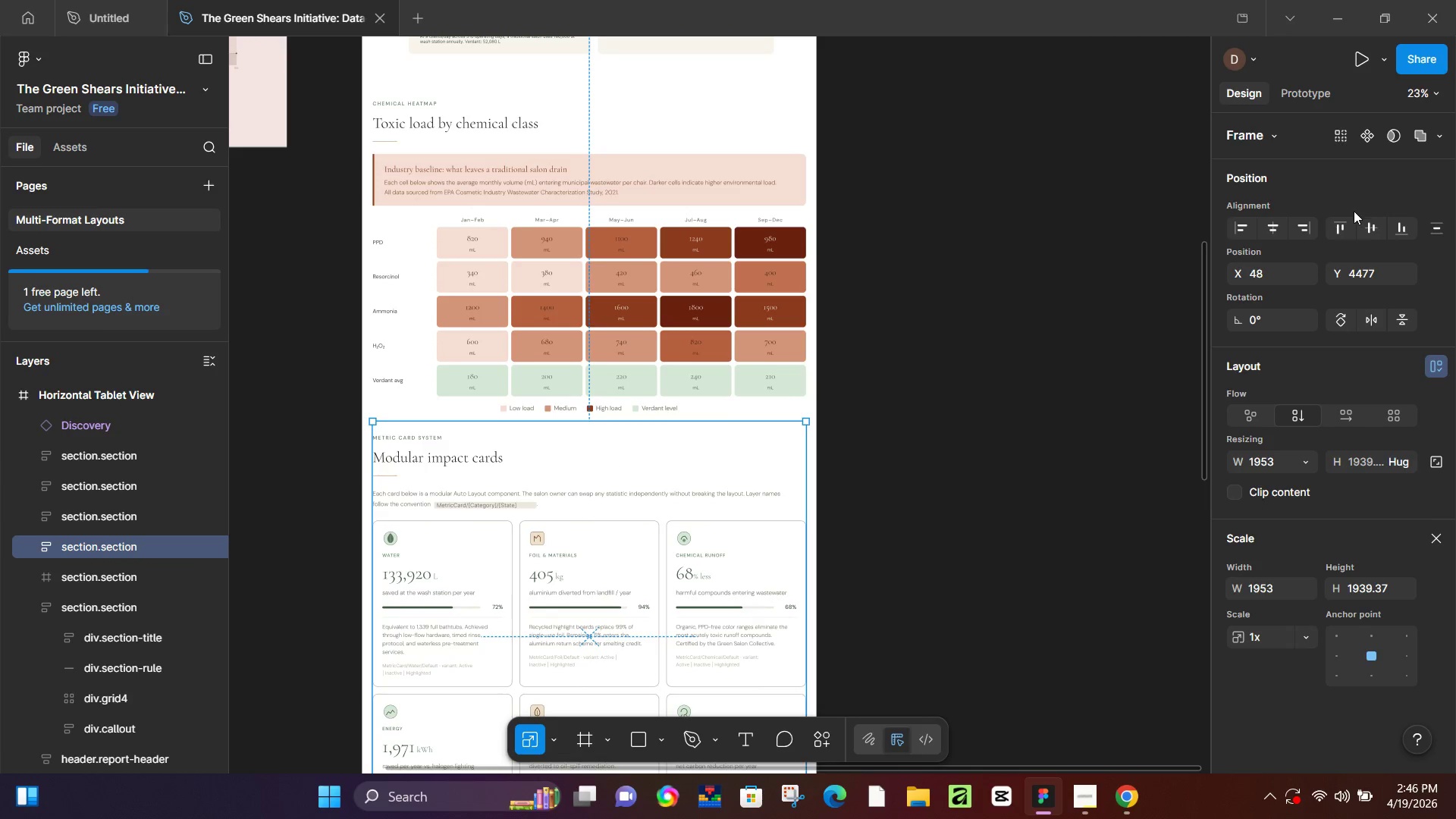 
left_click([1269, 222])
 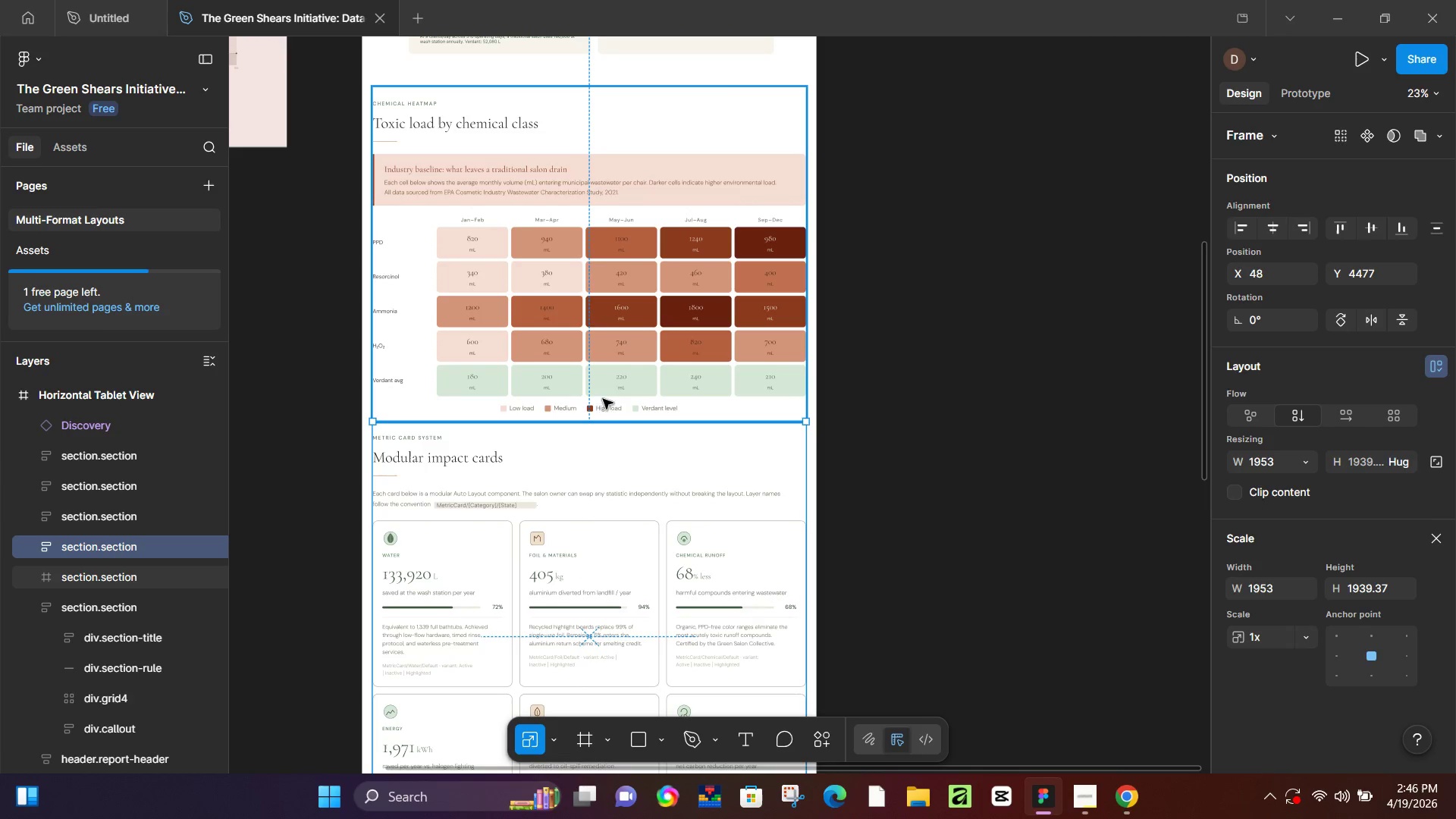 
left_click([595, 460])
 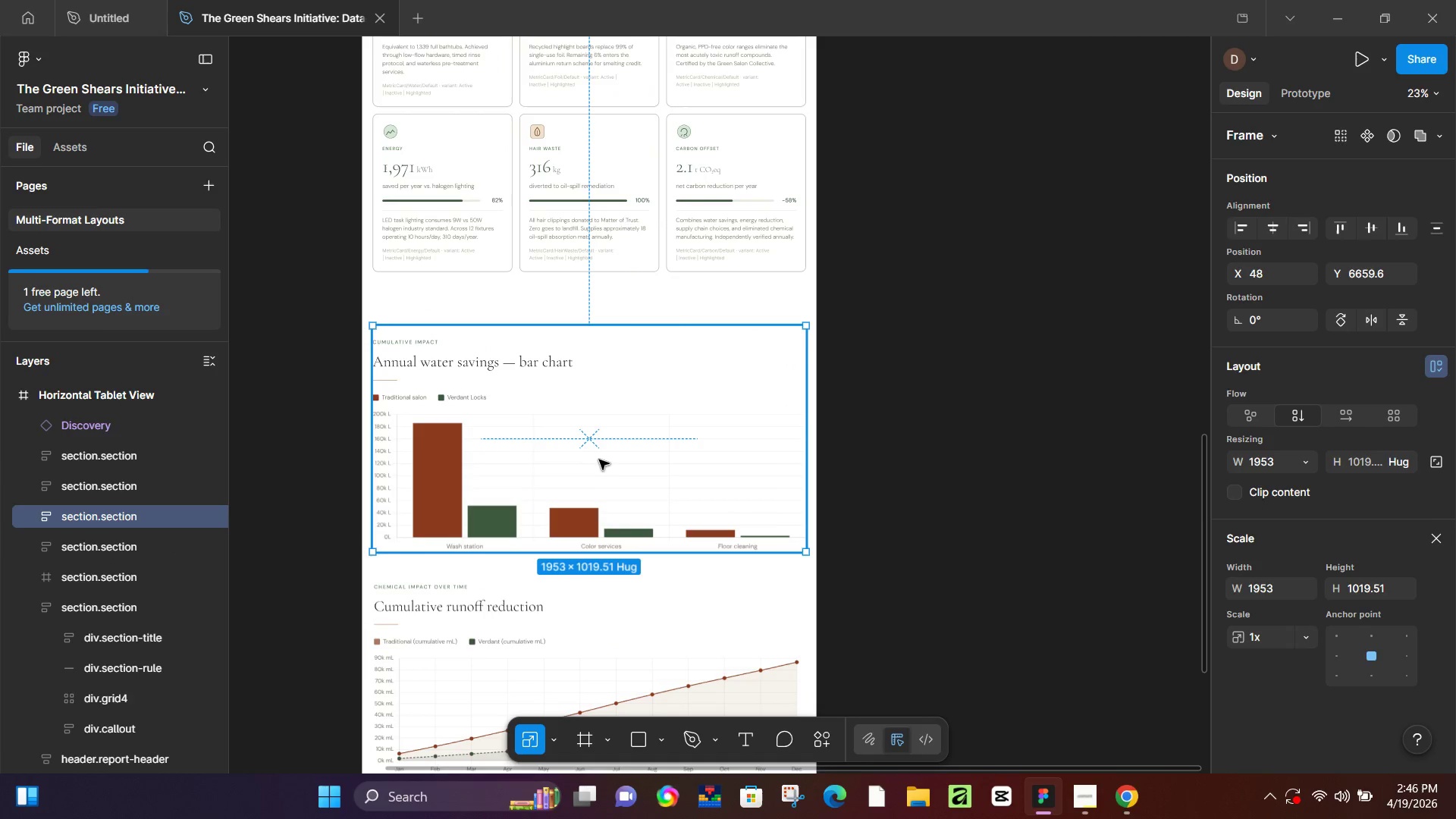 
scroll: coordinate [619, 483], scroll_direction: down, amount: 10.0
 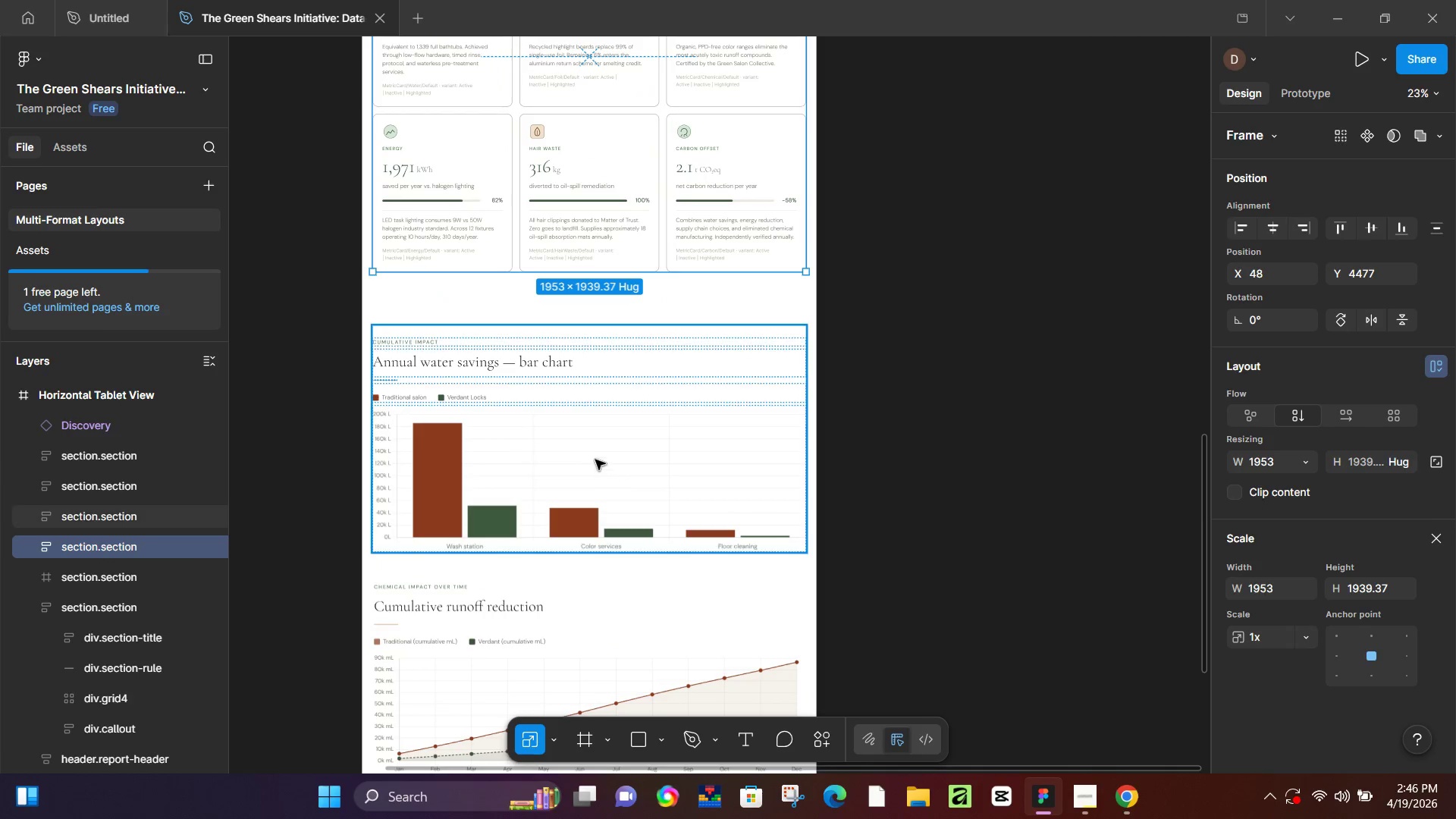 
left_click_drag(start_coordinate=[600, 459], to_coordinate=[603, 419])
 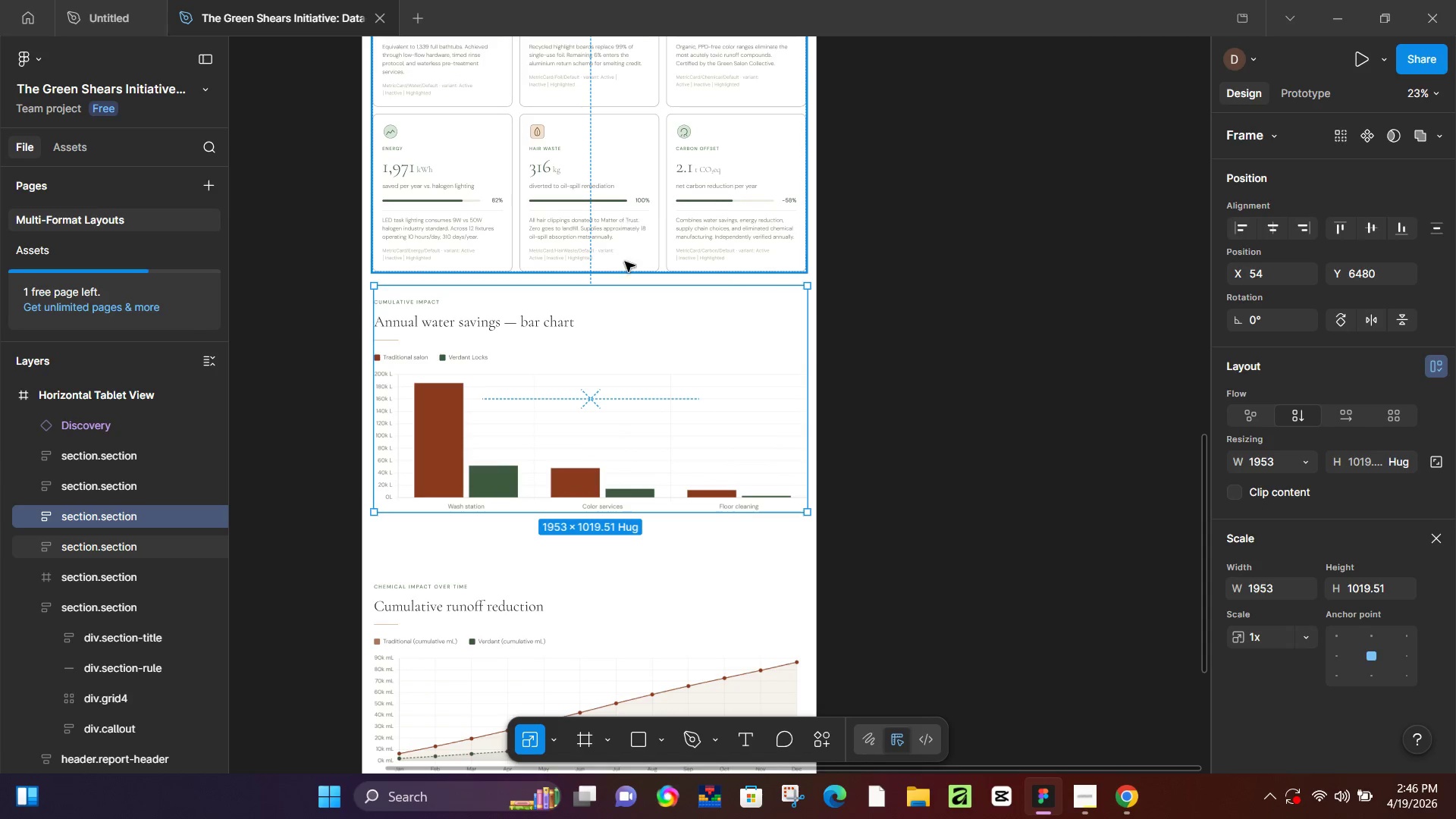 
left_click_drag(start_coordinate=[609, 323], to_coordinate=[607, 310])
 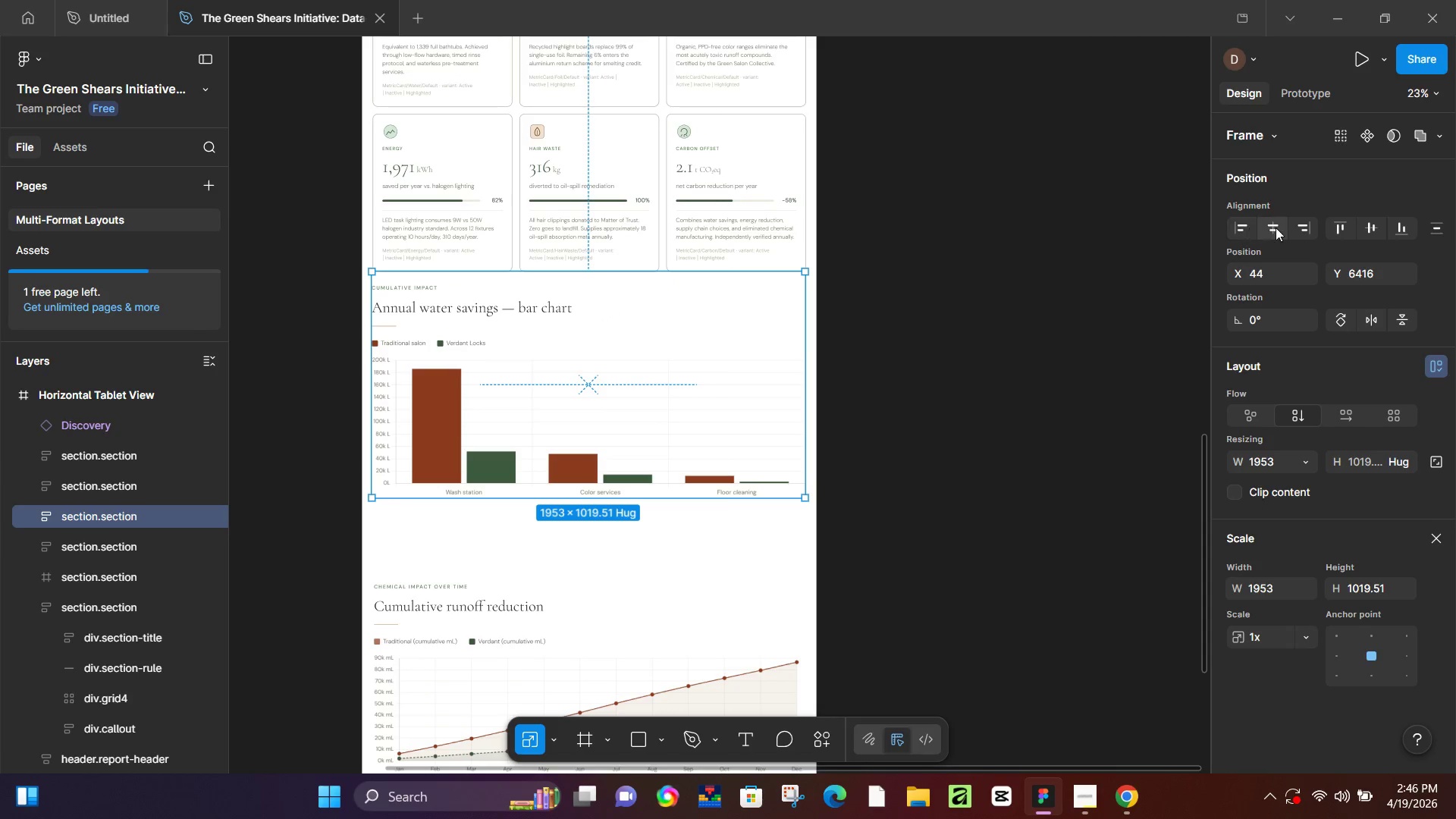 
left_click([1276, 228])
 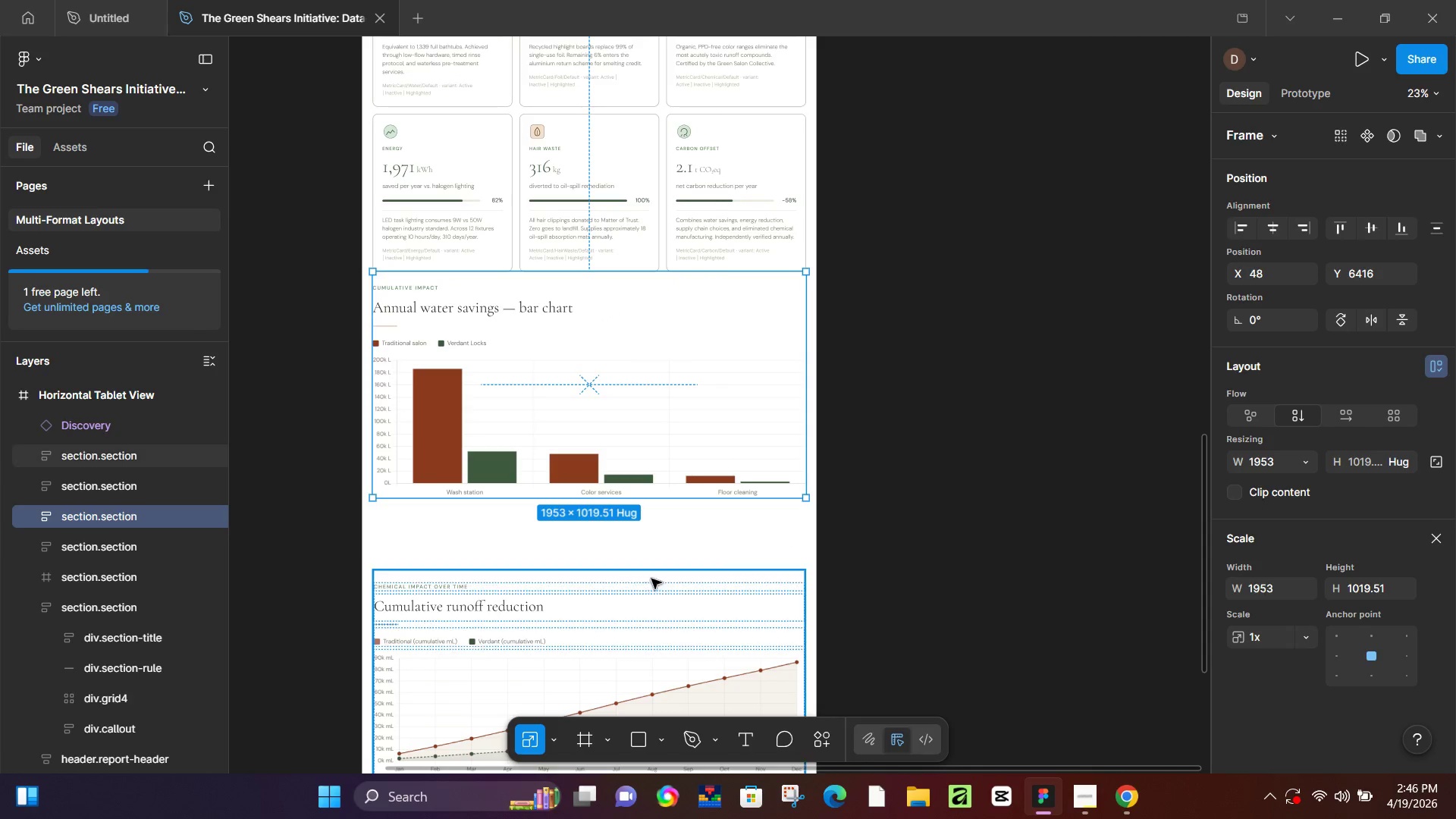 
left_click([629, 583])
 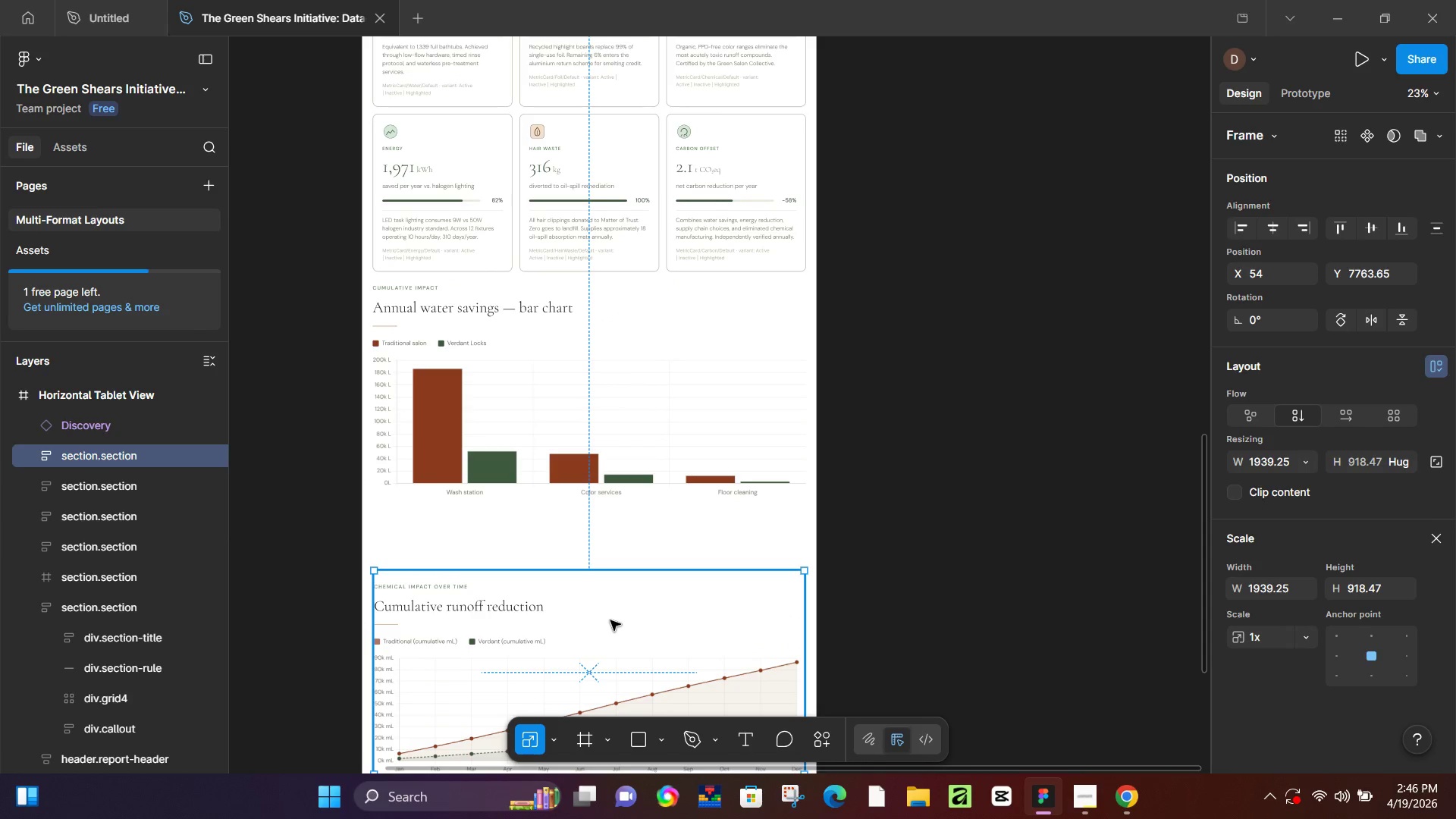 
left_click_drag(start_coordinate=[610, 621], to_coordinate=[619, 548])
 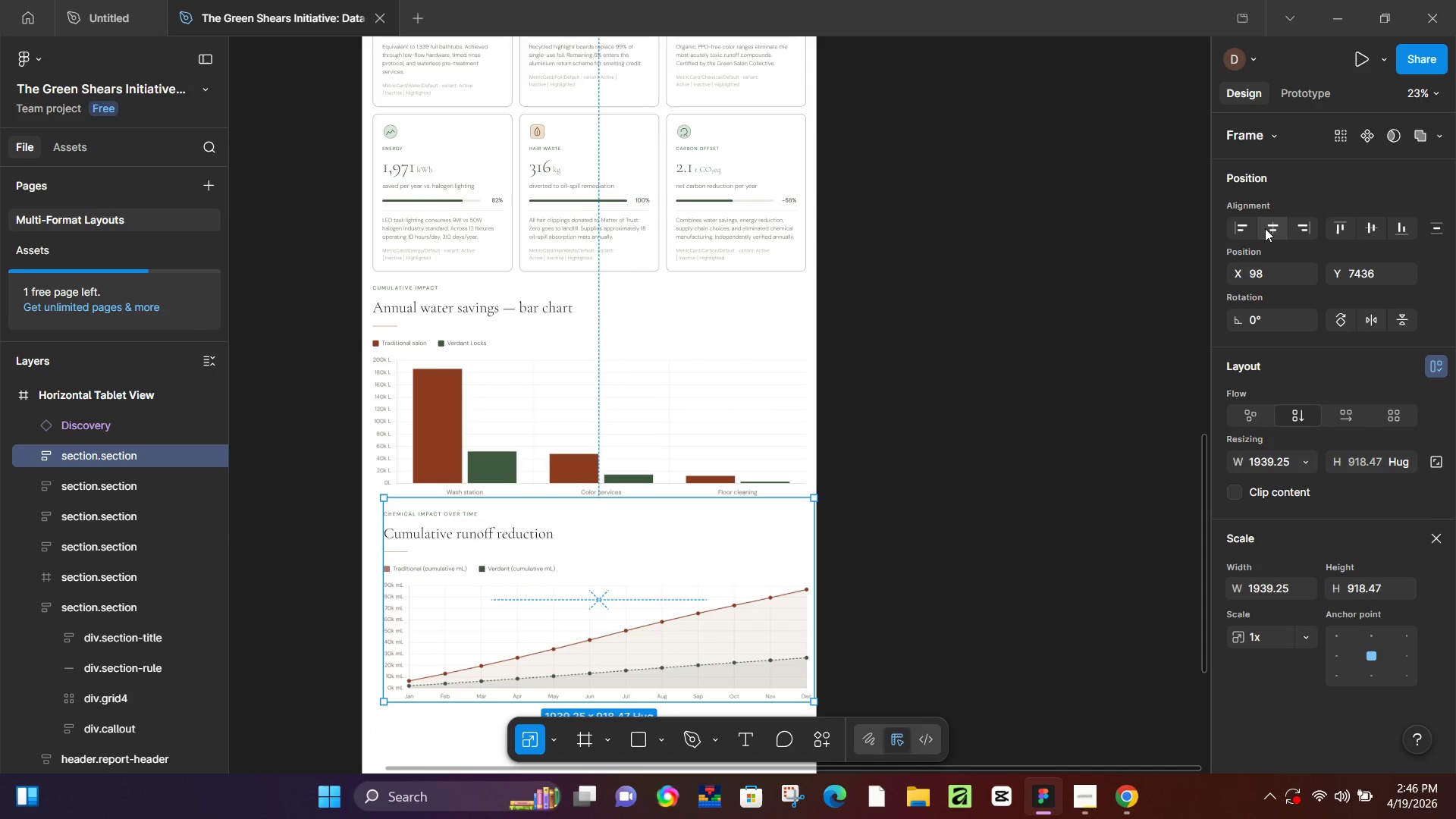 
left_click([1265, 228])
 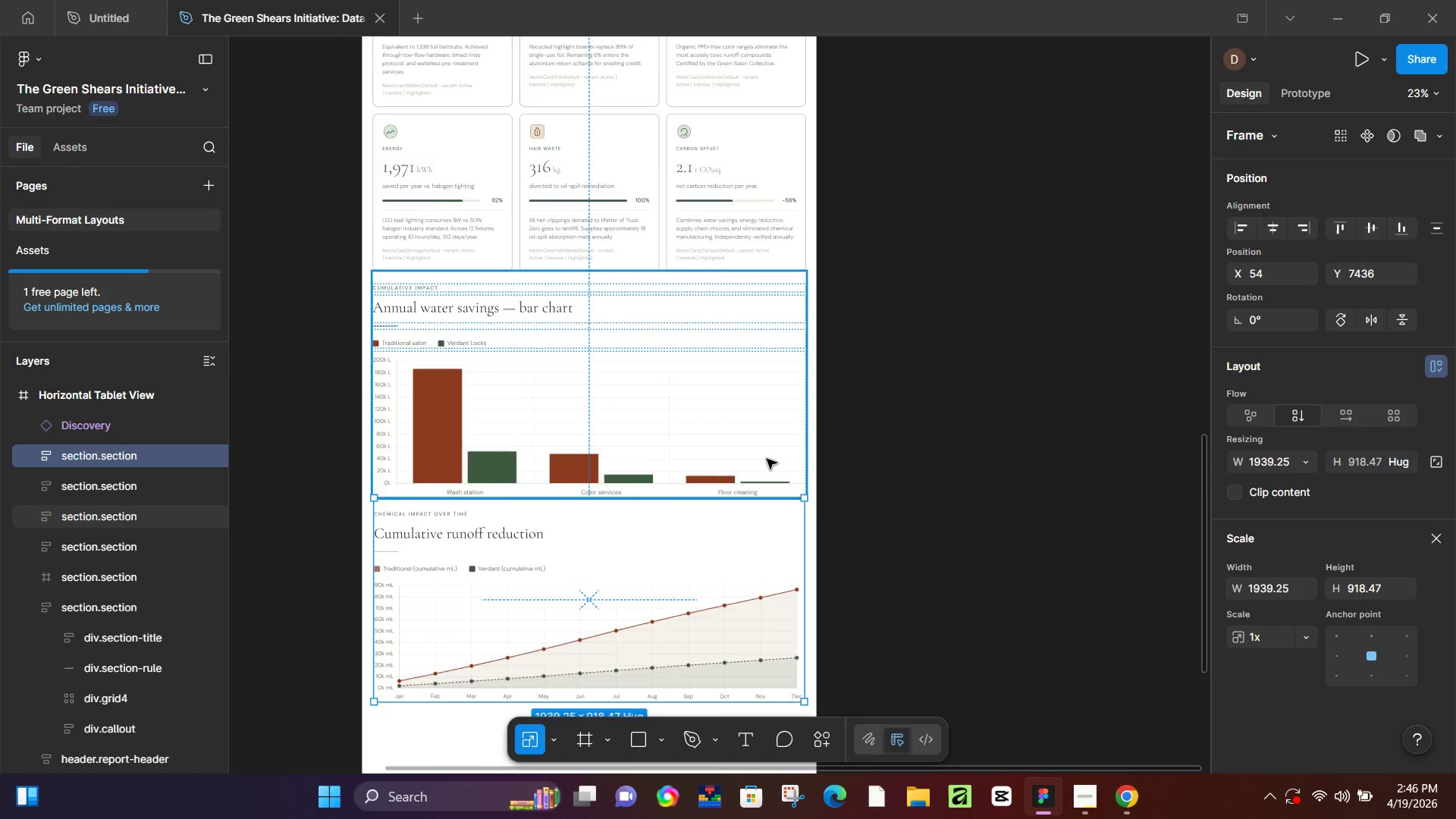 
left_click([580, 601])
 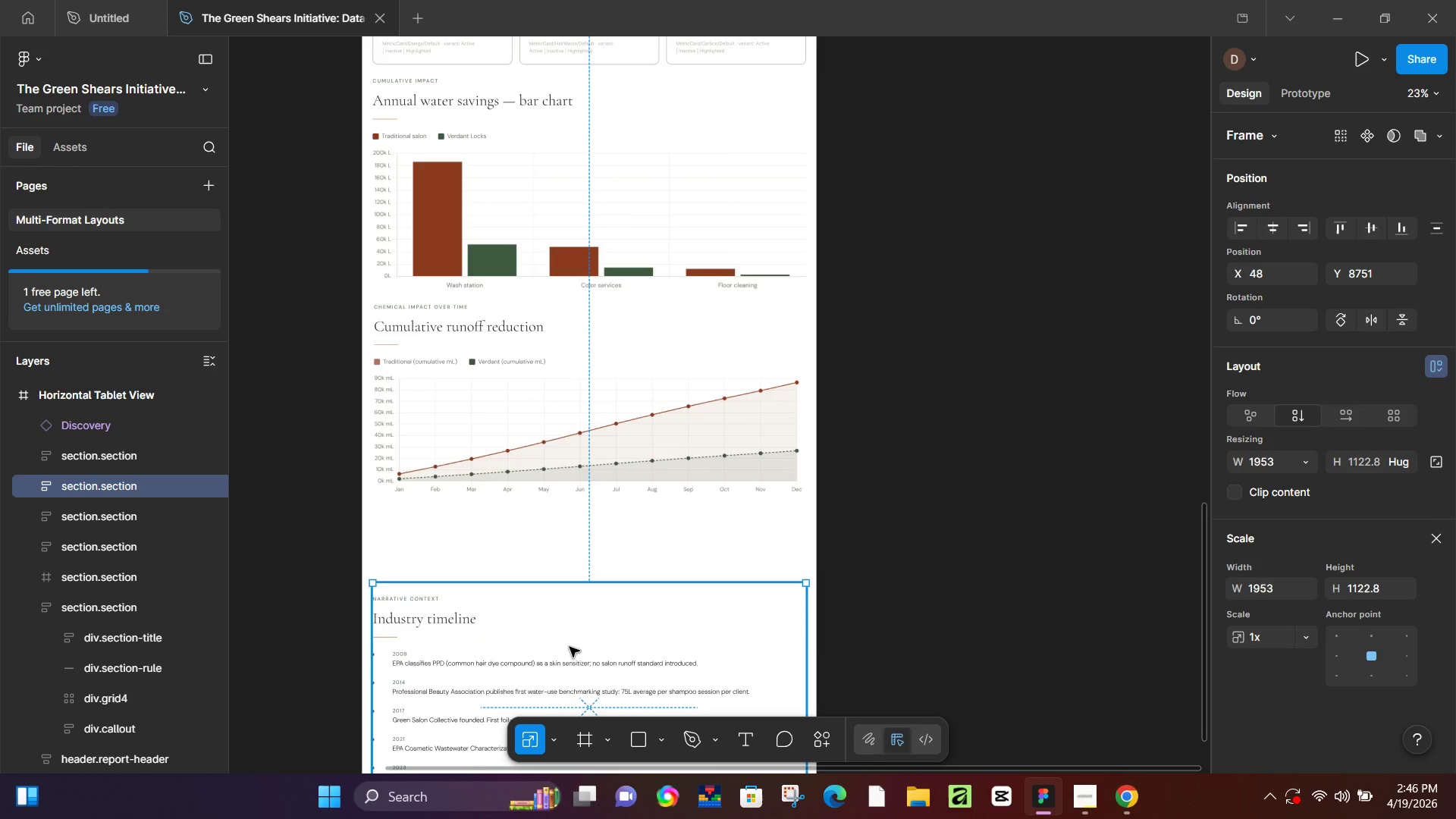 
scroll: coordinate [766, 459], scroll_direction: down, amount: 4.0
 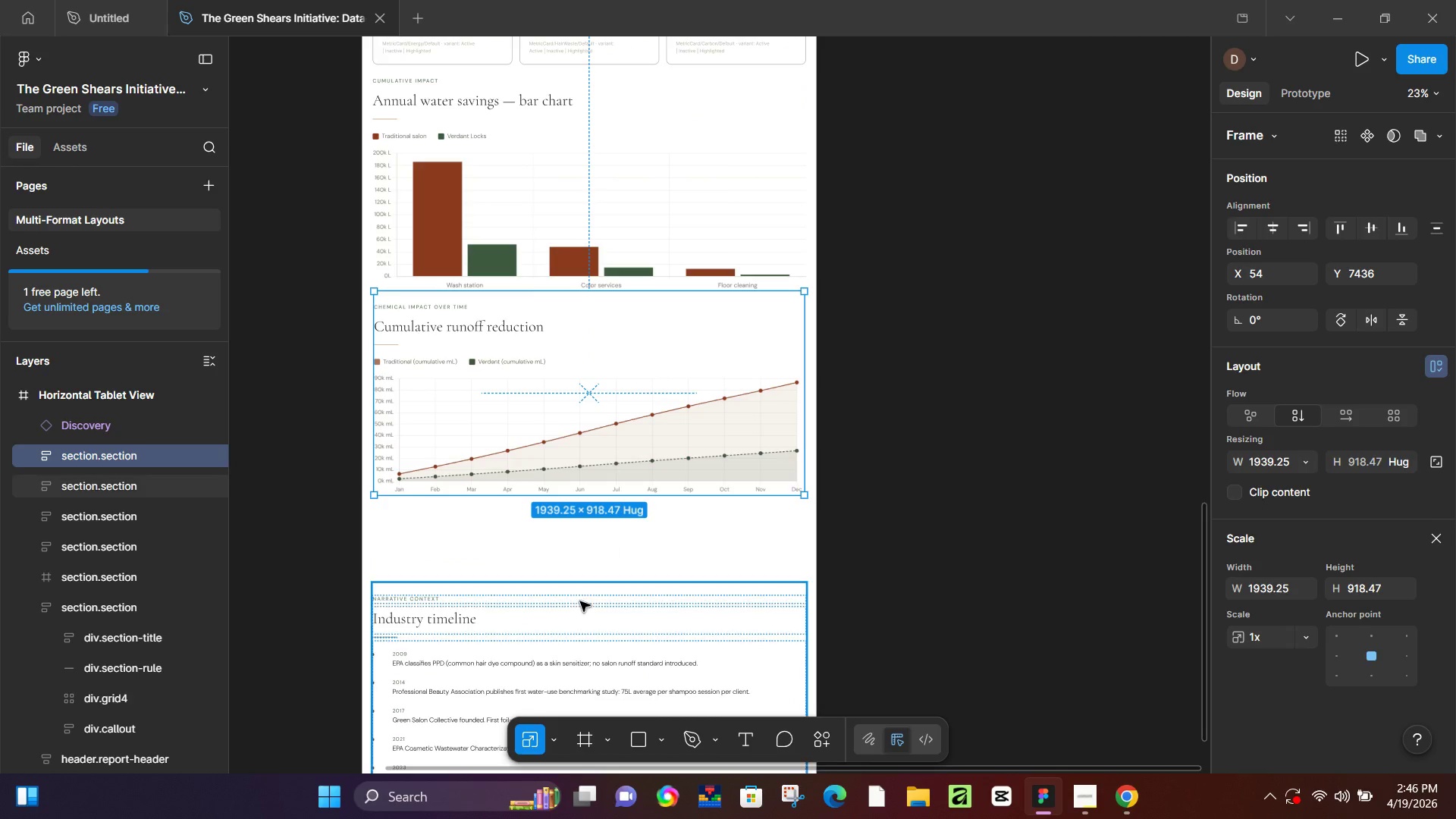 
left_click_drag(start_coordinate=[568, 651], to_coordinate=[564, 563])
 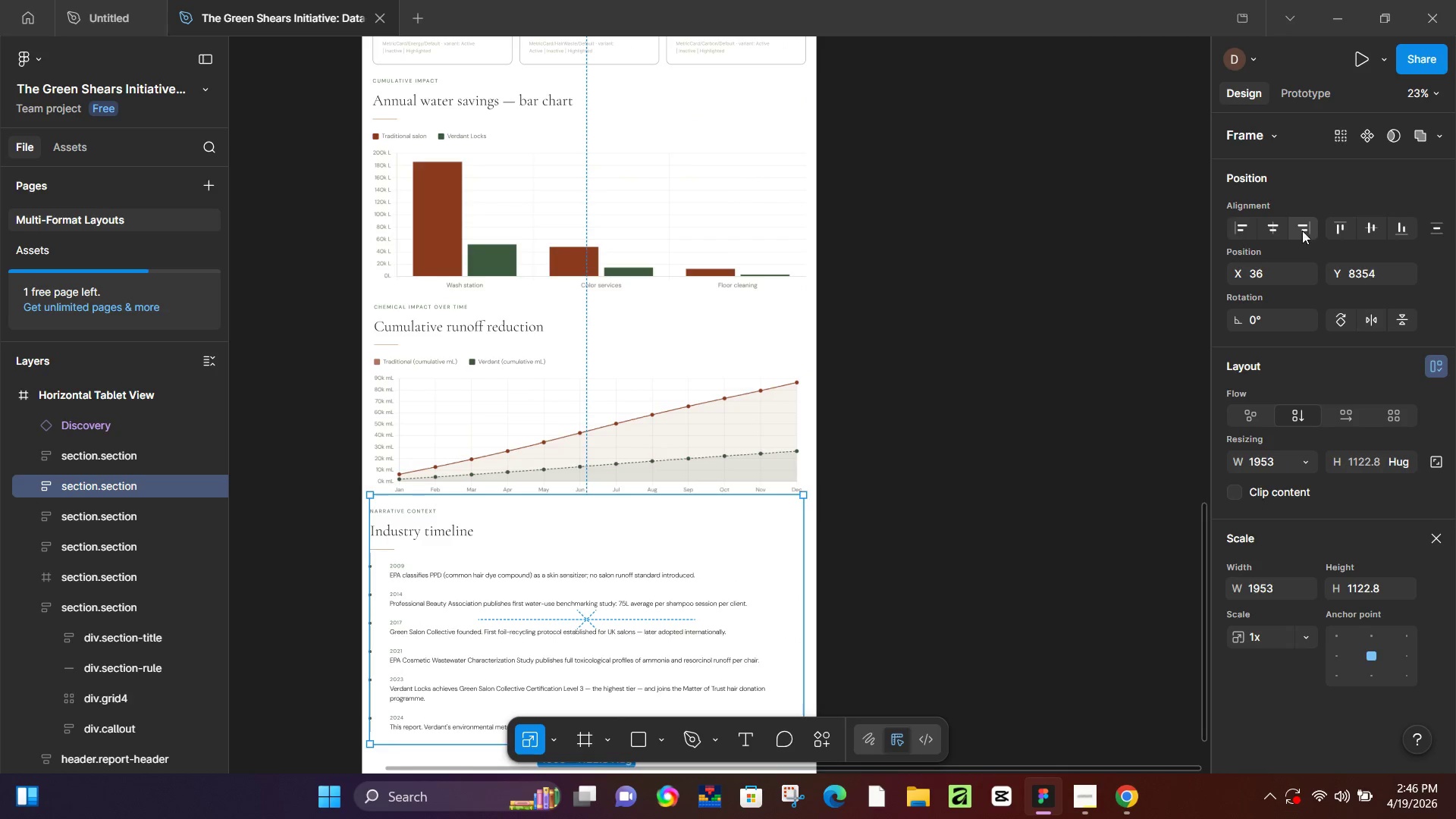 
left_click([1279, 231])
 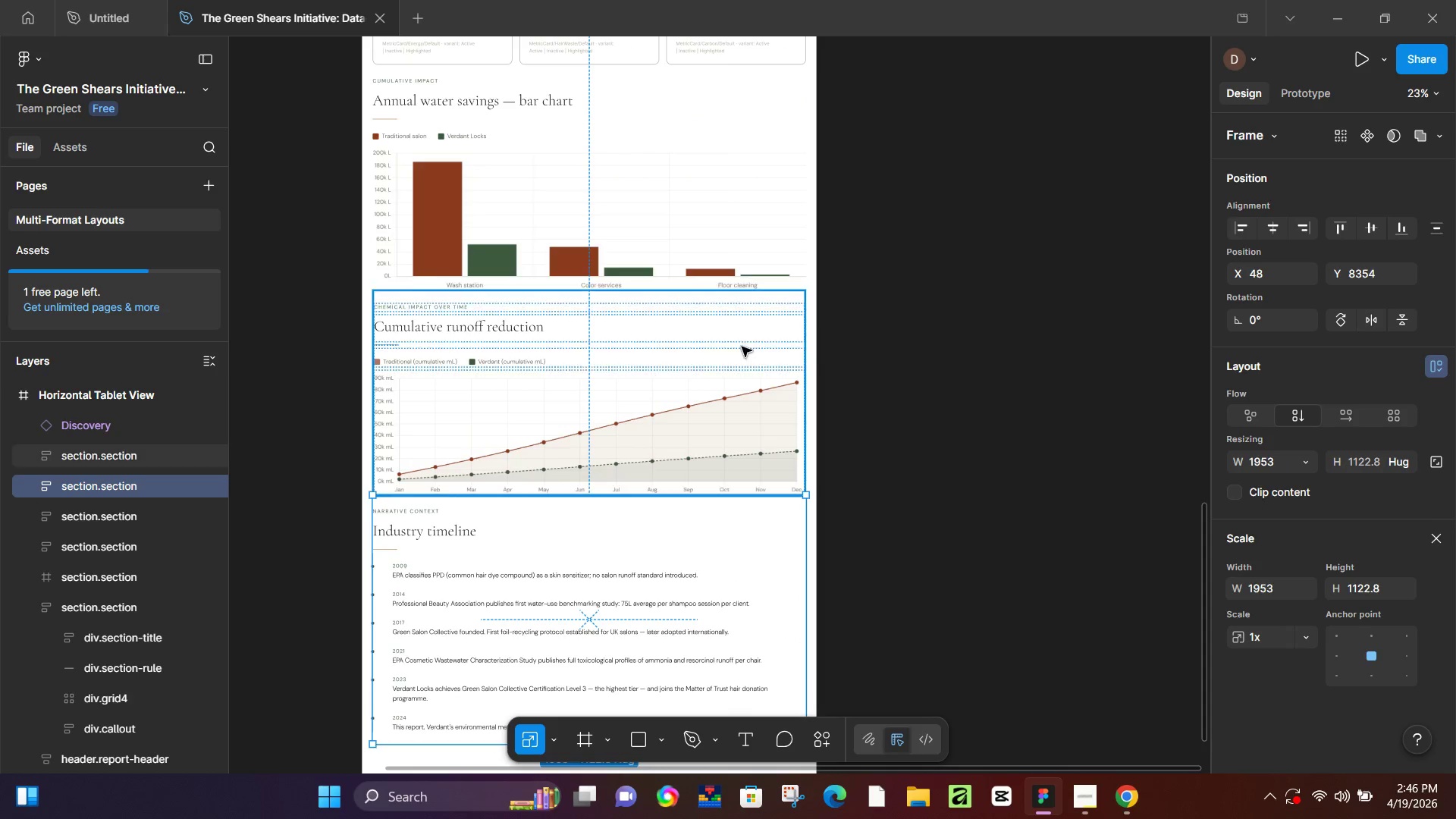 
scroll: coordinate [525, 369], scroll_direction: down, amount: 6.0
 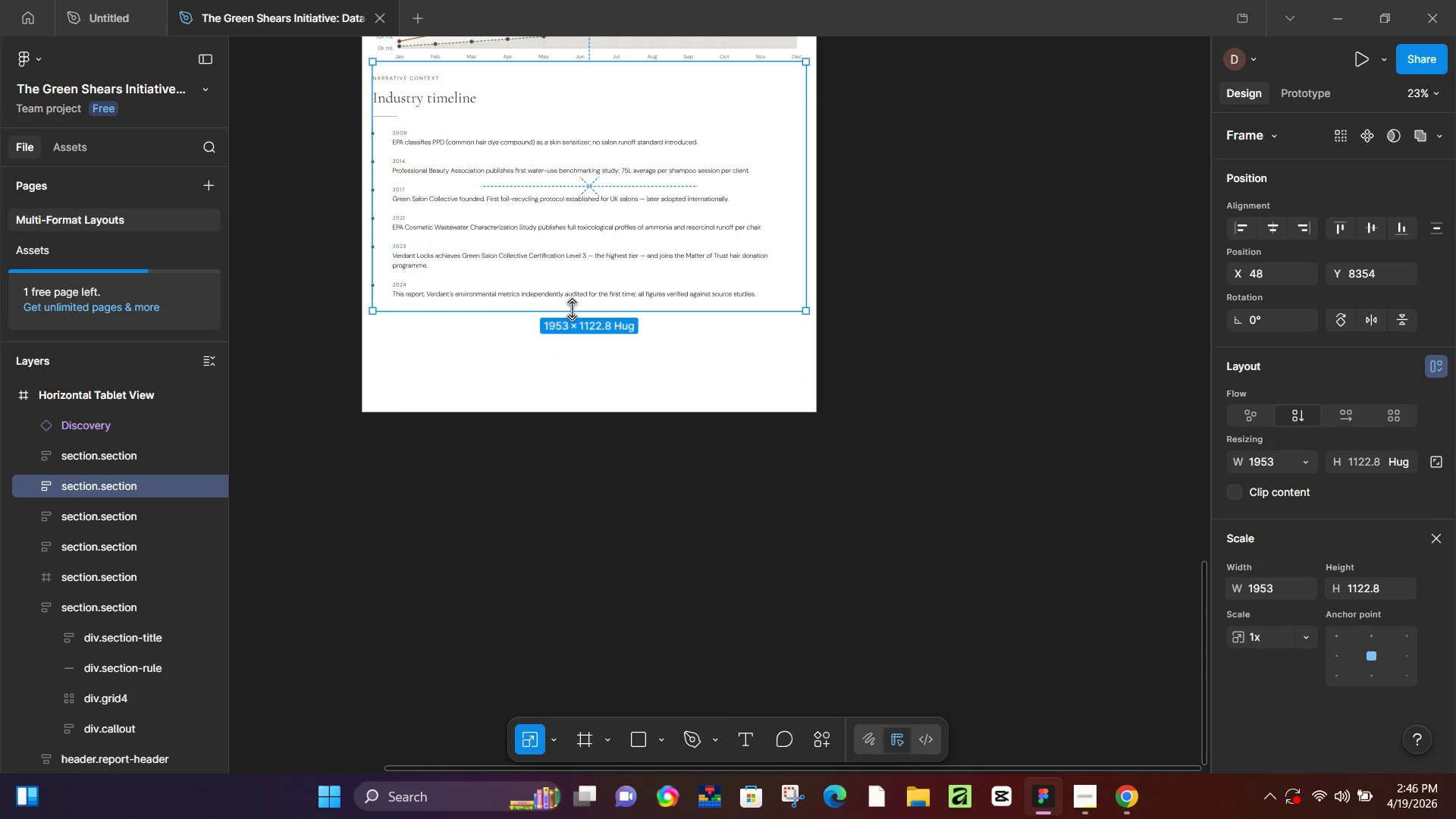 
scroll: coordinate [463, 197], scroll_direction: up, amount: 24.0
 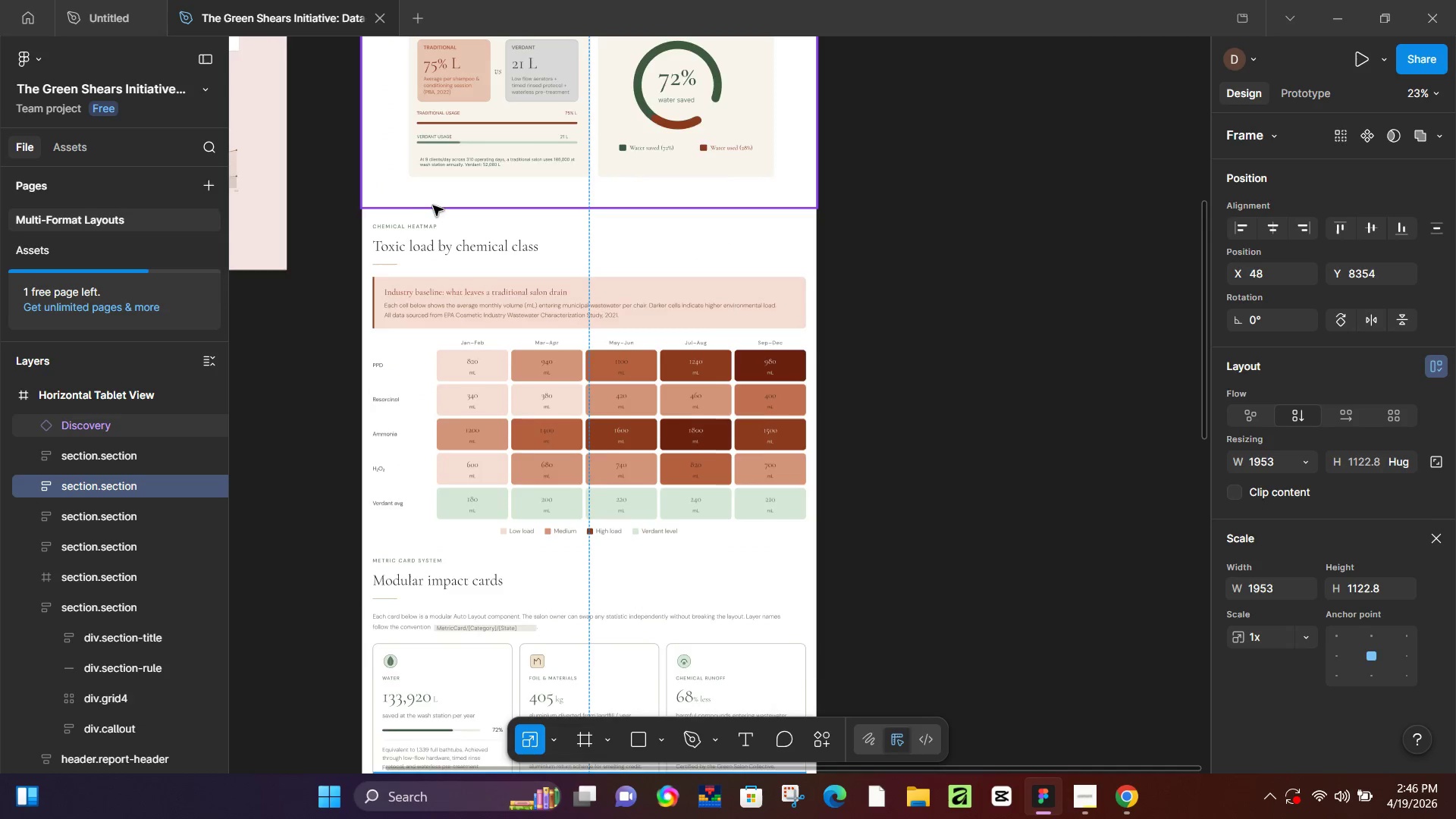 
key(Control+ControlLeft)
 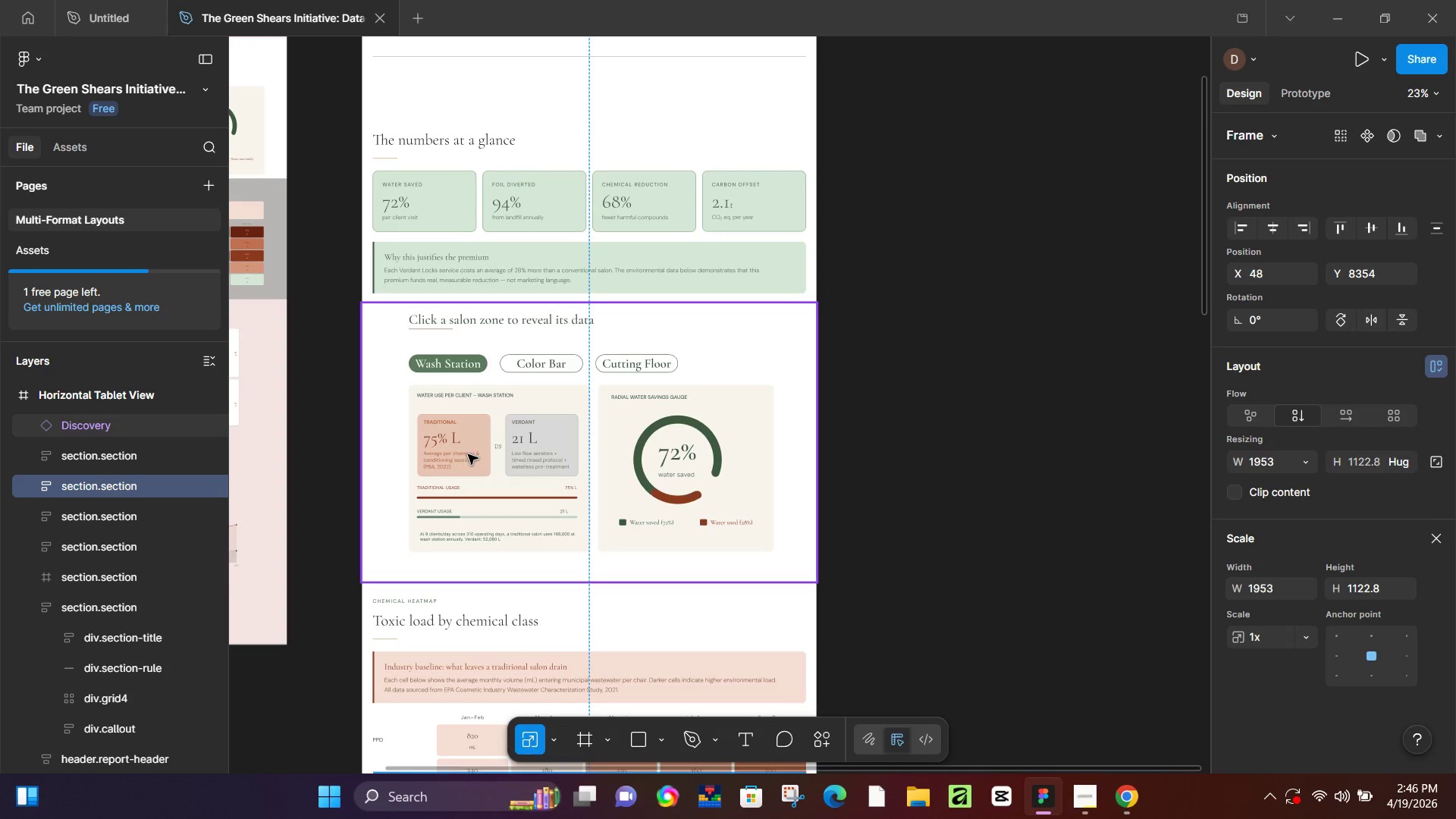 
scroll: coordinate [434, 206], scroll_direction: up, amount: 6.0
 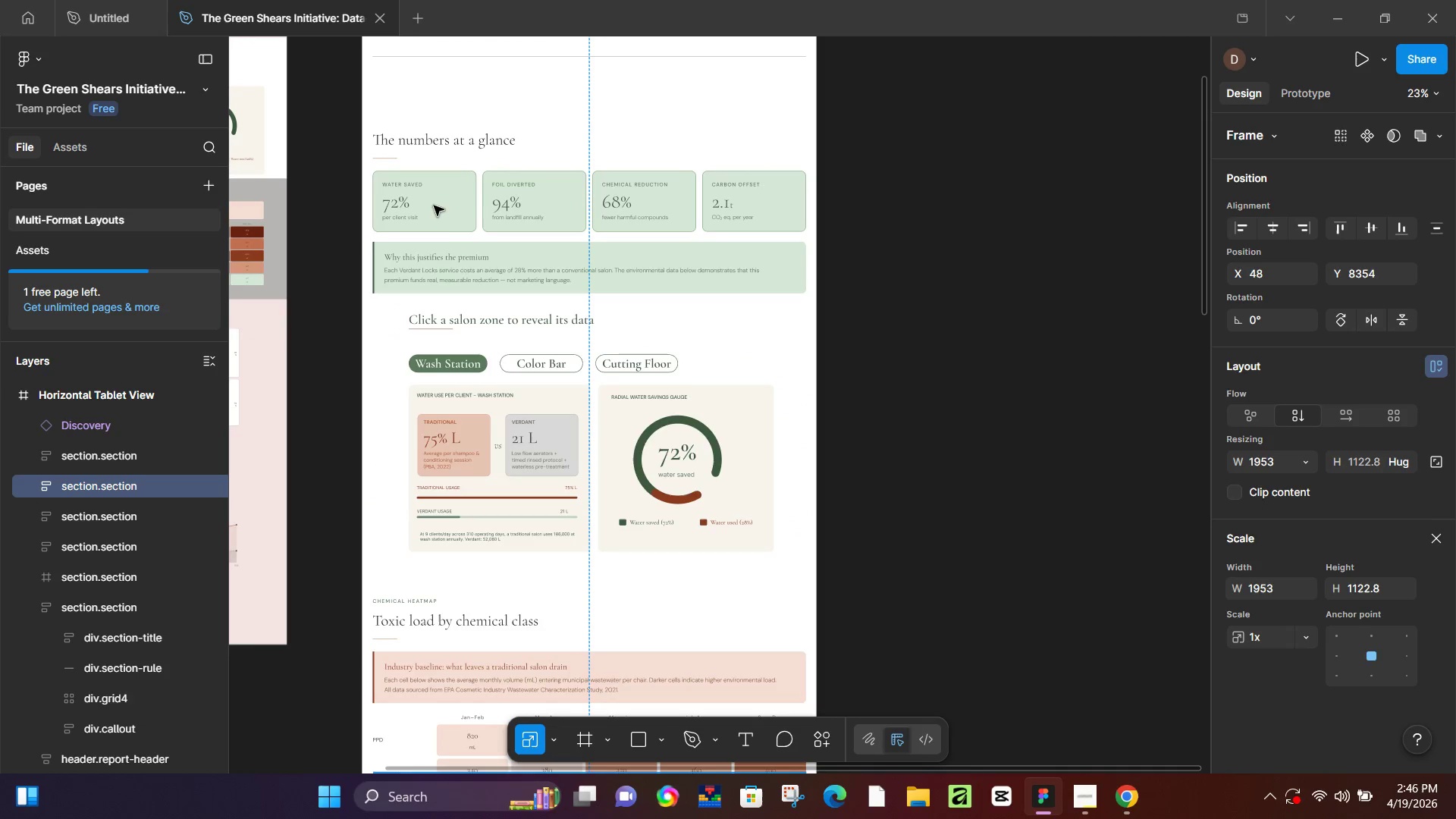 
key(Control+ControlLeft)
 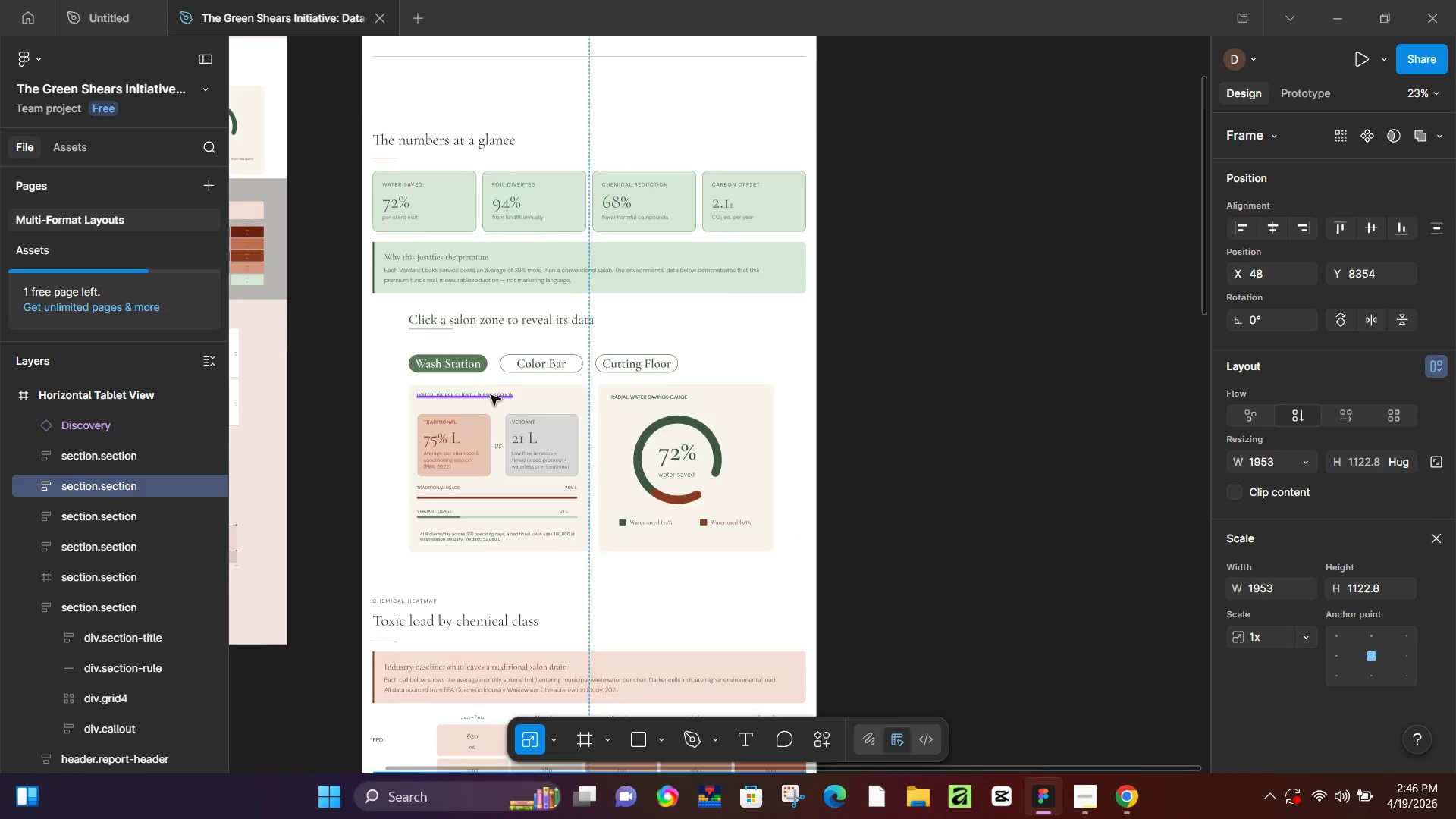 
scroll: coordinate [491, 395], scroll_direction: down, amount: 4.0
 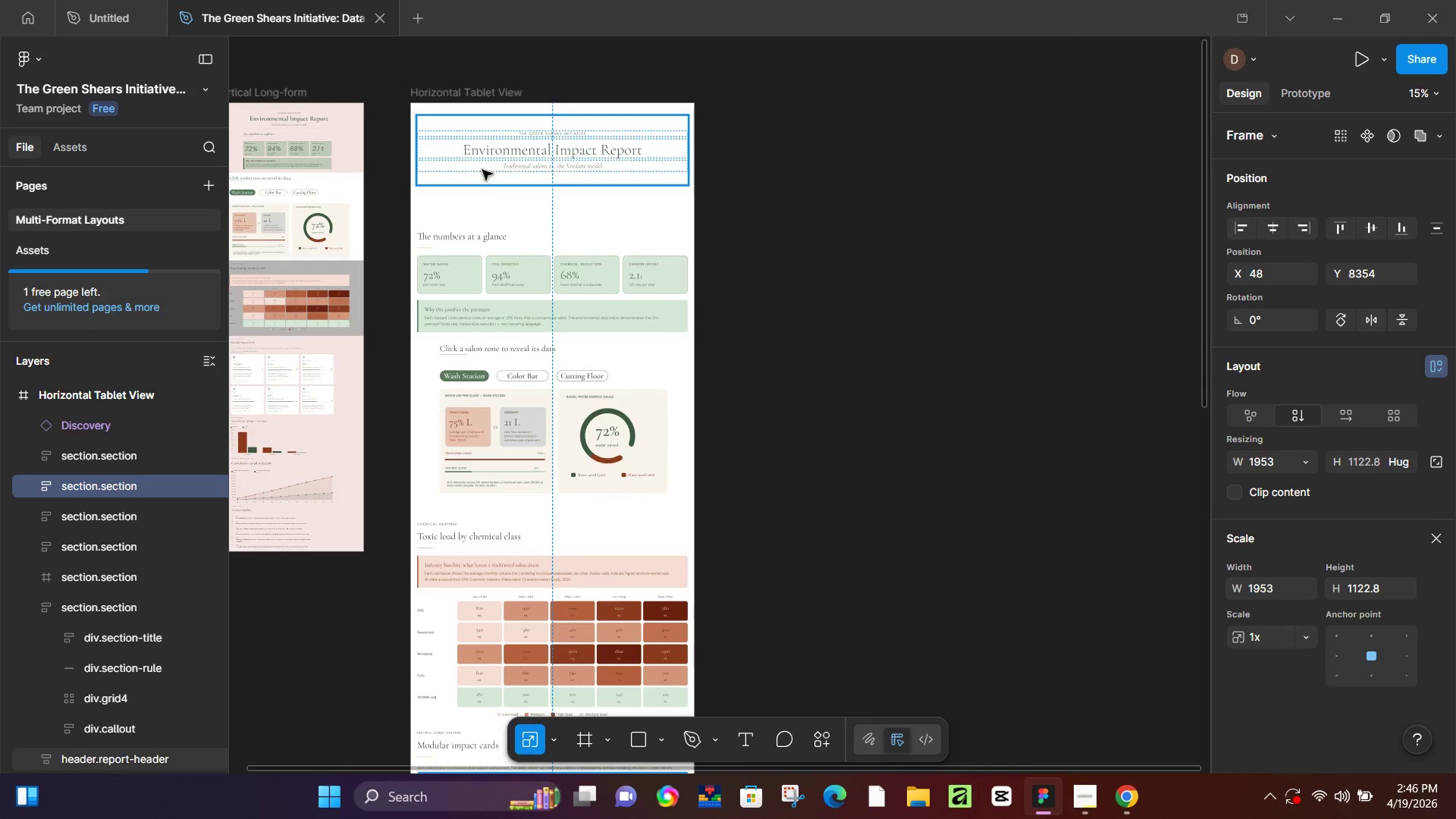 
left_click([494, 91])
 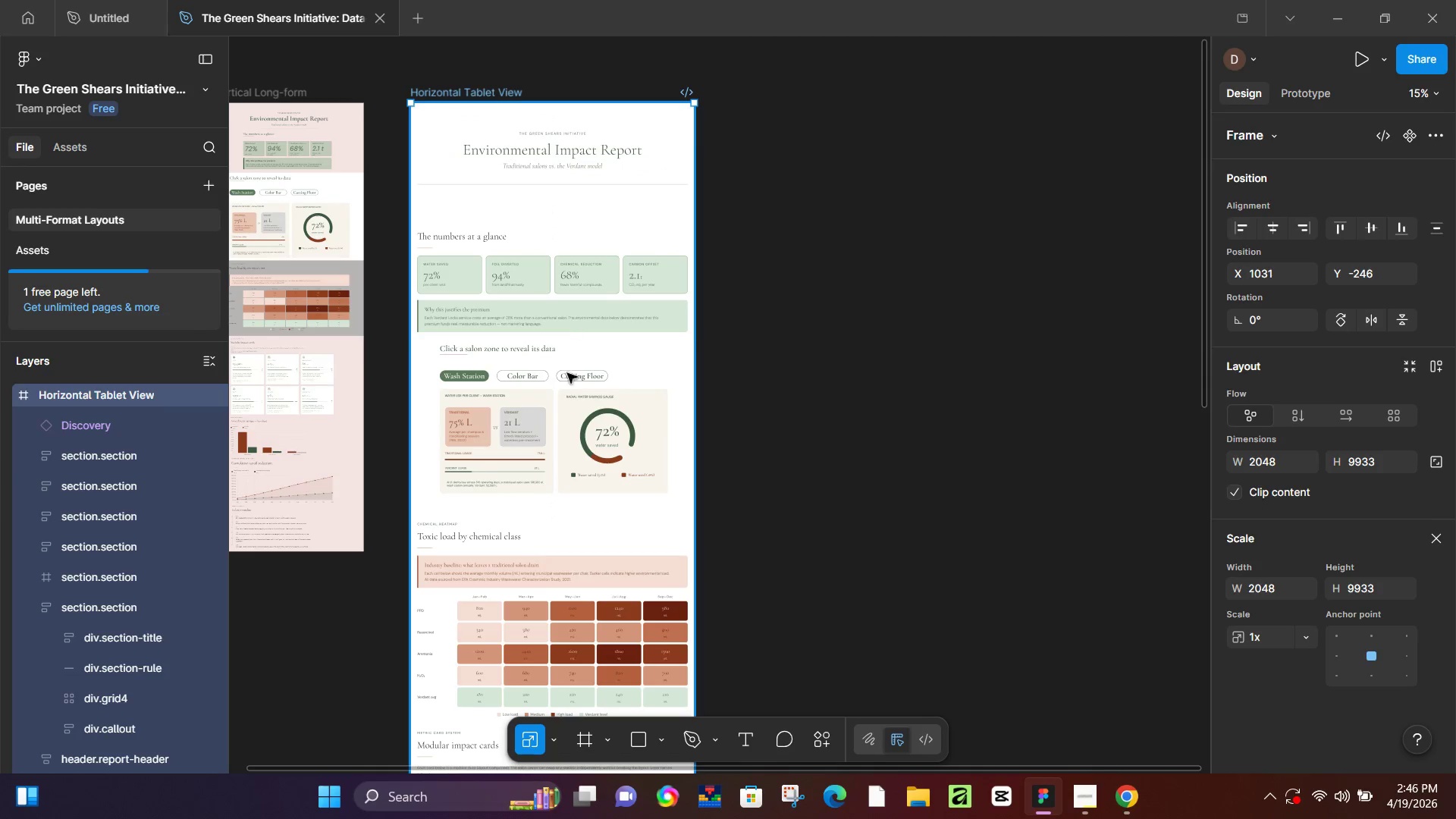 
scroll: coordinate [586, 441], scroll_direction: down, amount: 22.0
 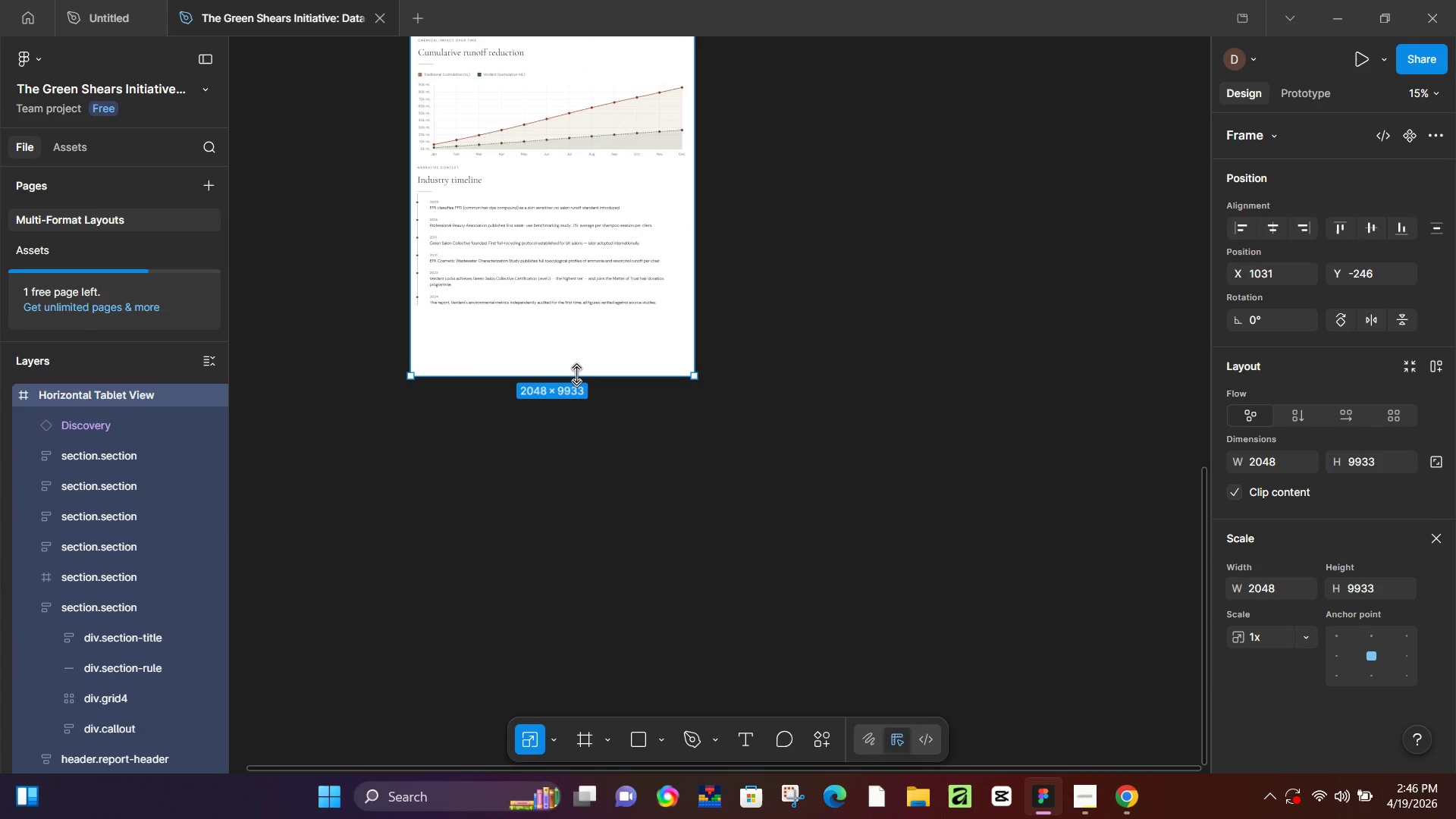 
left_click_drag(start_coordinate=[576, 375], to_coordinate=[588, 327])
 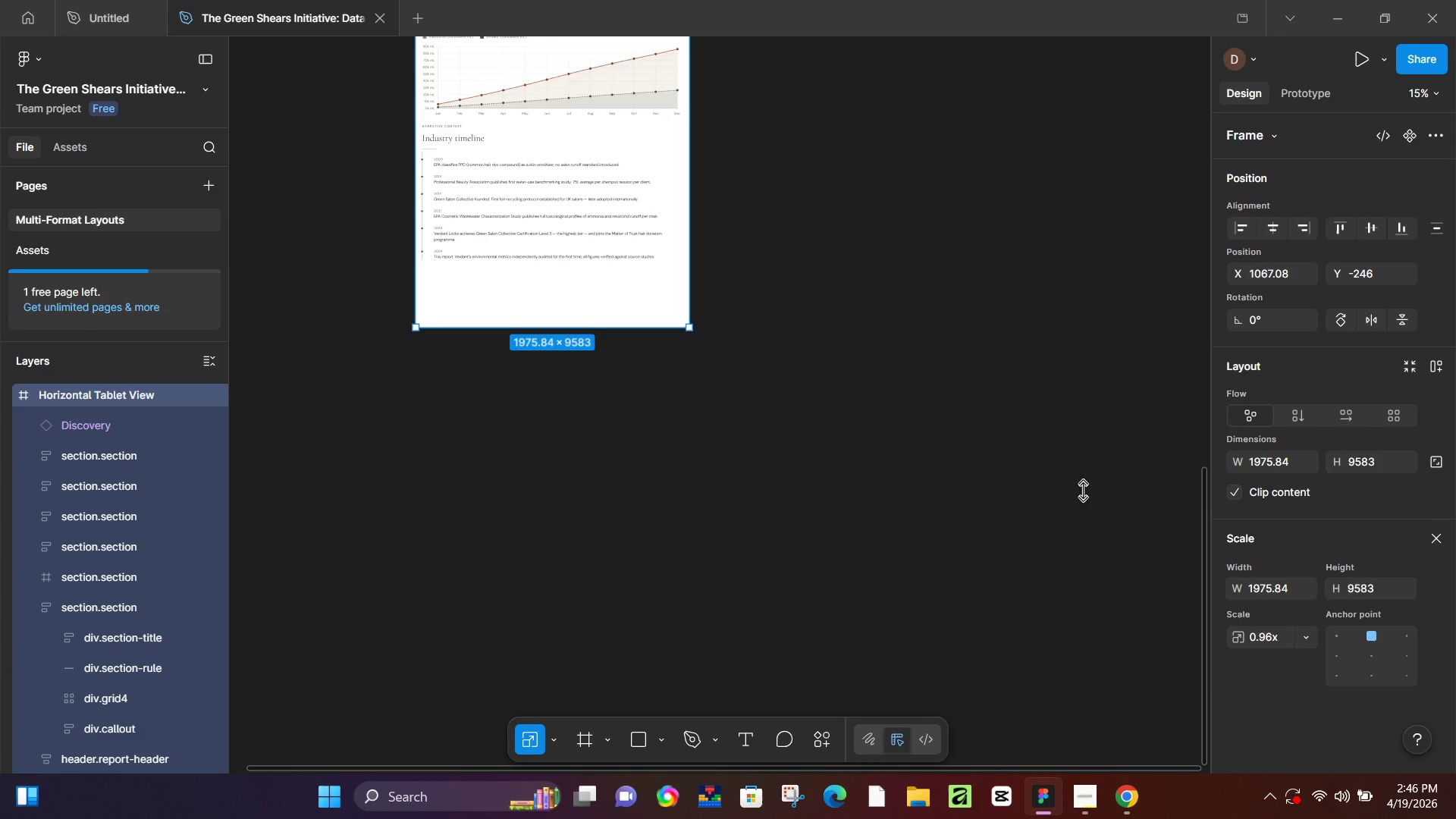 
key(Control+Z)
 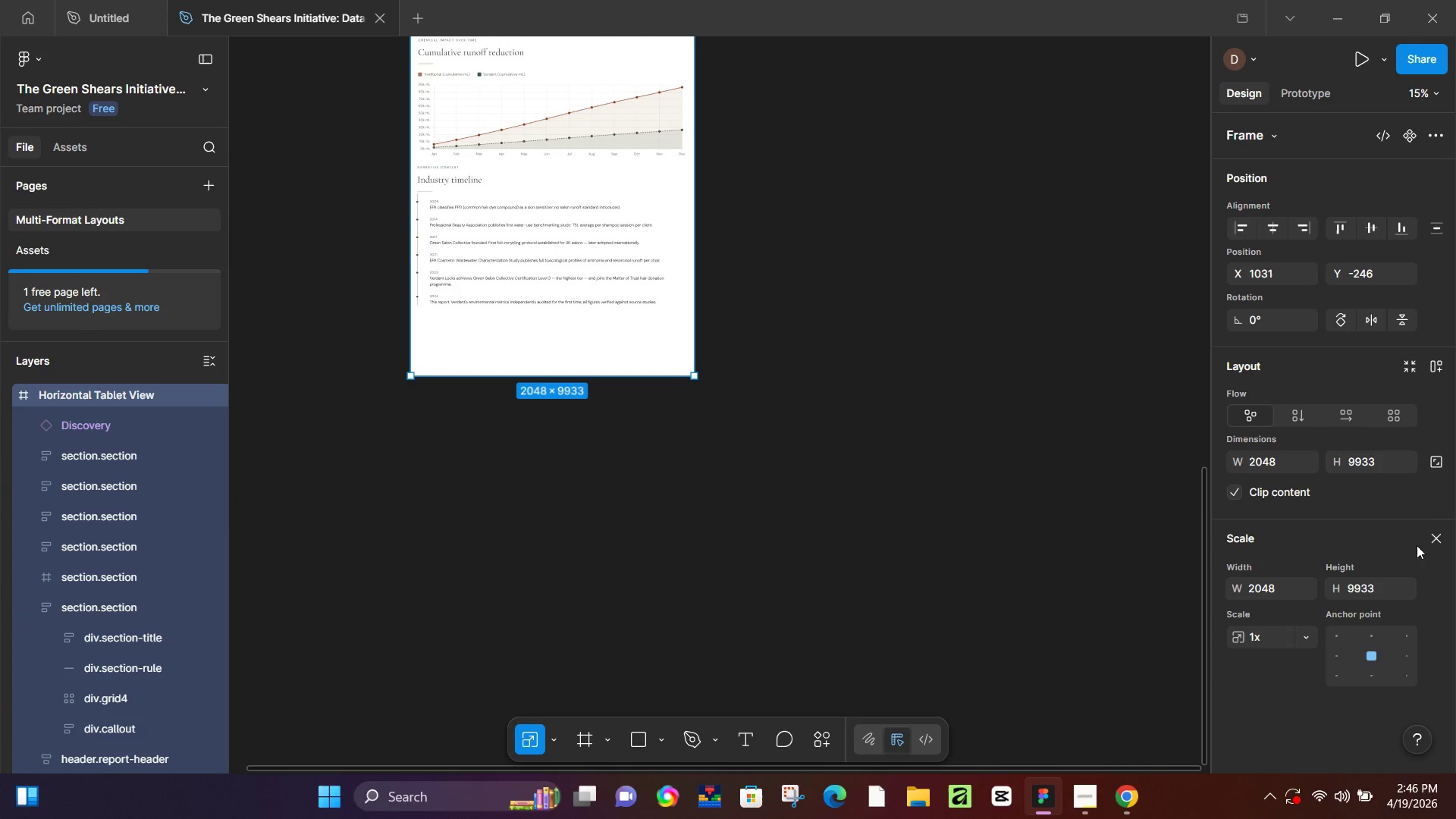 
left_click([1432, 538])
 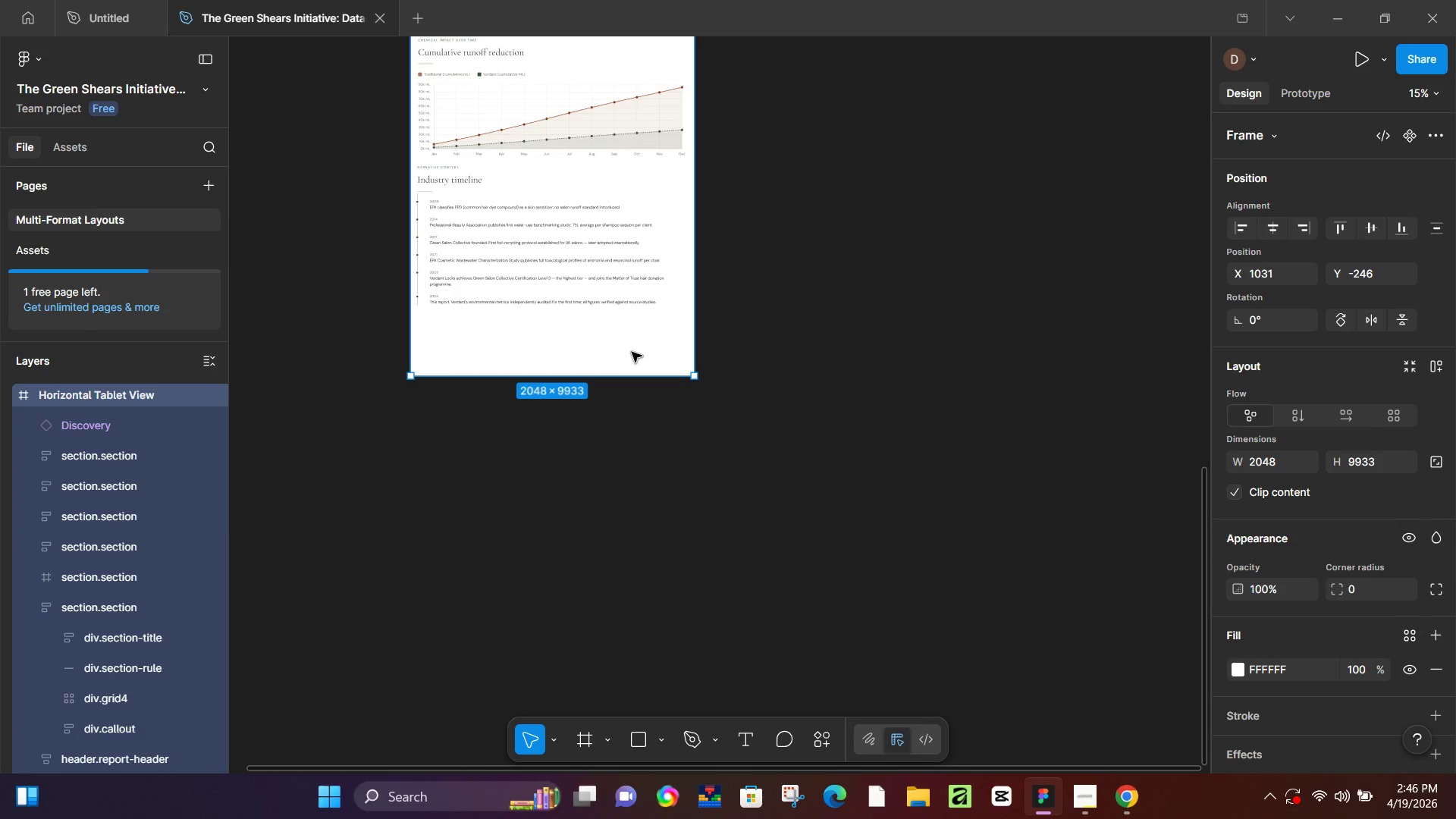 
left_click_drag(start_coordinate=[614, 375], to_coordinate=[629, 322])
 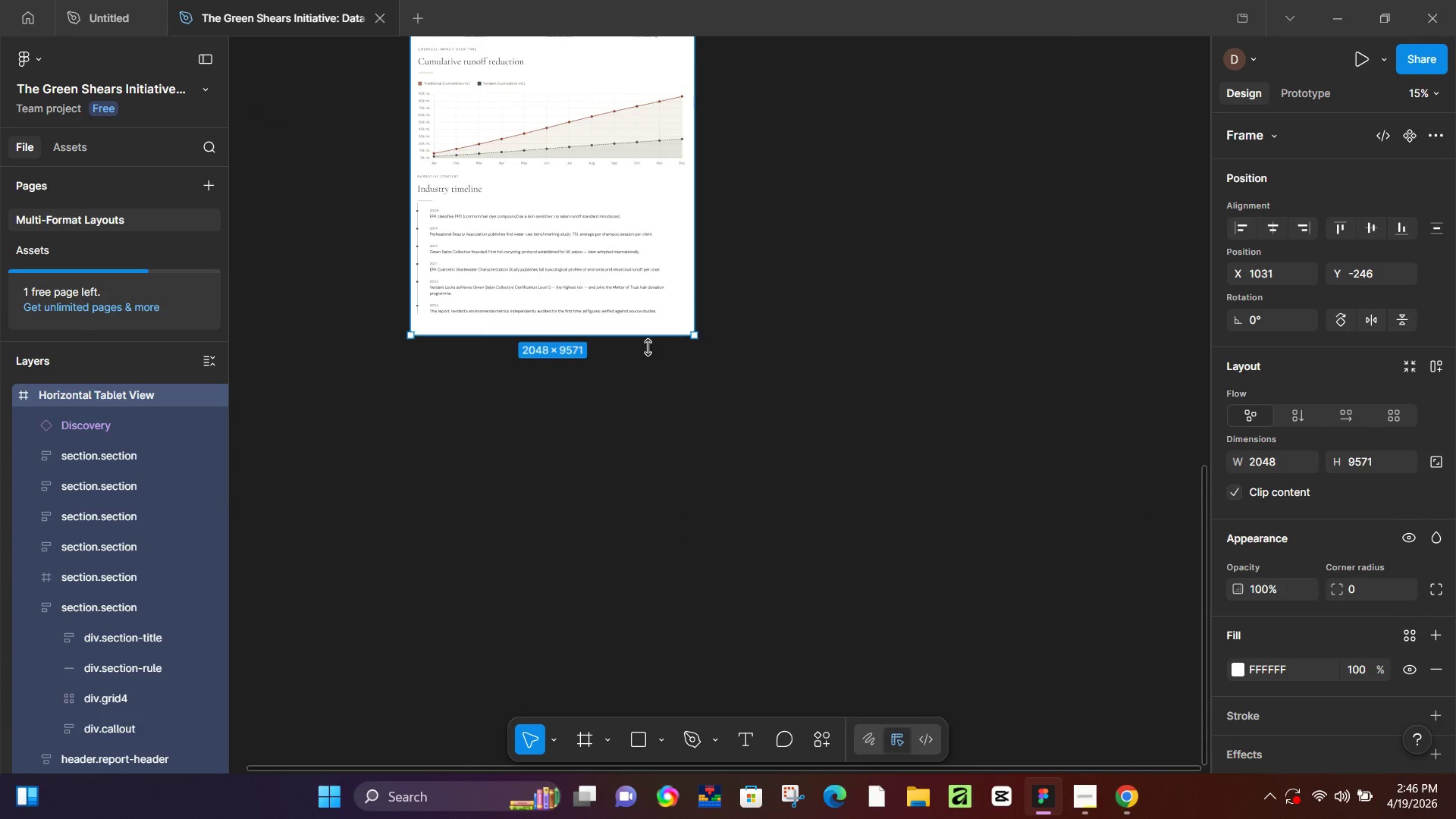 
left_click([848, 275])
 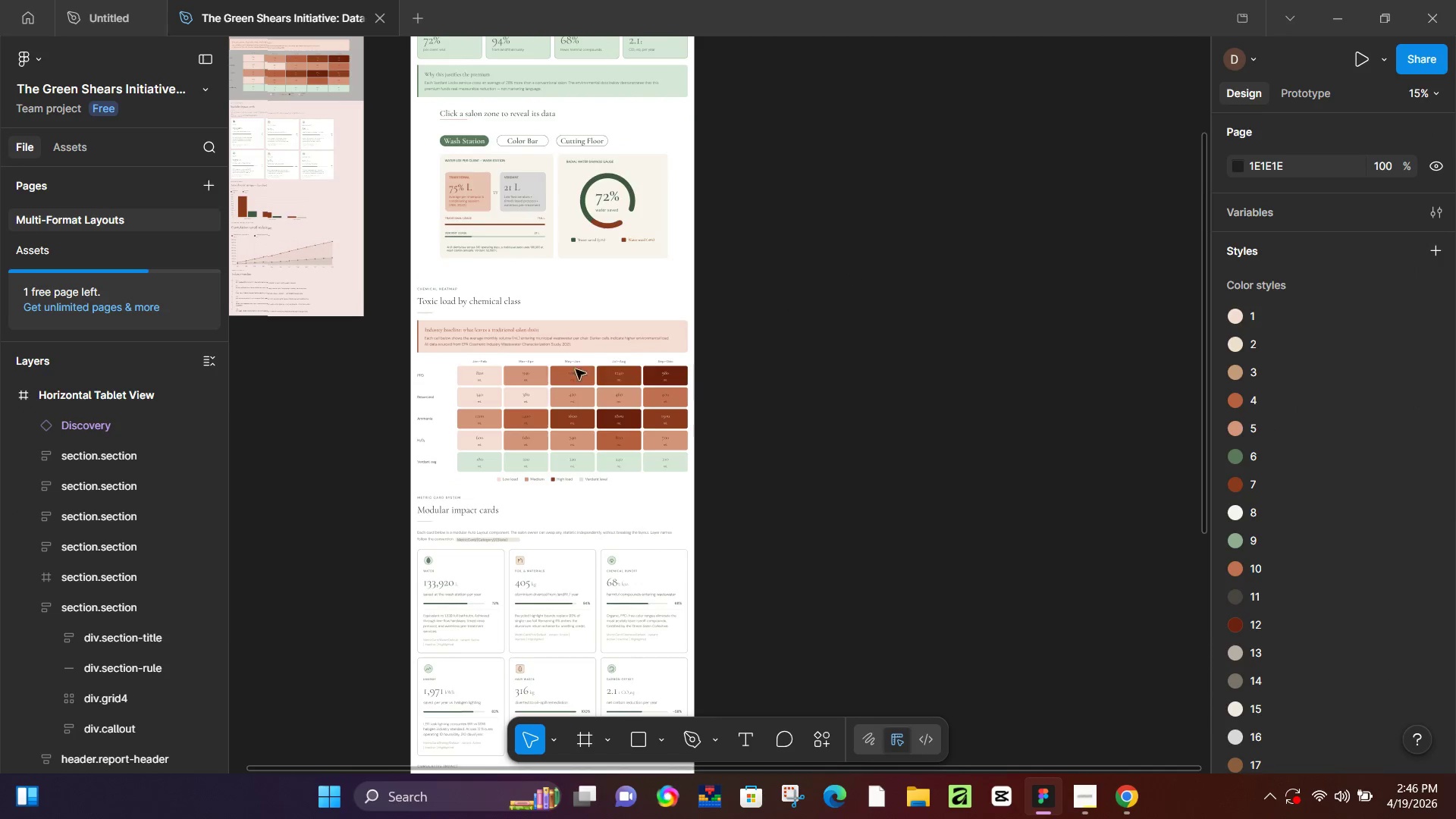 
scroll: coordinate [563, 378], scroll_direction: up, amount: 18.0
 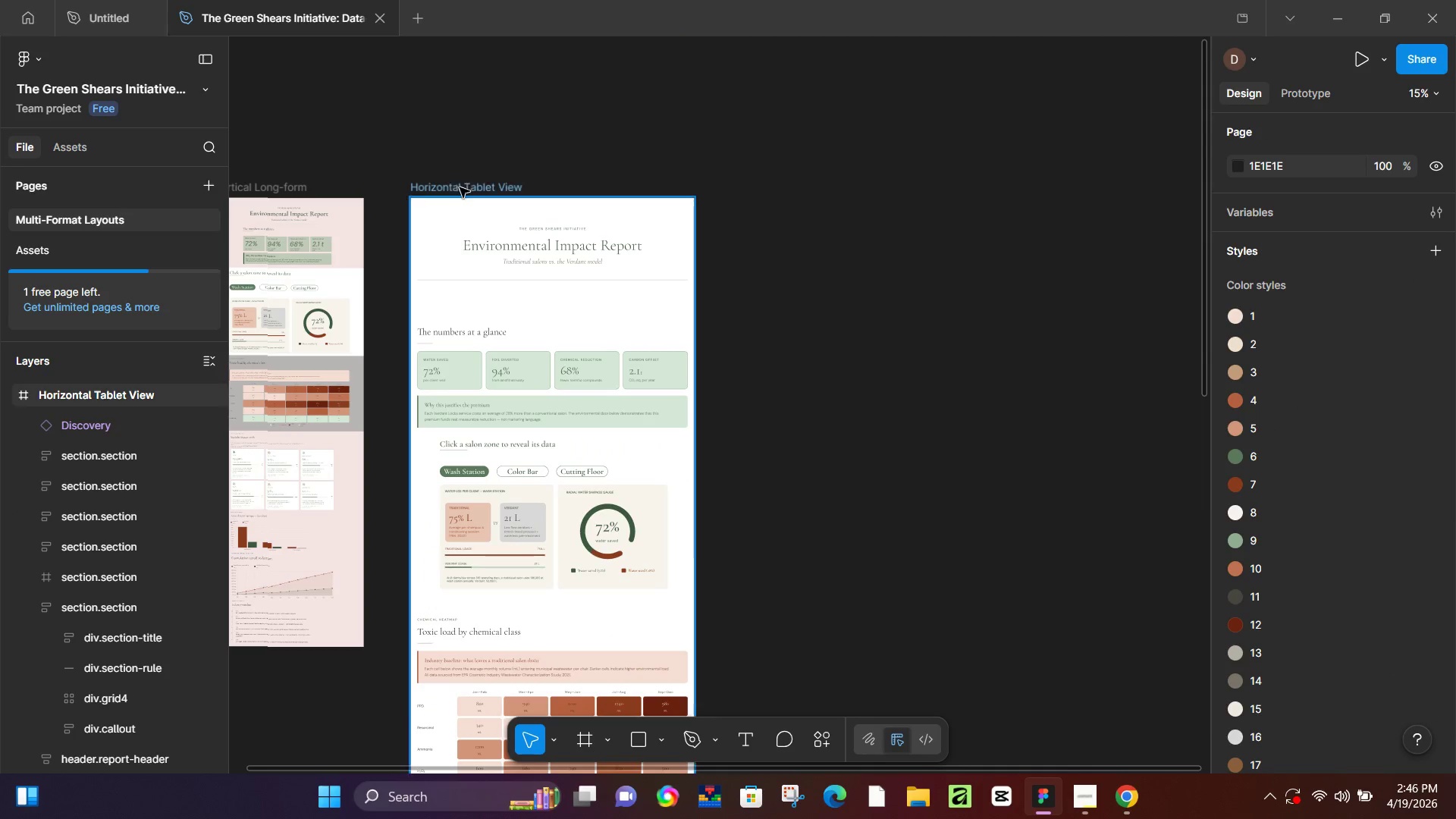 
left_click([465, 190])
 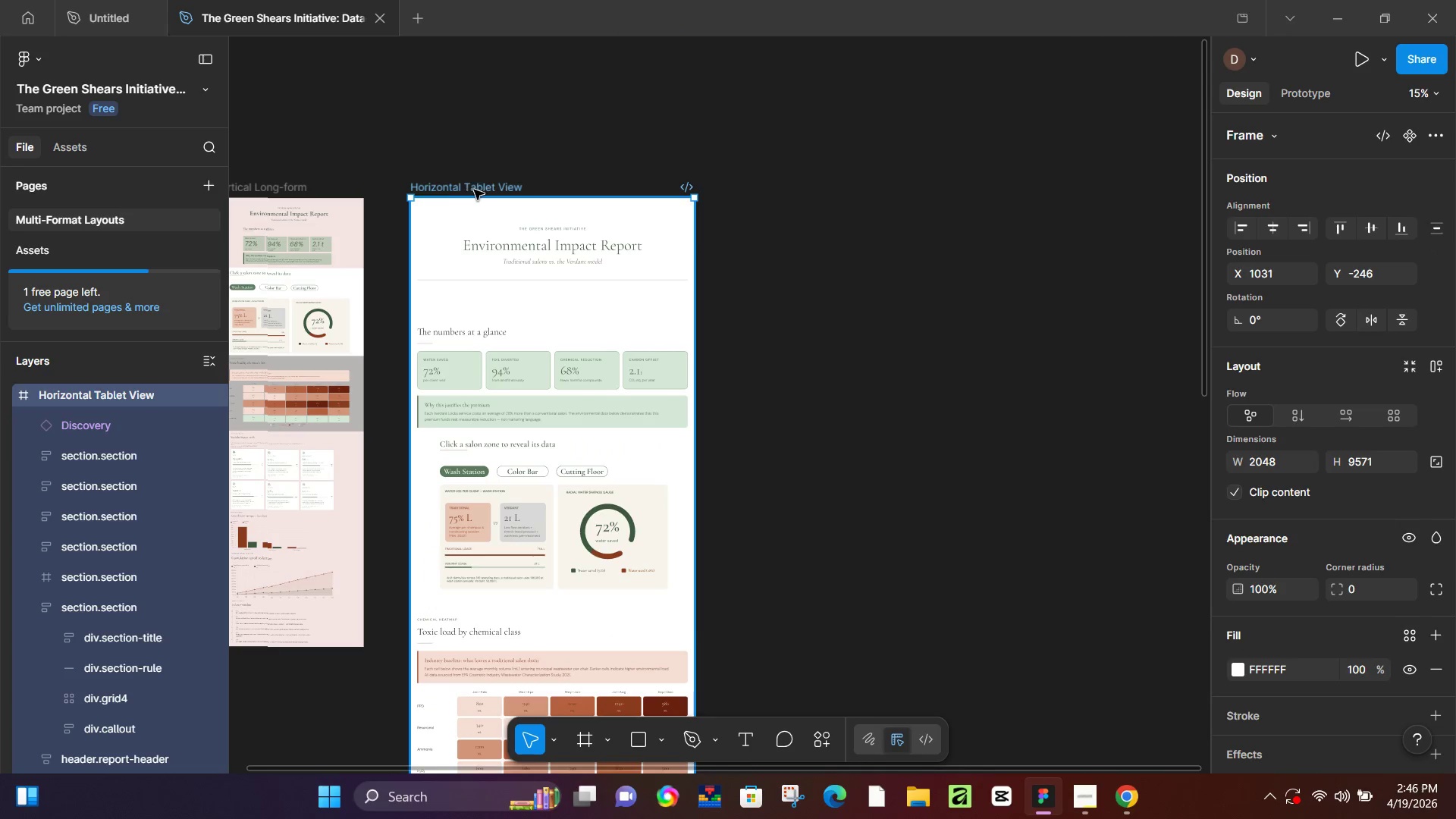 
hold_key(key=ShiftLeft, duration=0.33)
 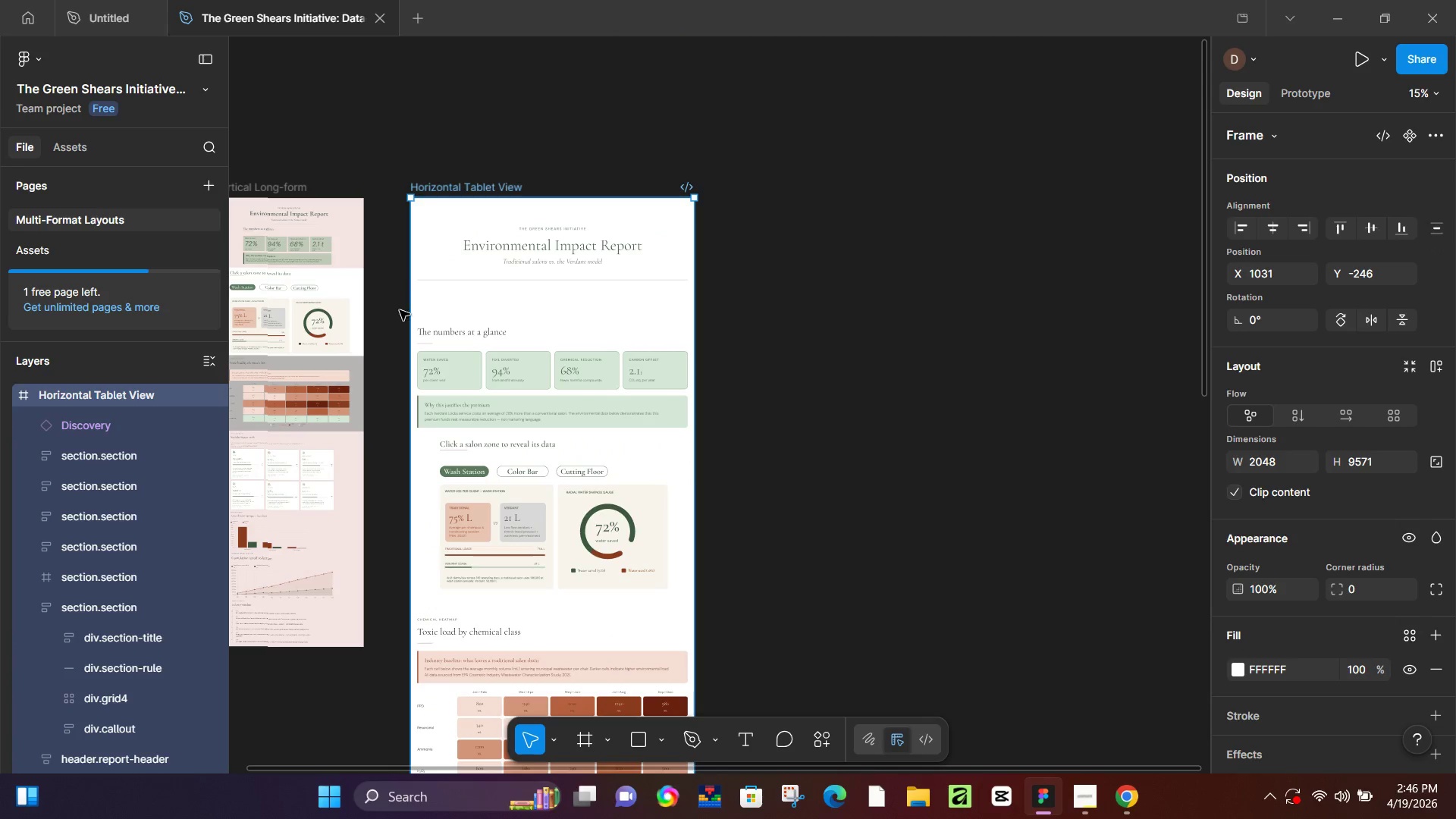 
hold_key(key=Space, duration=0.61)
 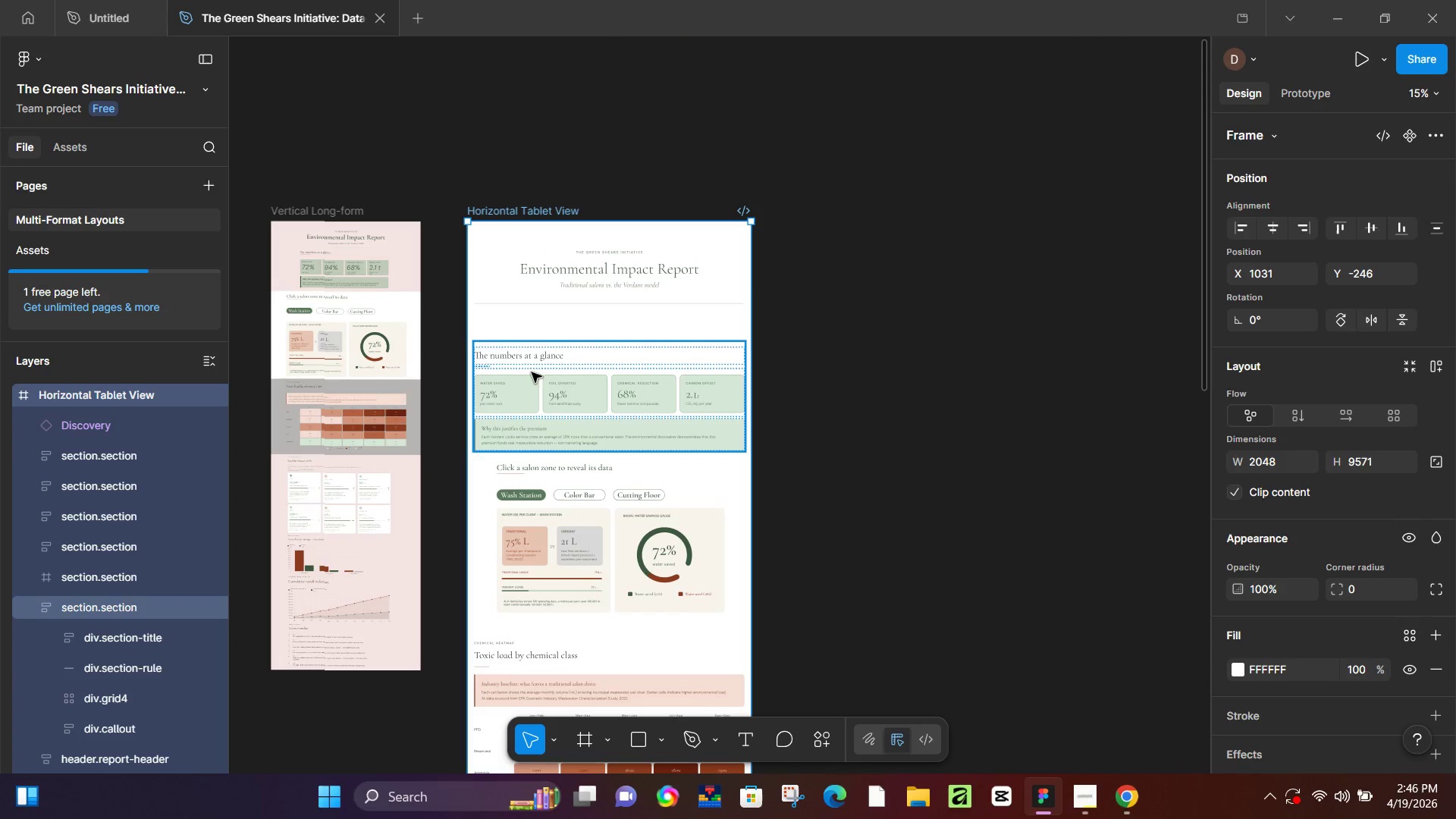 
left_click_drag(start_coordinate=[388, 315], to_coordinate=[445, 339])
 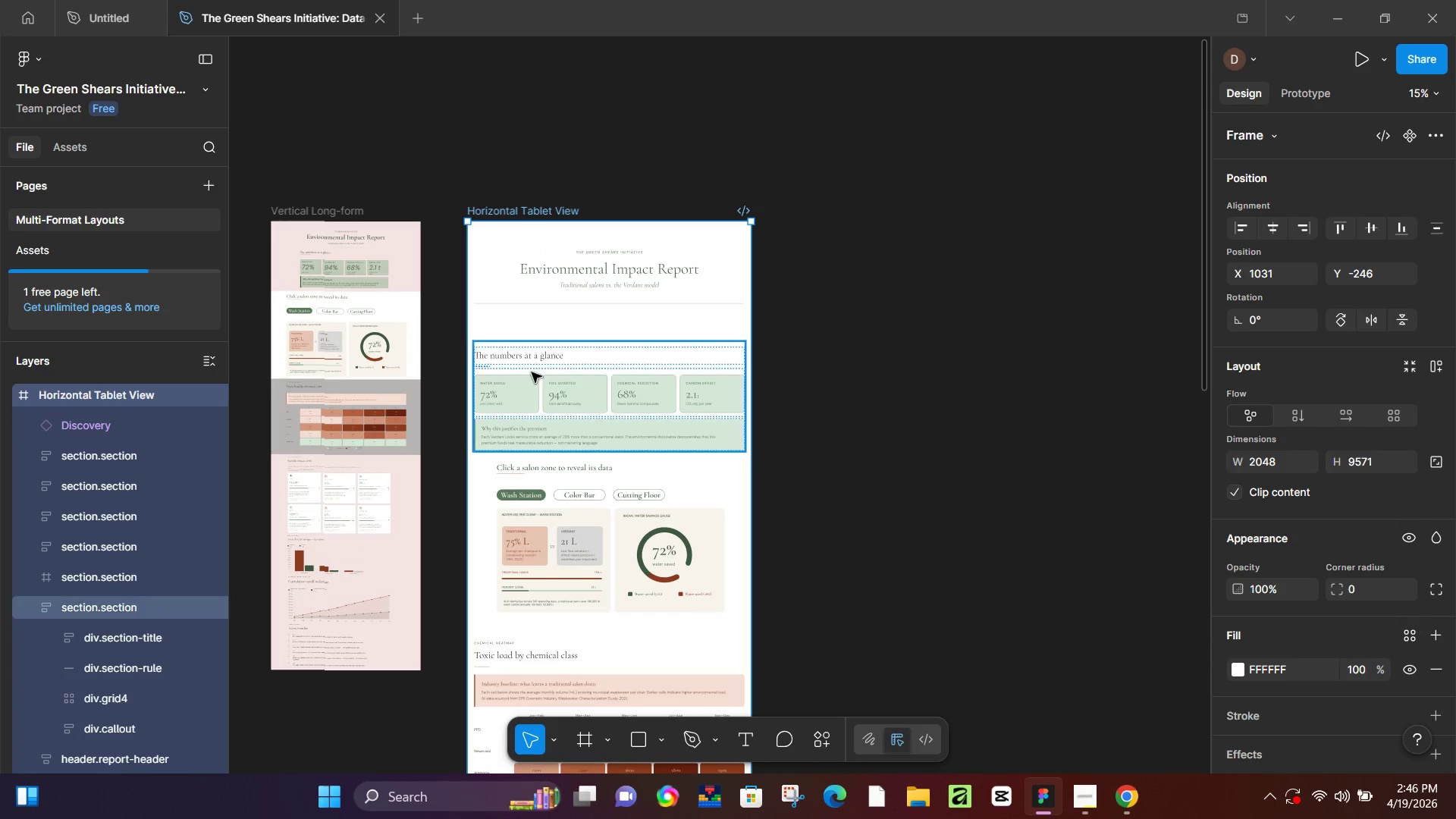 
left_click([532, 372])
 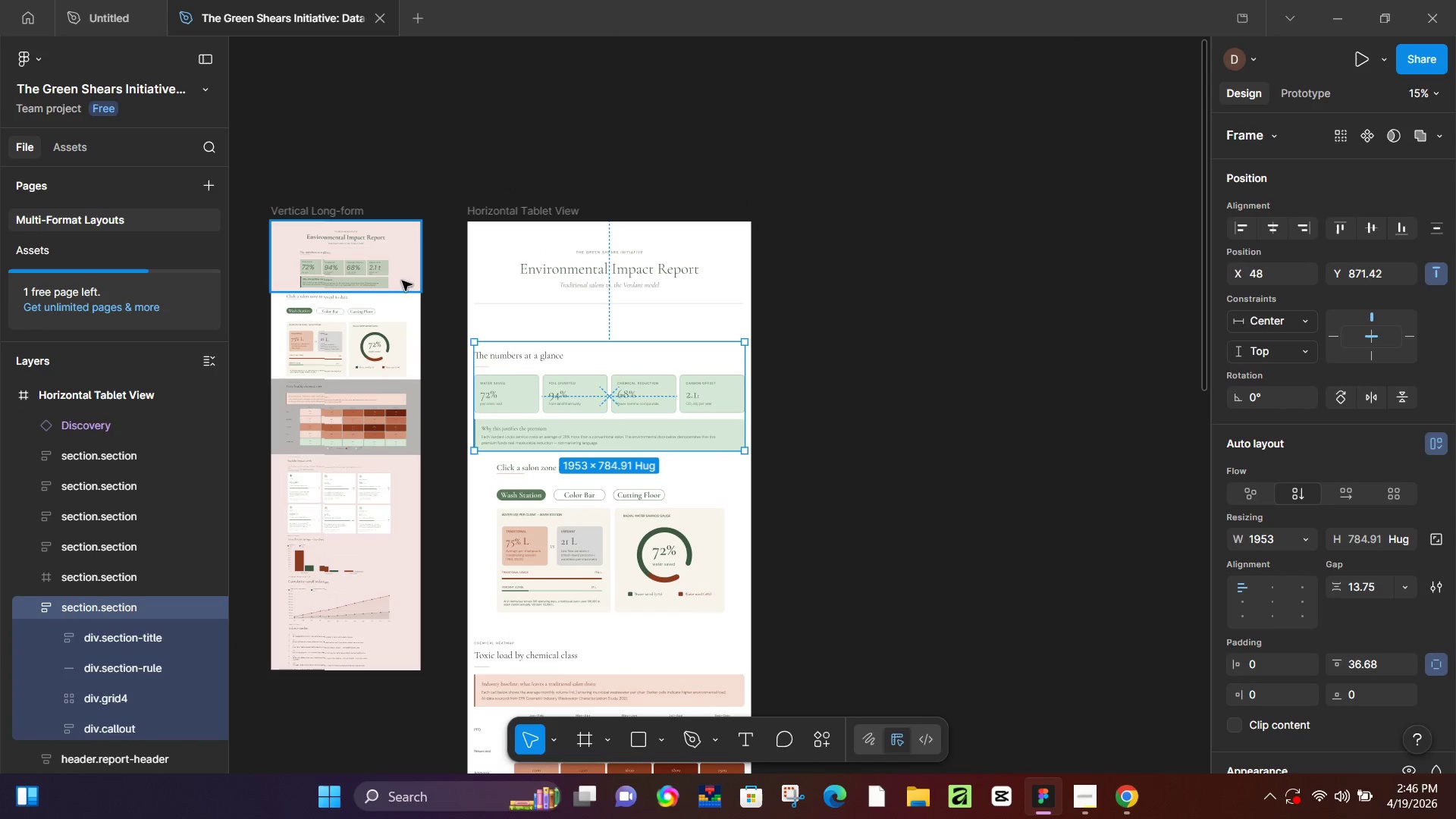 
left_click([391, 275])
 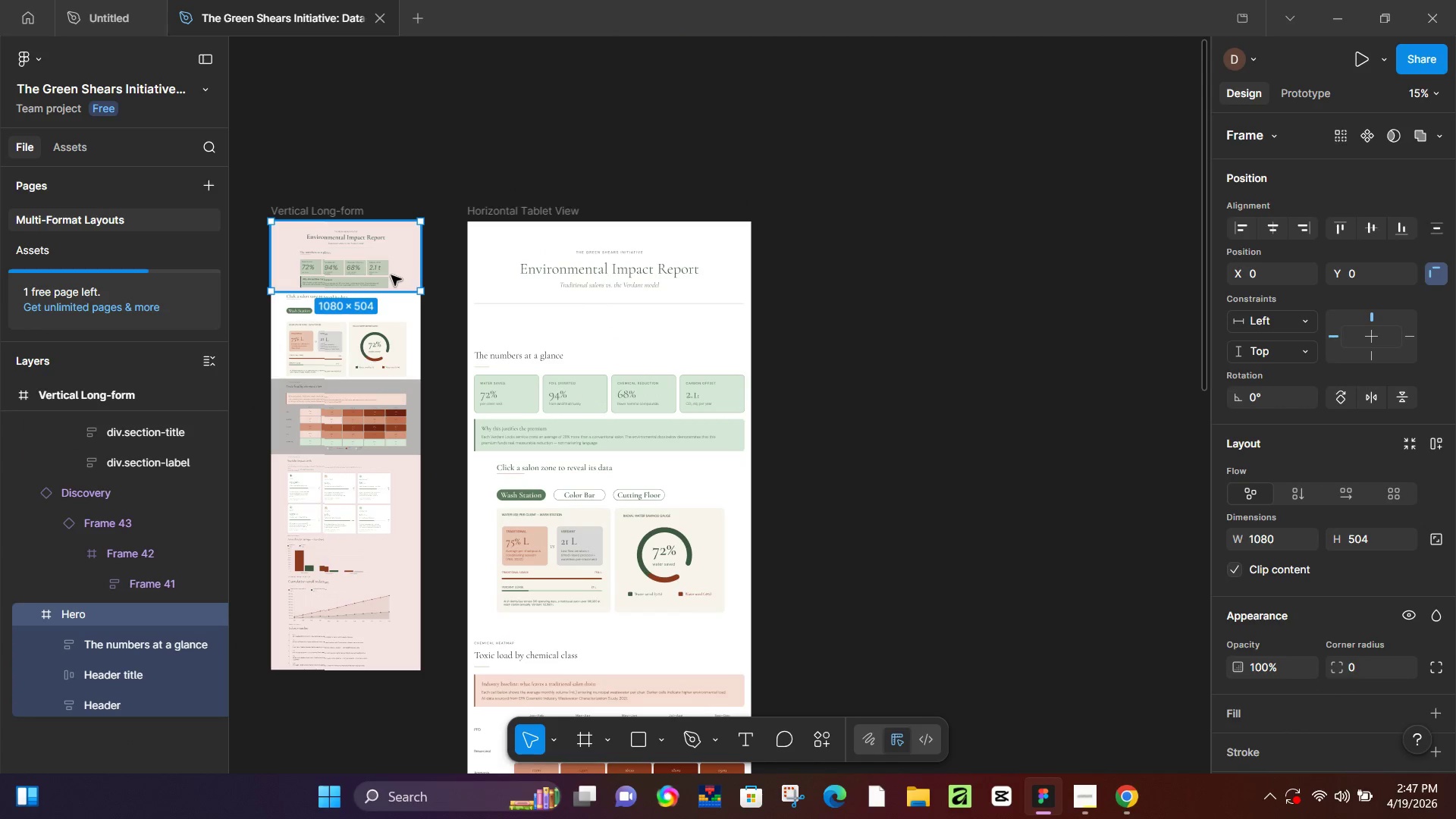 
key(Control+C)
 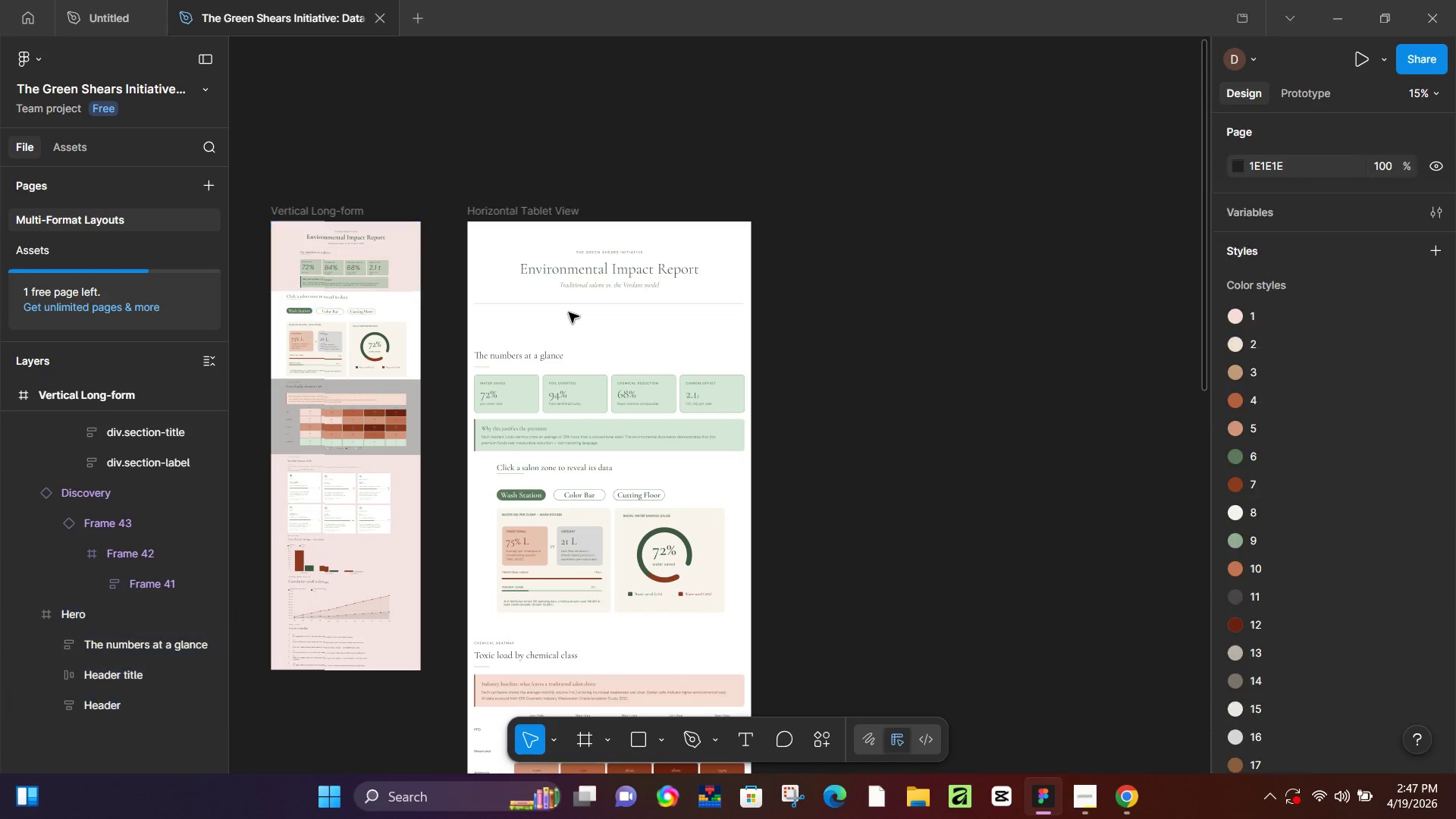 
double_click([607, 283])
 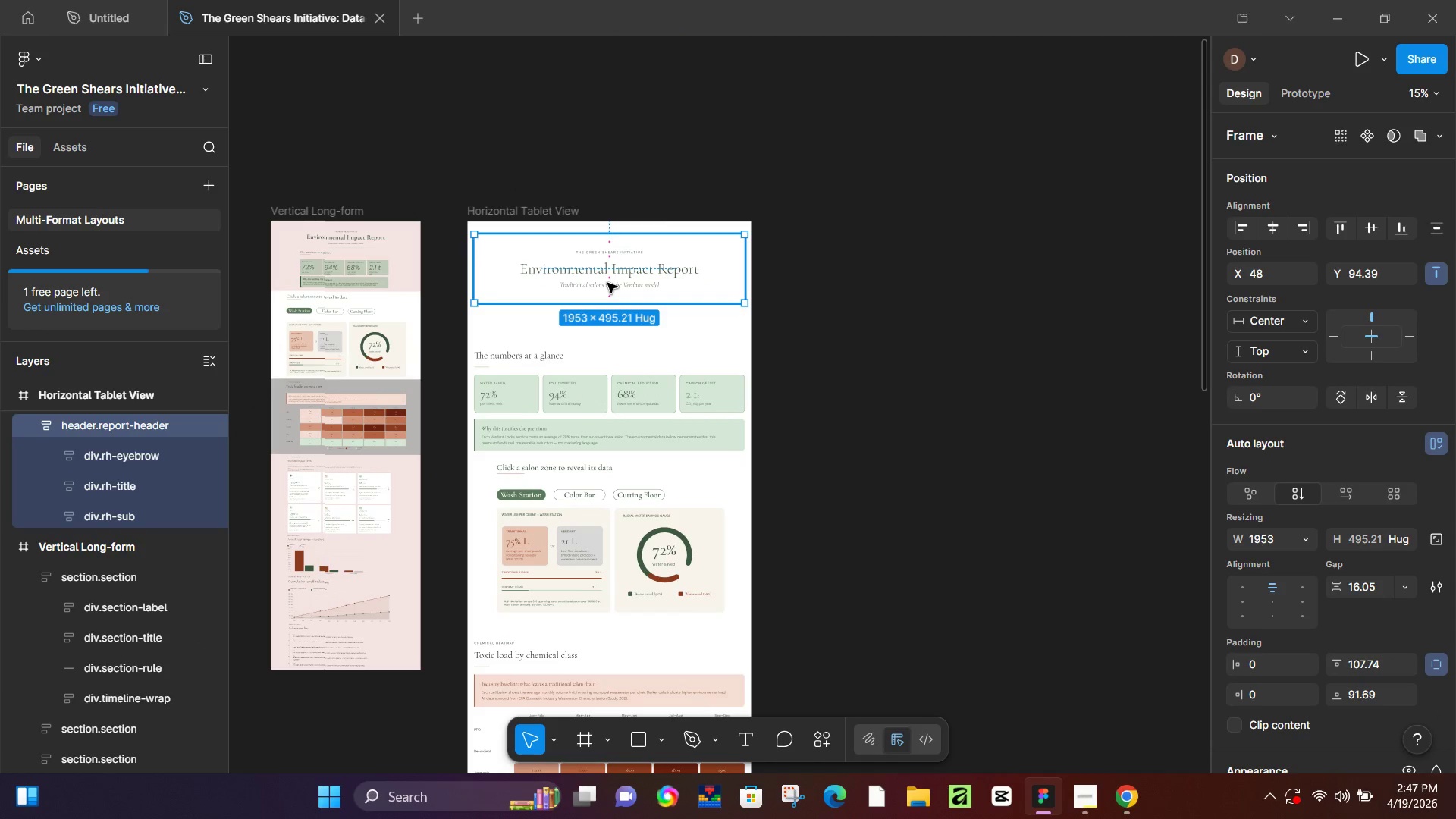 
key(Backspace)
 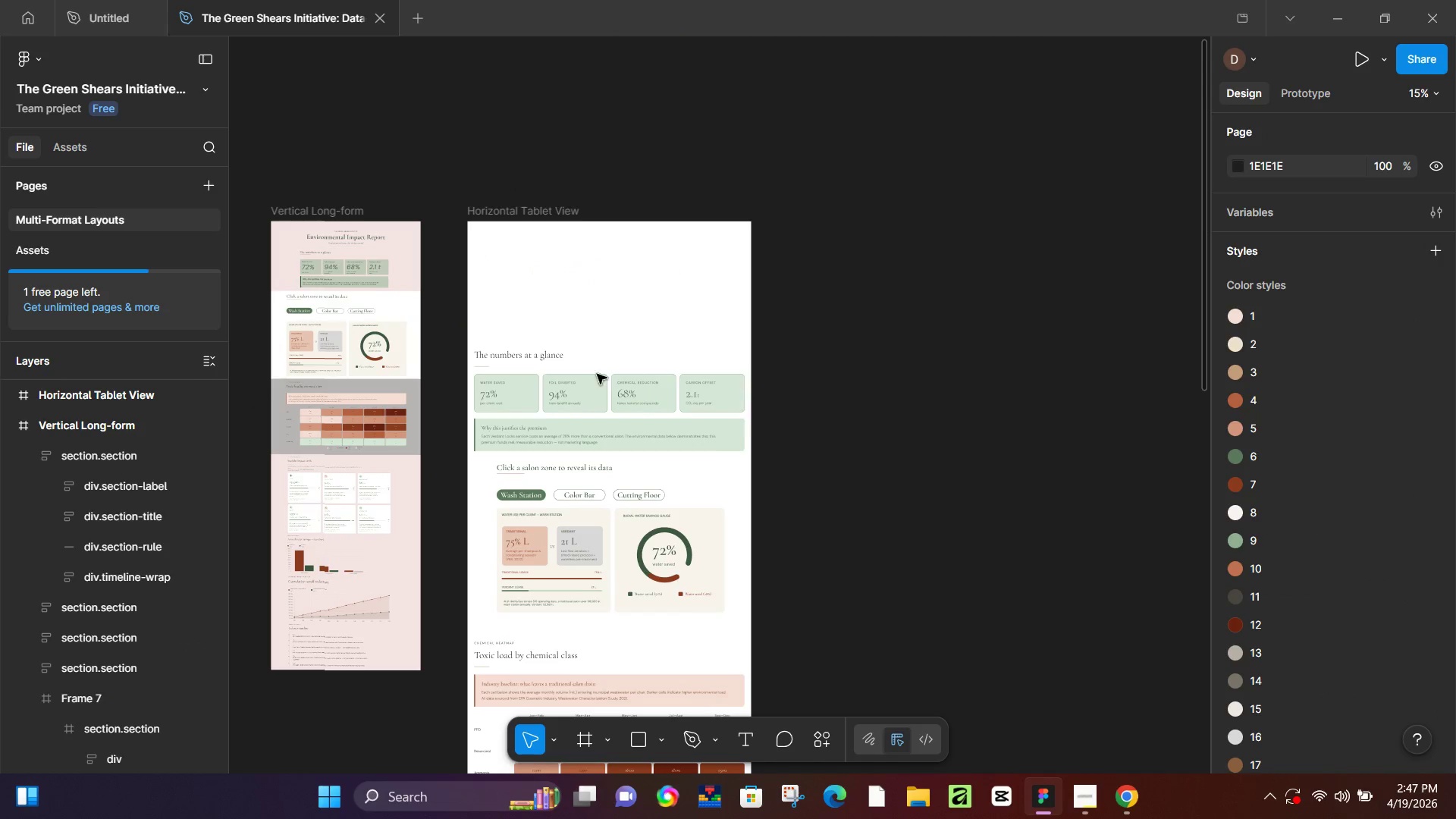 
left_click([584, 404])
 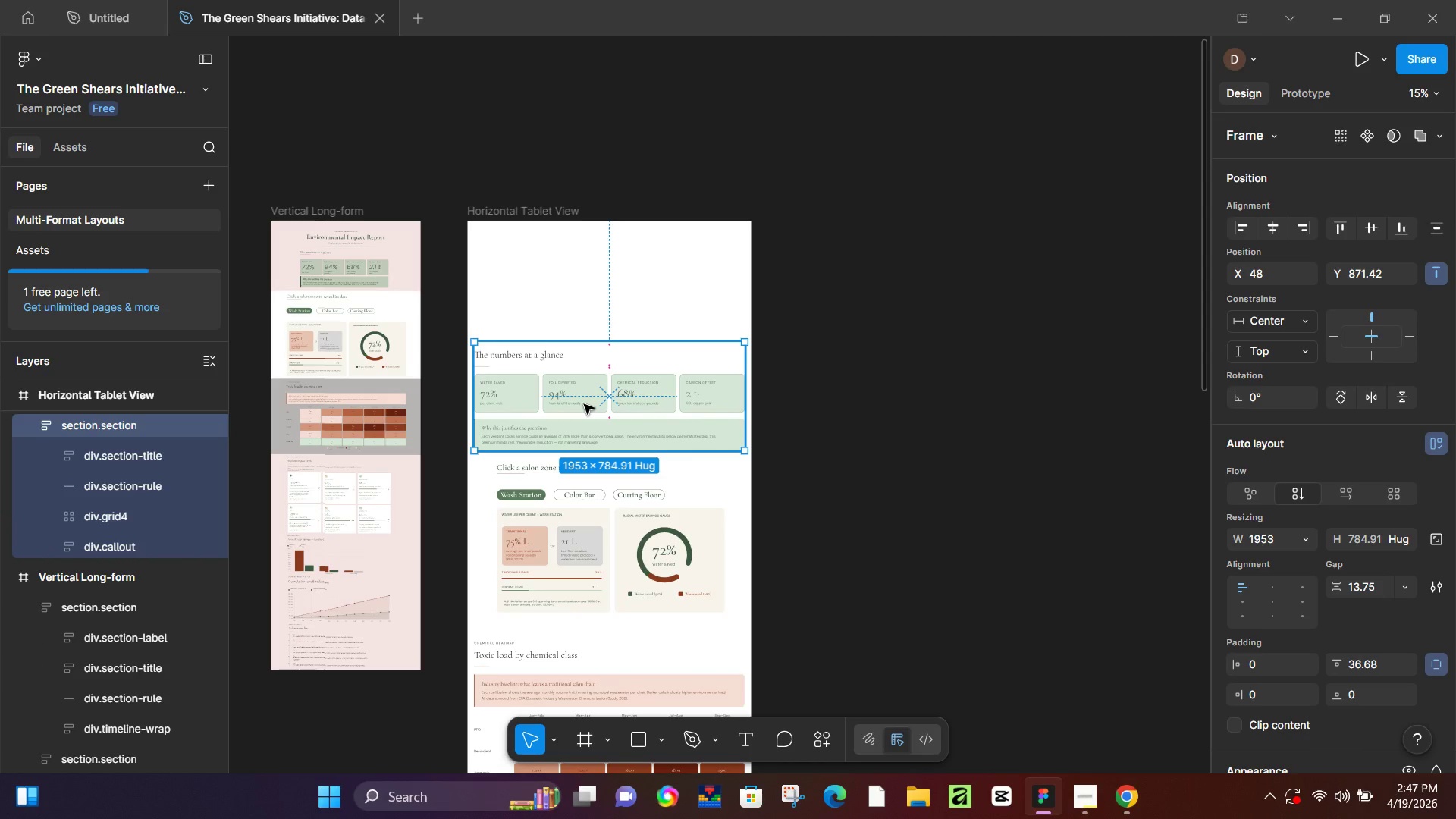 
key(Backspace)
 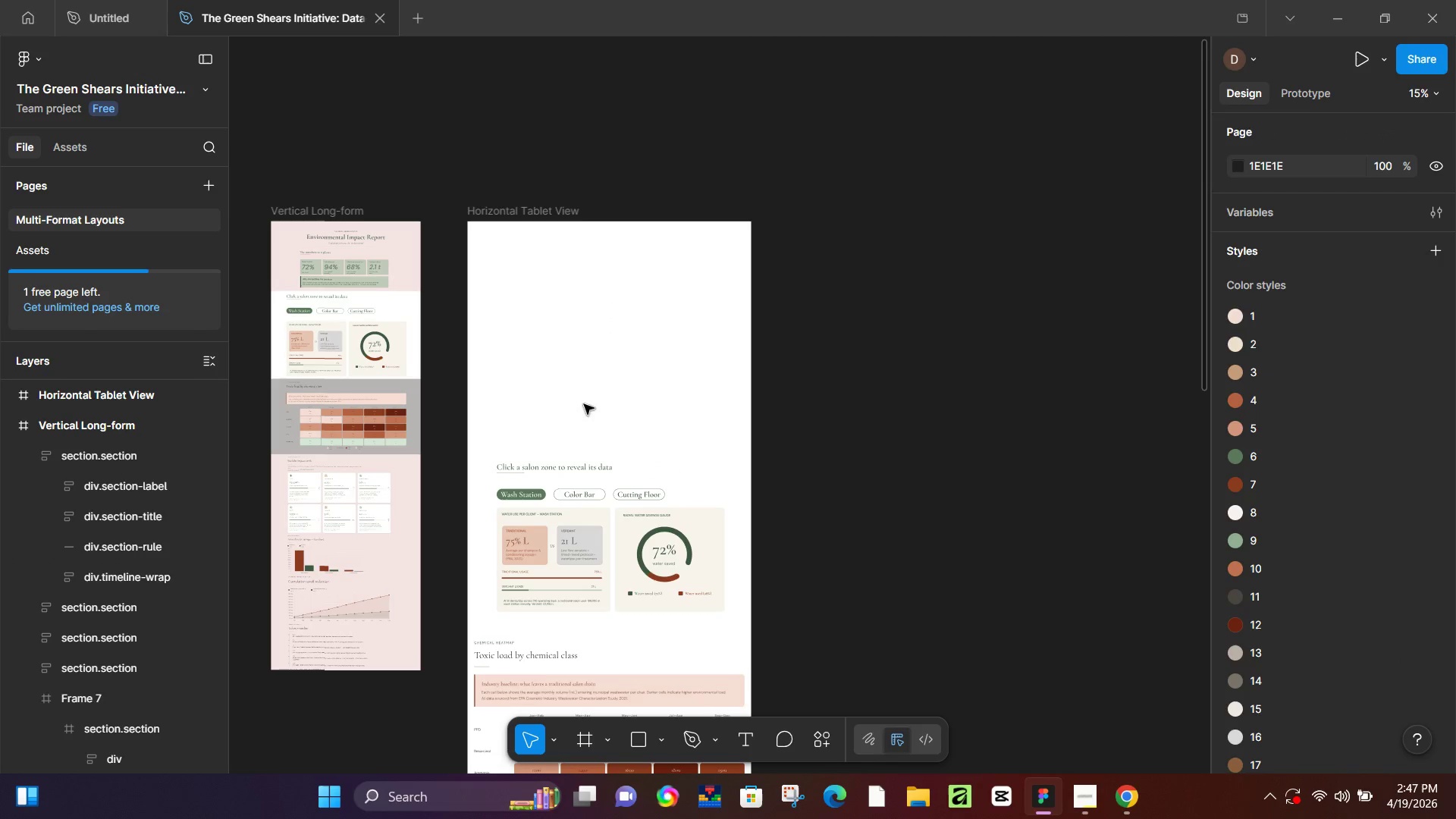 
key(Control+ControlLeft)
 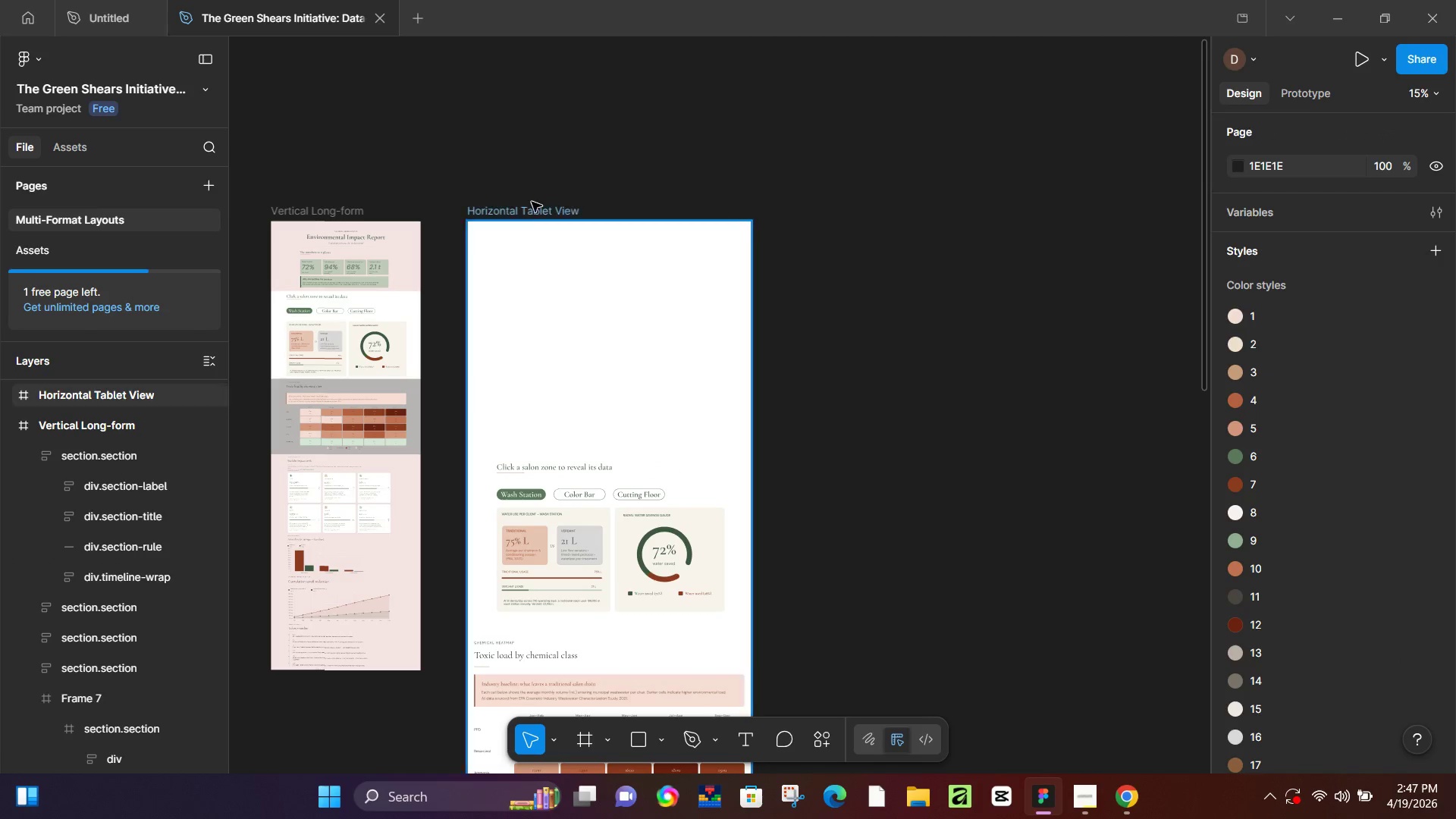 
left_click([532, 200])
 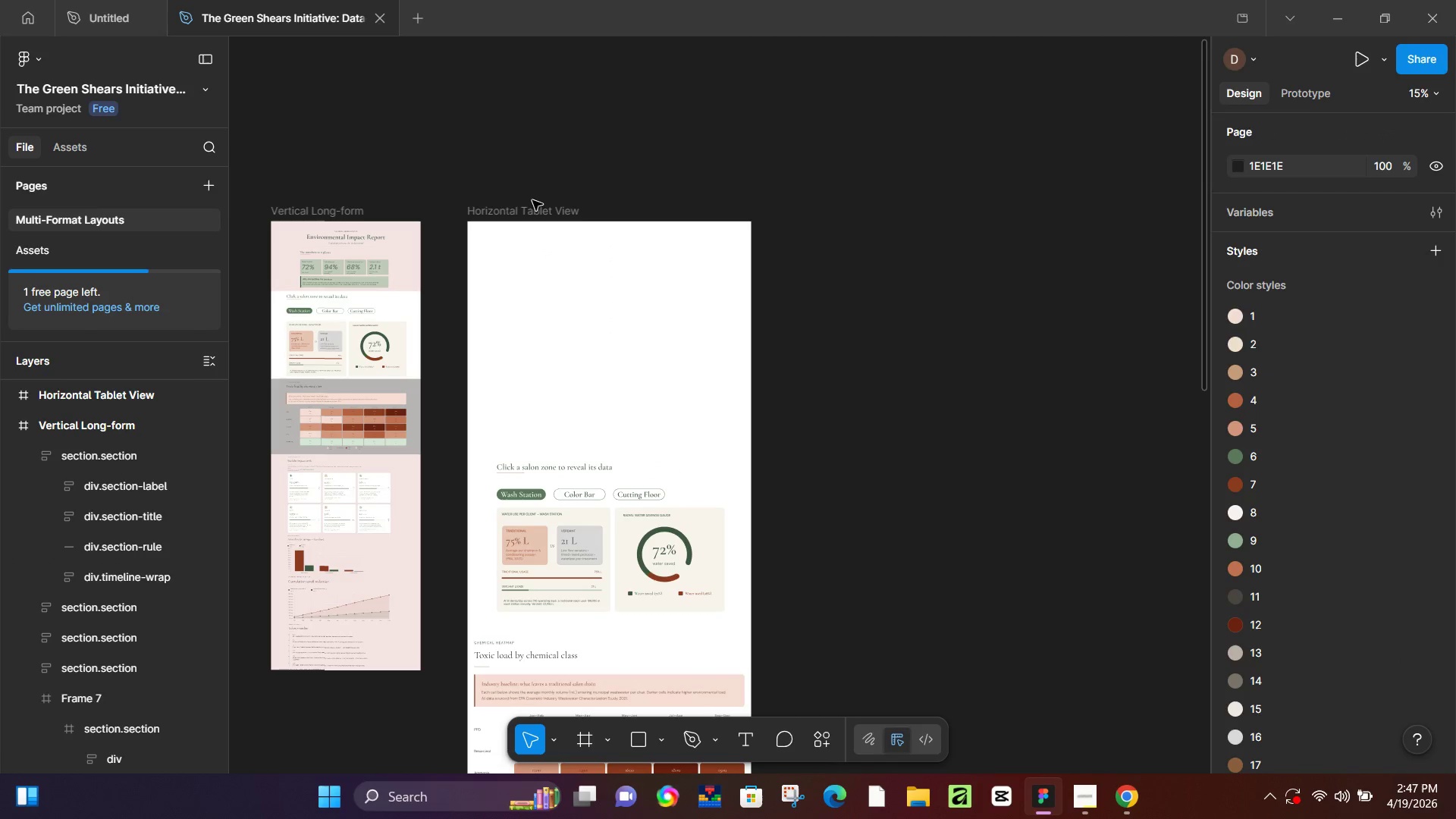 
key(Control+ControlLeft)
 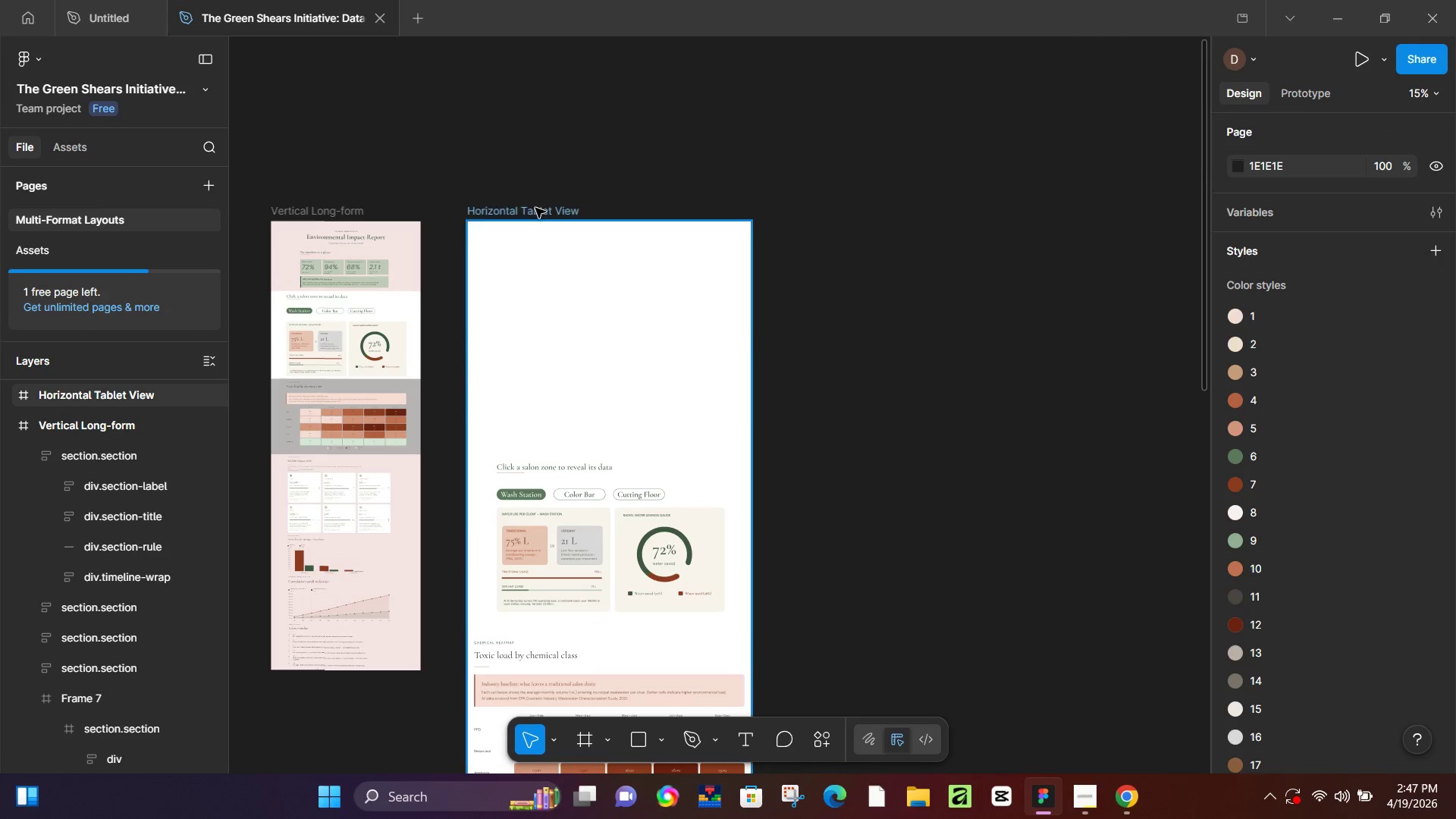 
left_click([535, 208])
 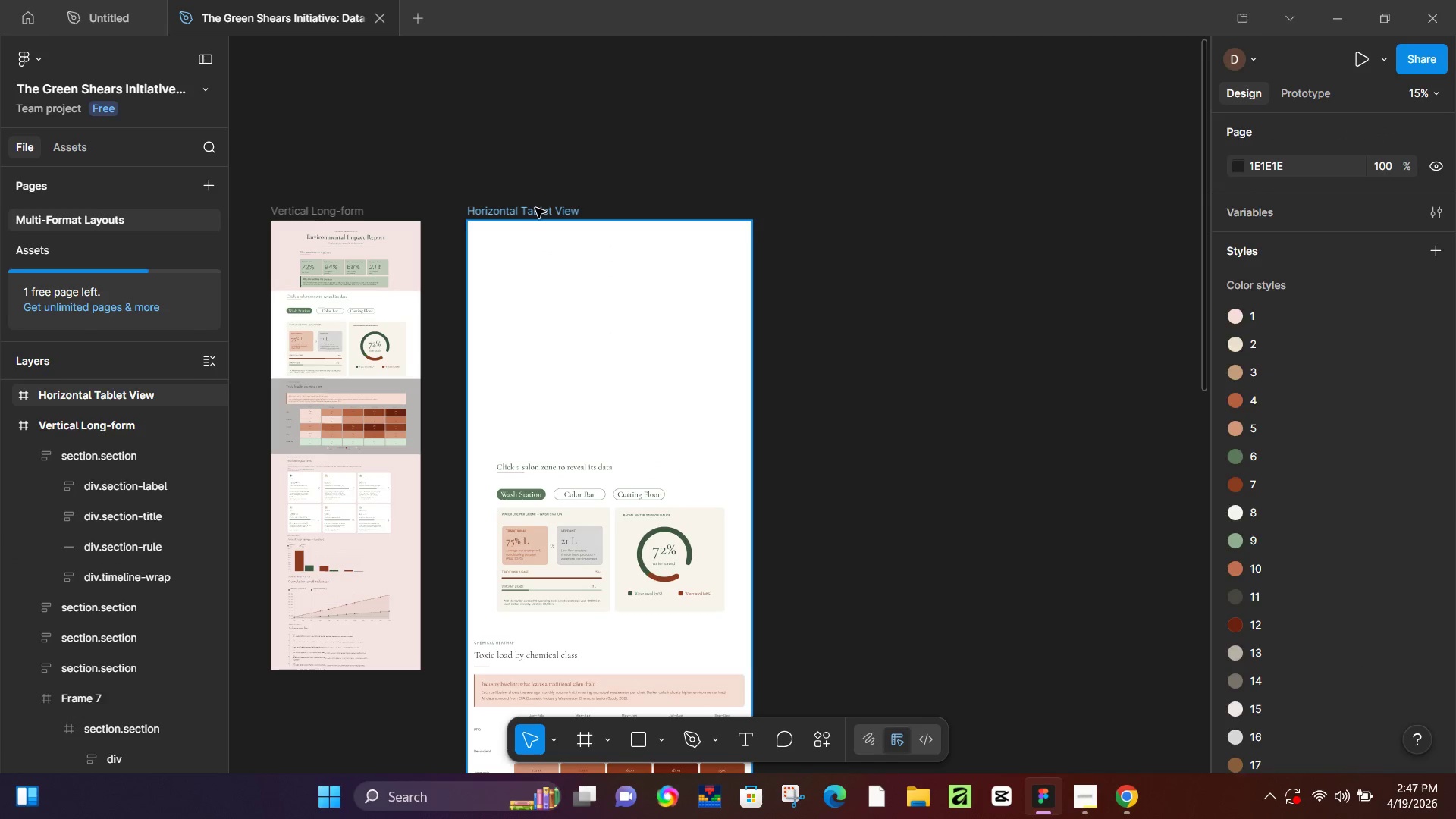 
key(Control+V)
 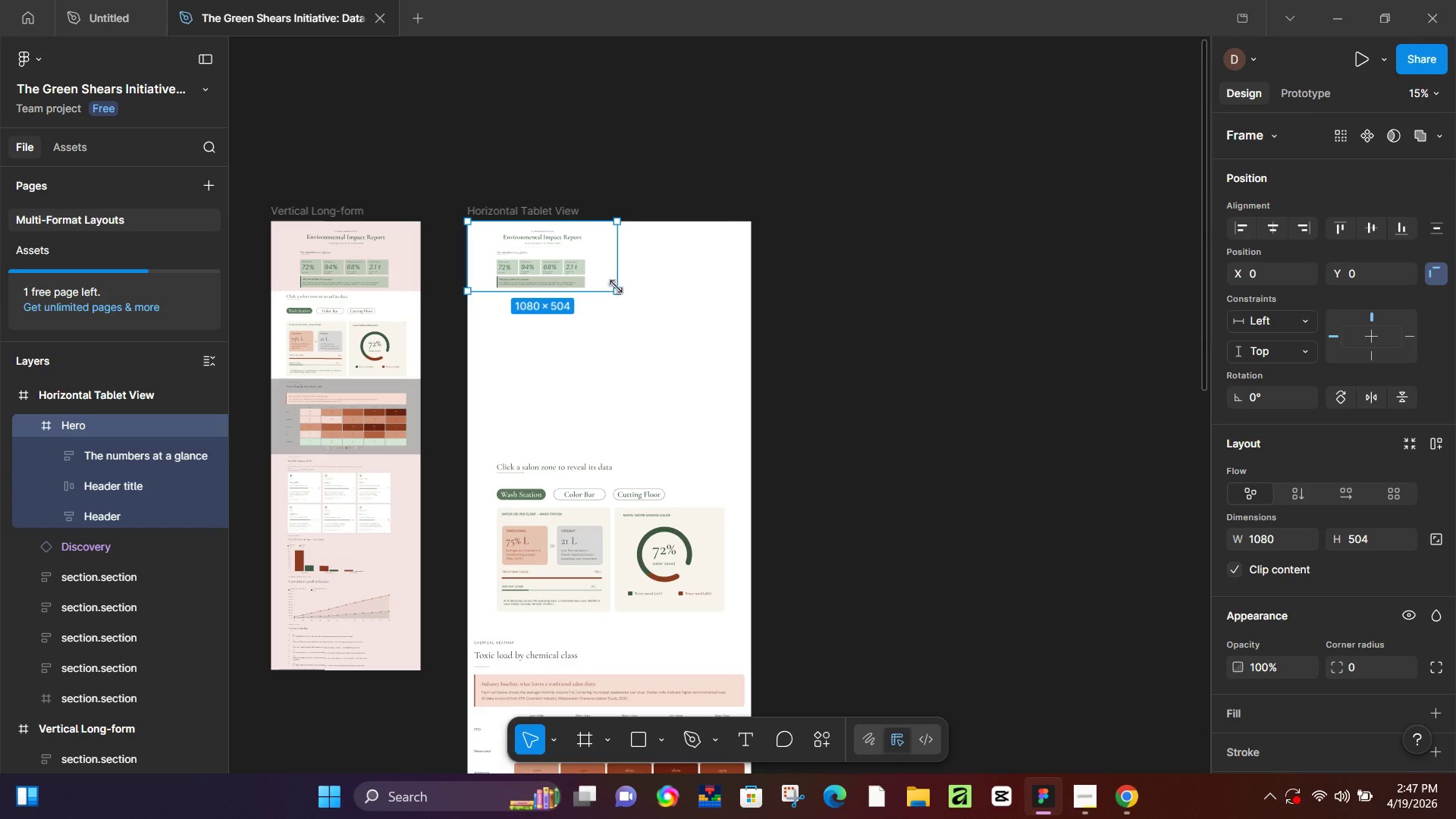 
key(K)
 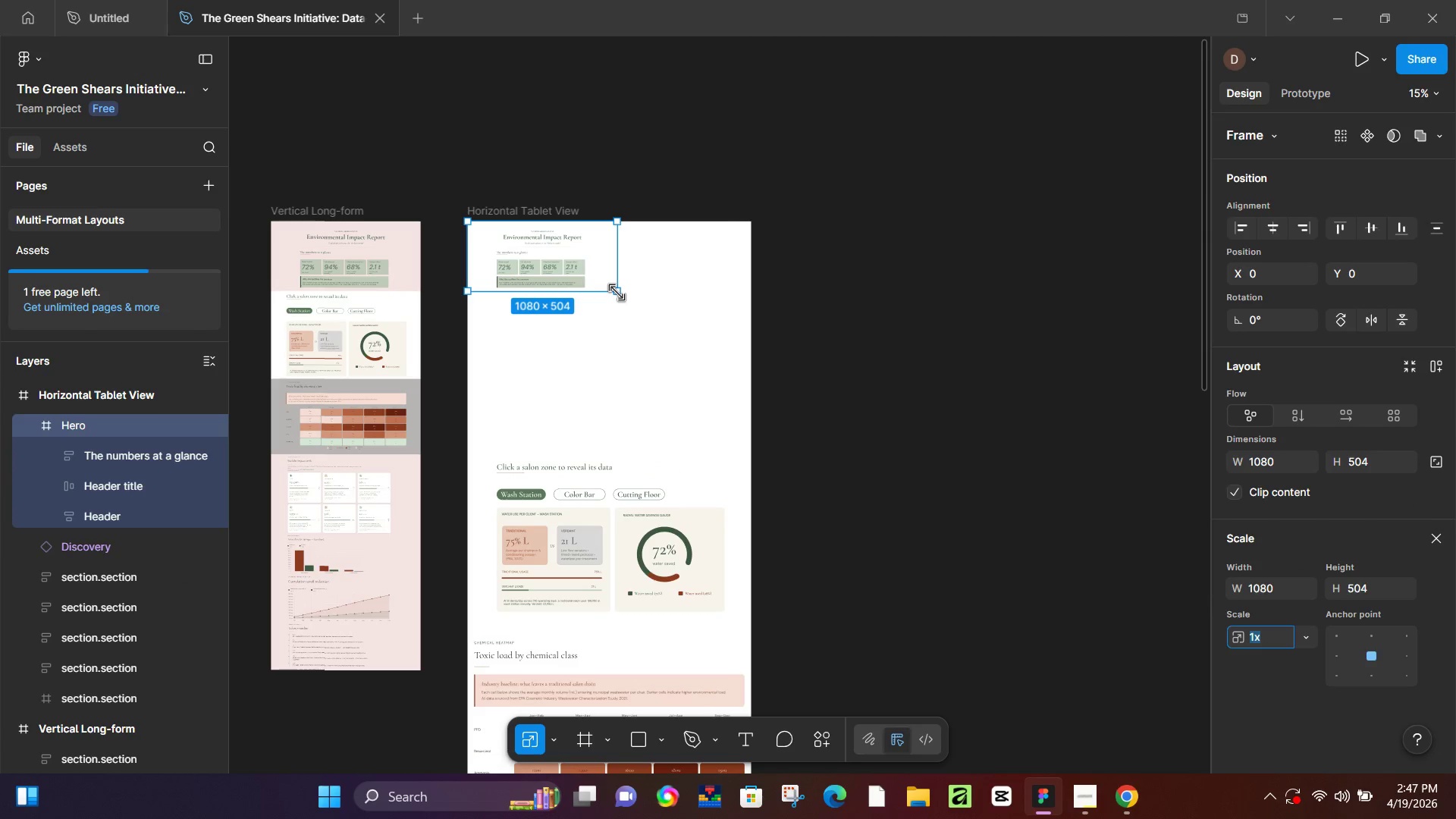 
left_click_drag(start_coordinate=[617, 293], to_coordinate=[681, 353])
 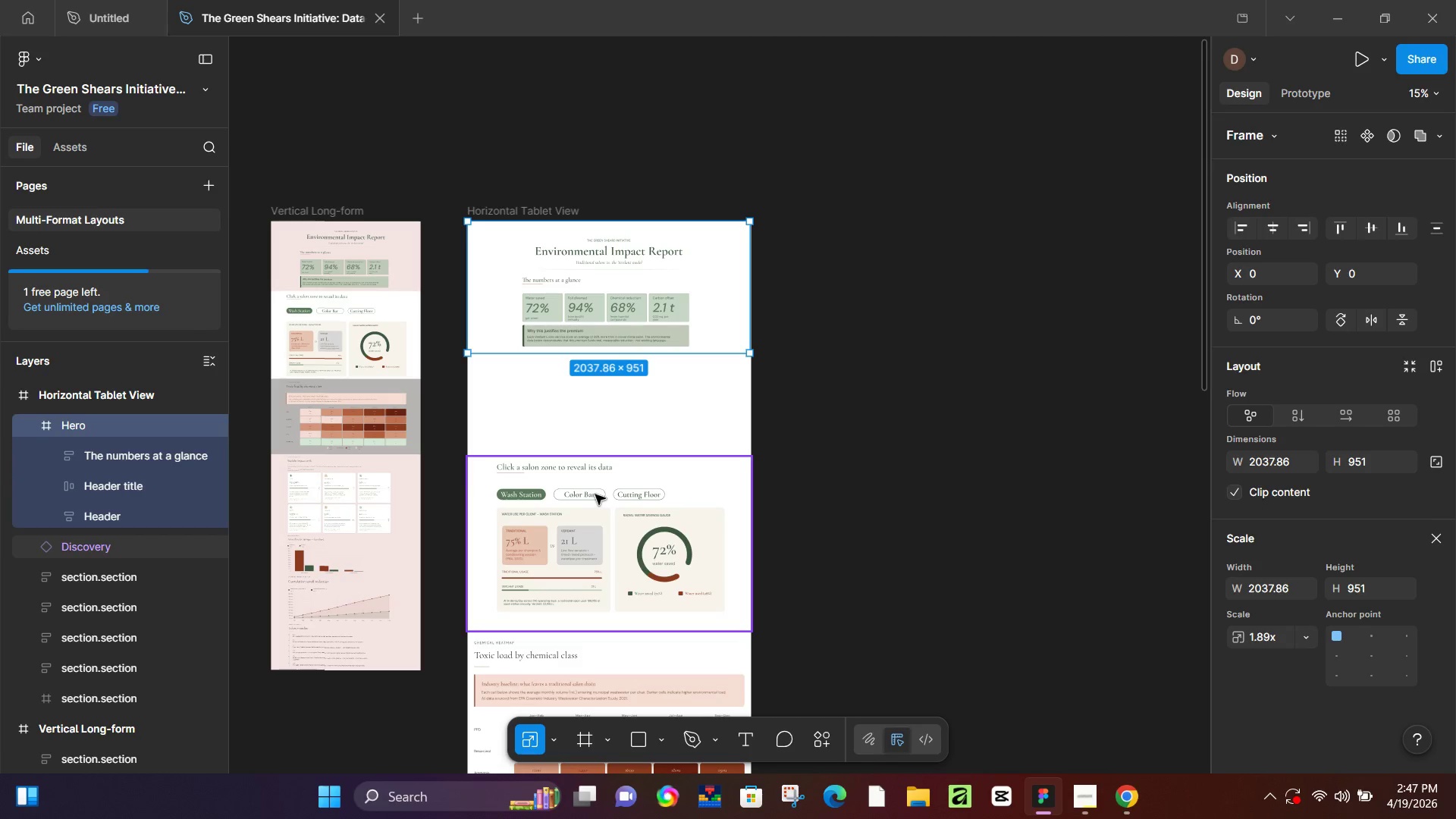 
left_click([595, 494])
 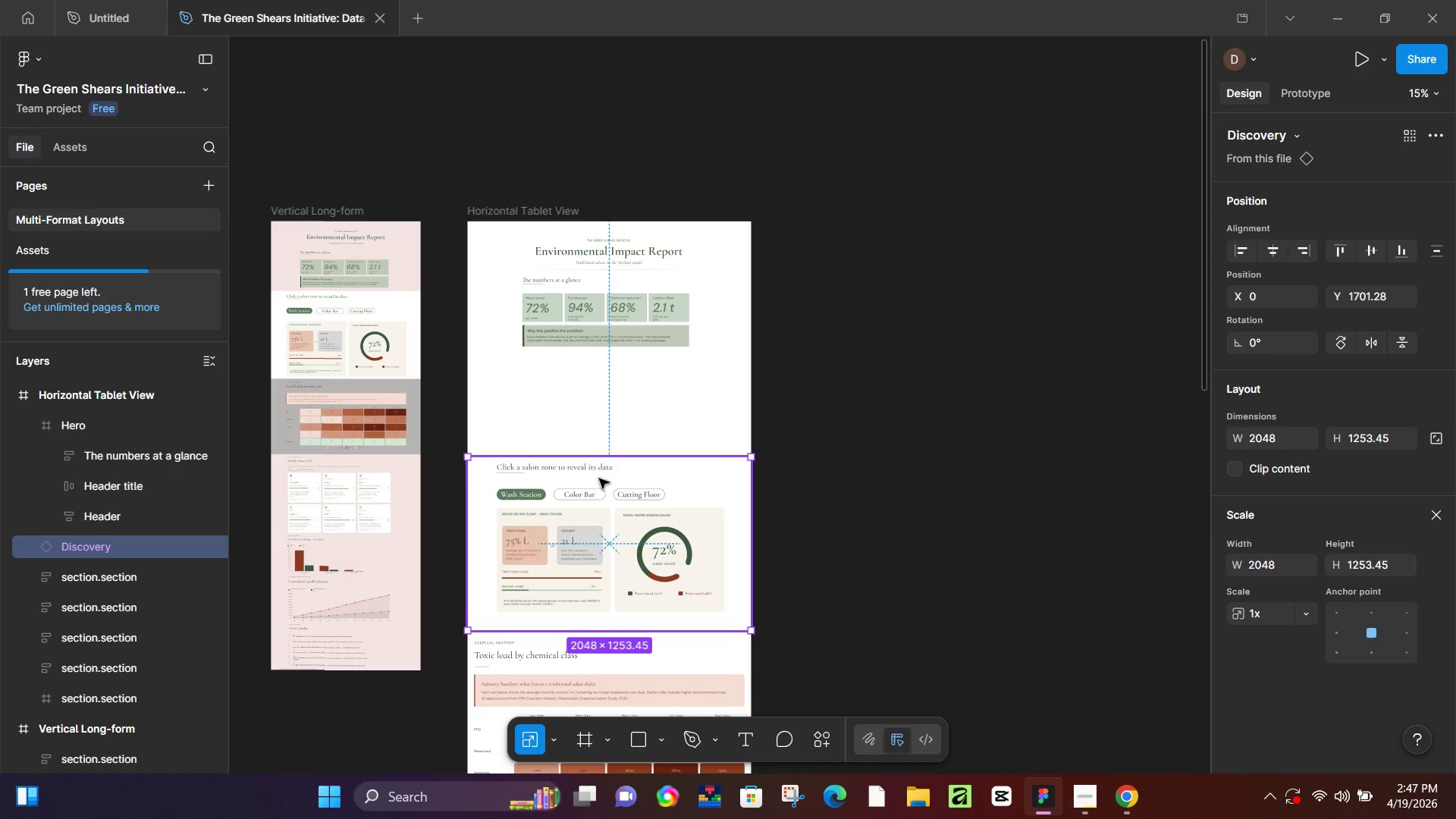 
hold_key(key=ControlLeft, duration=0.44)
 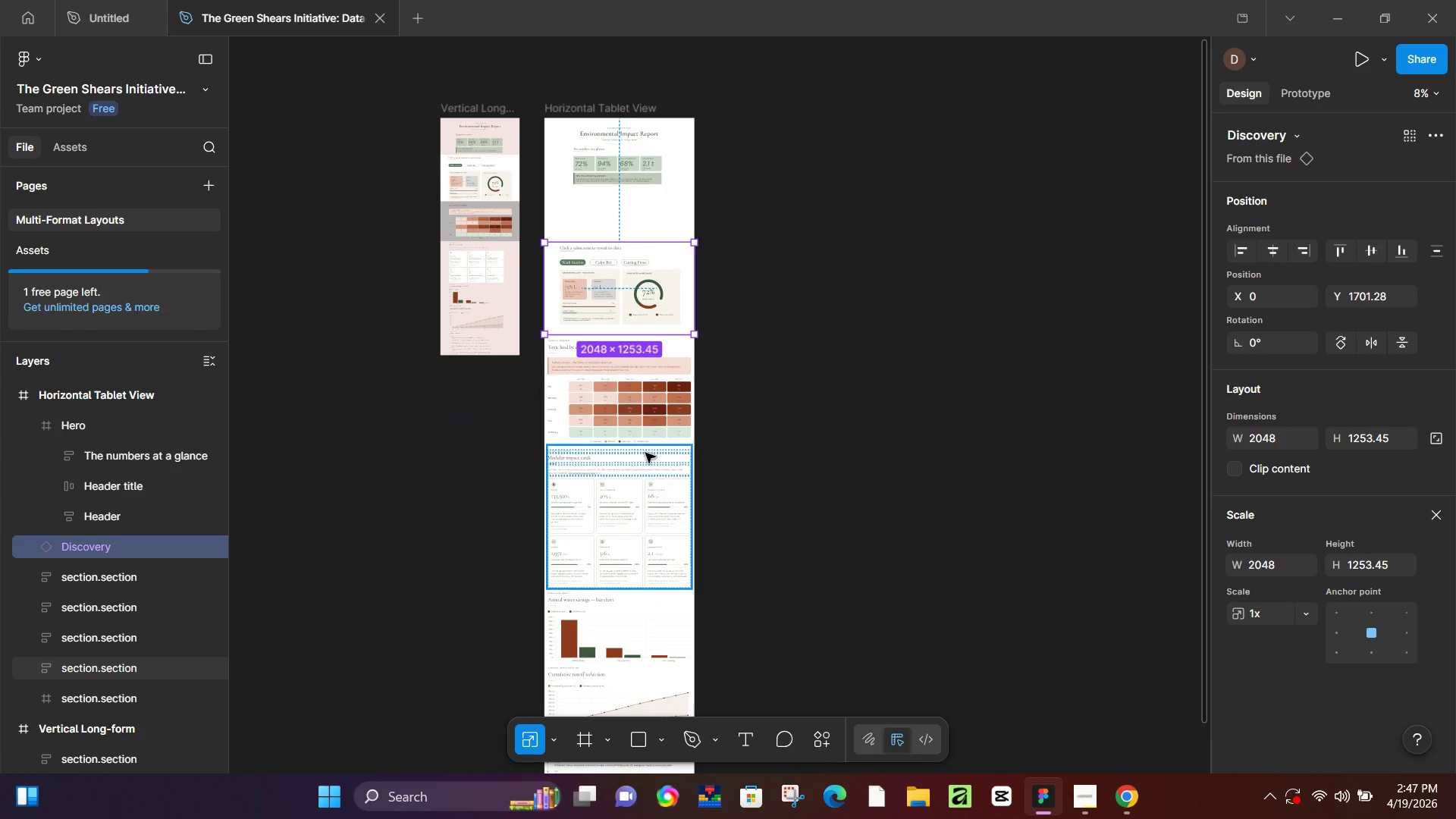 
hold_key(key=ShiftLeft, duration=1.39)
left_click([635, 400])
 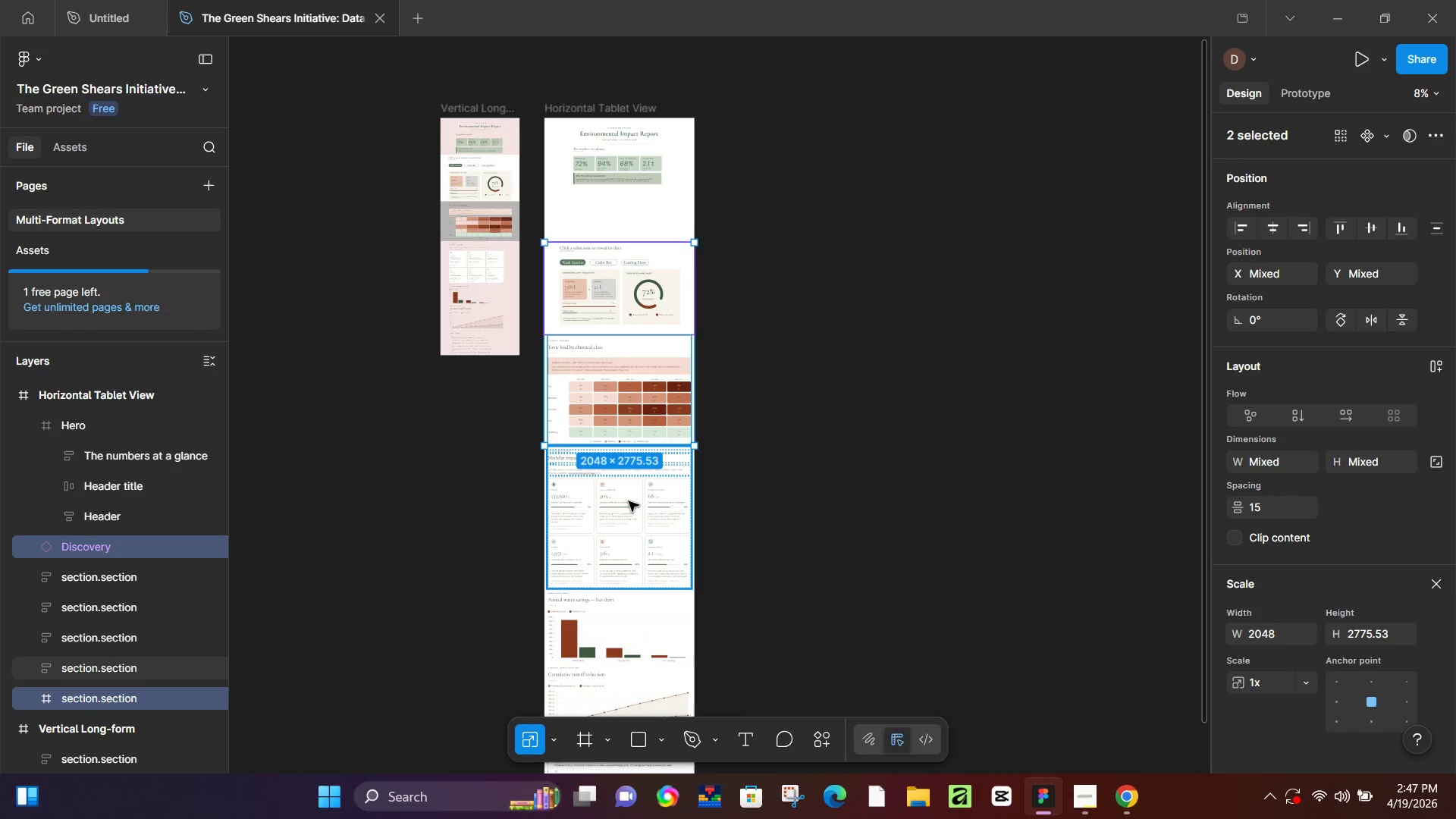 
scroll: coordinate [663, 524], scroll_direction: down, amount: 10.0
 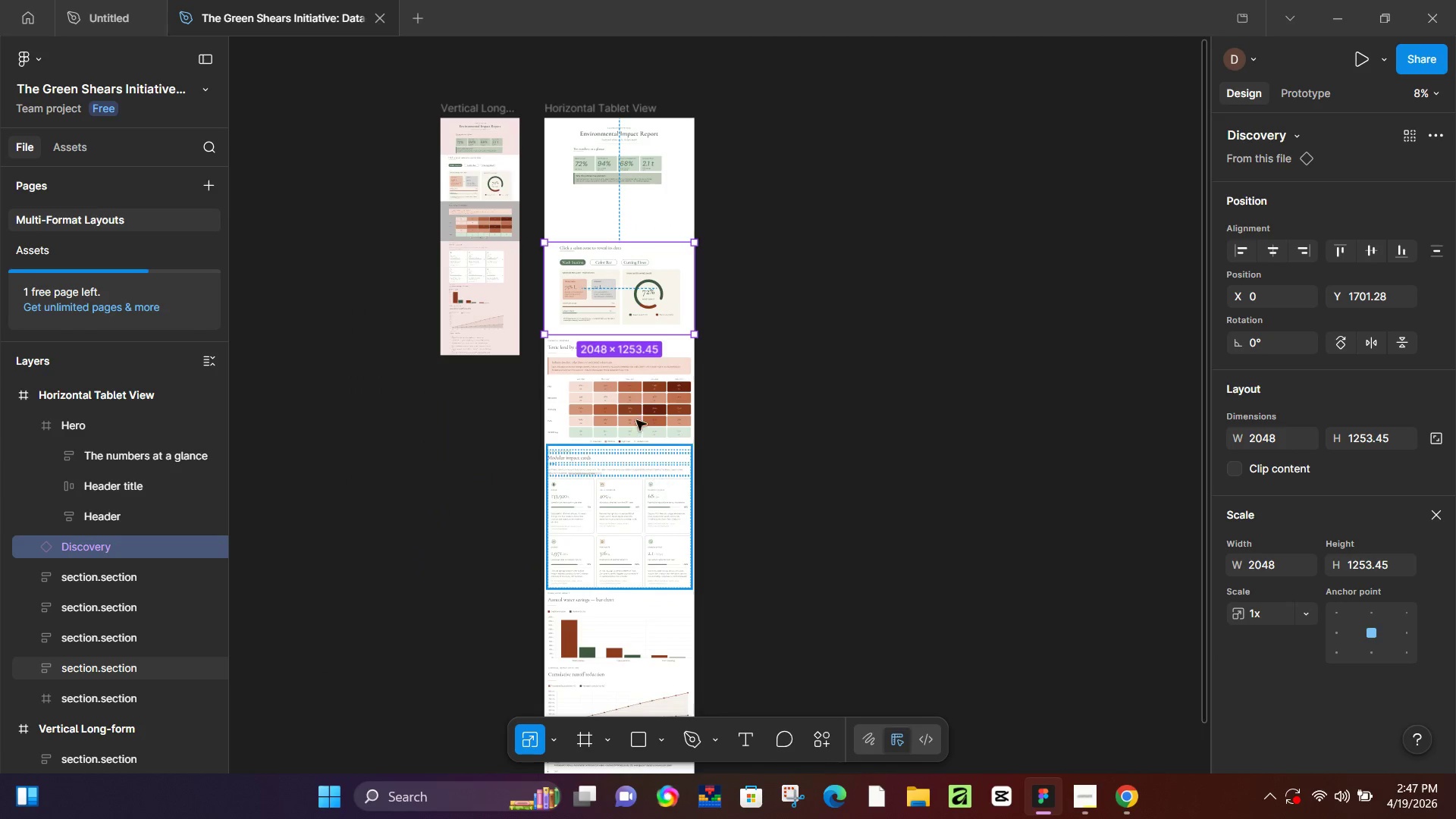 
double_click([629, 502])
 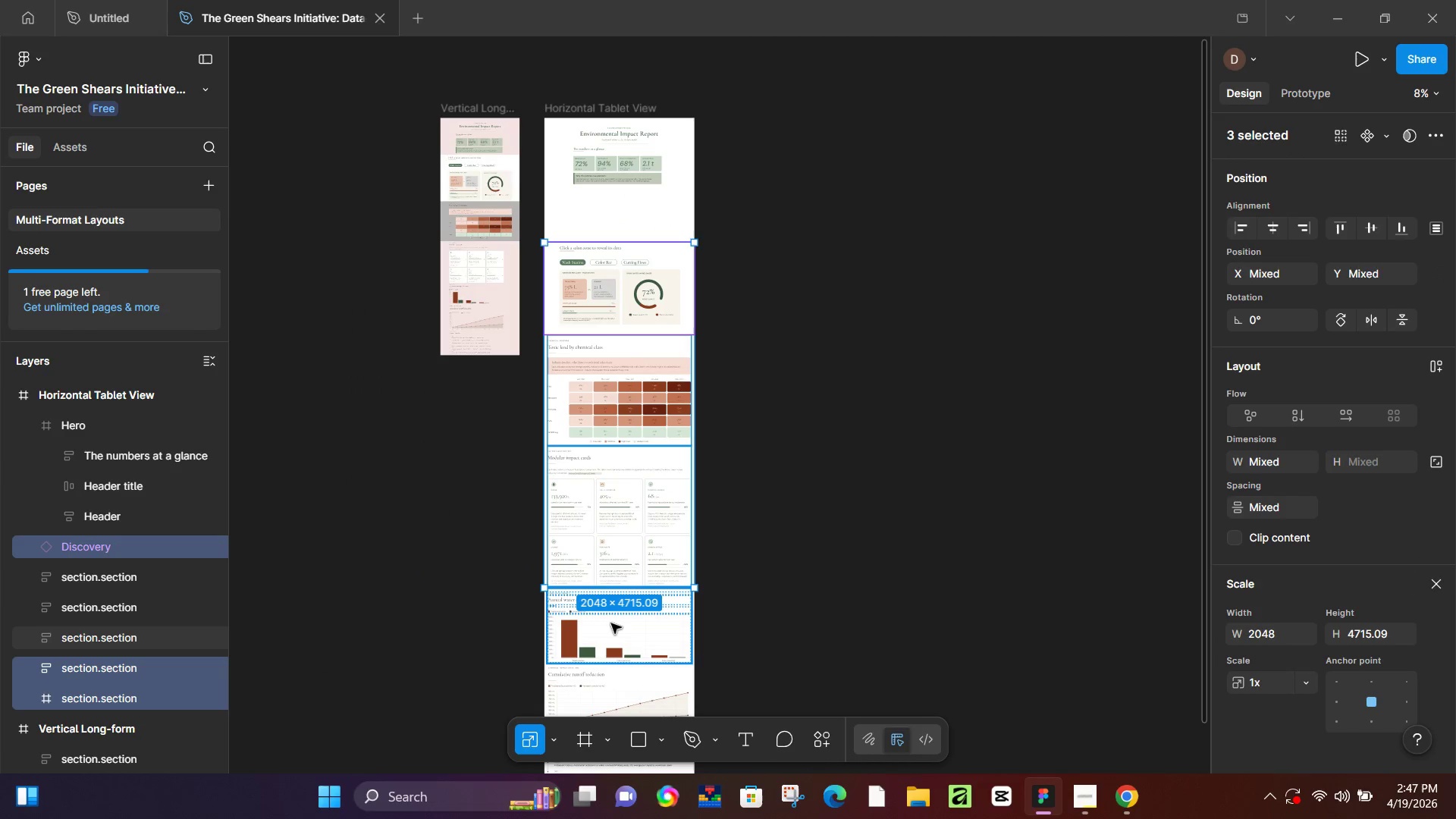 
left_click([607, 628])
 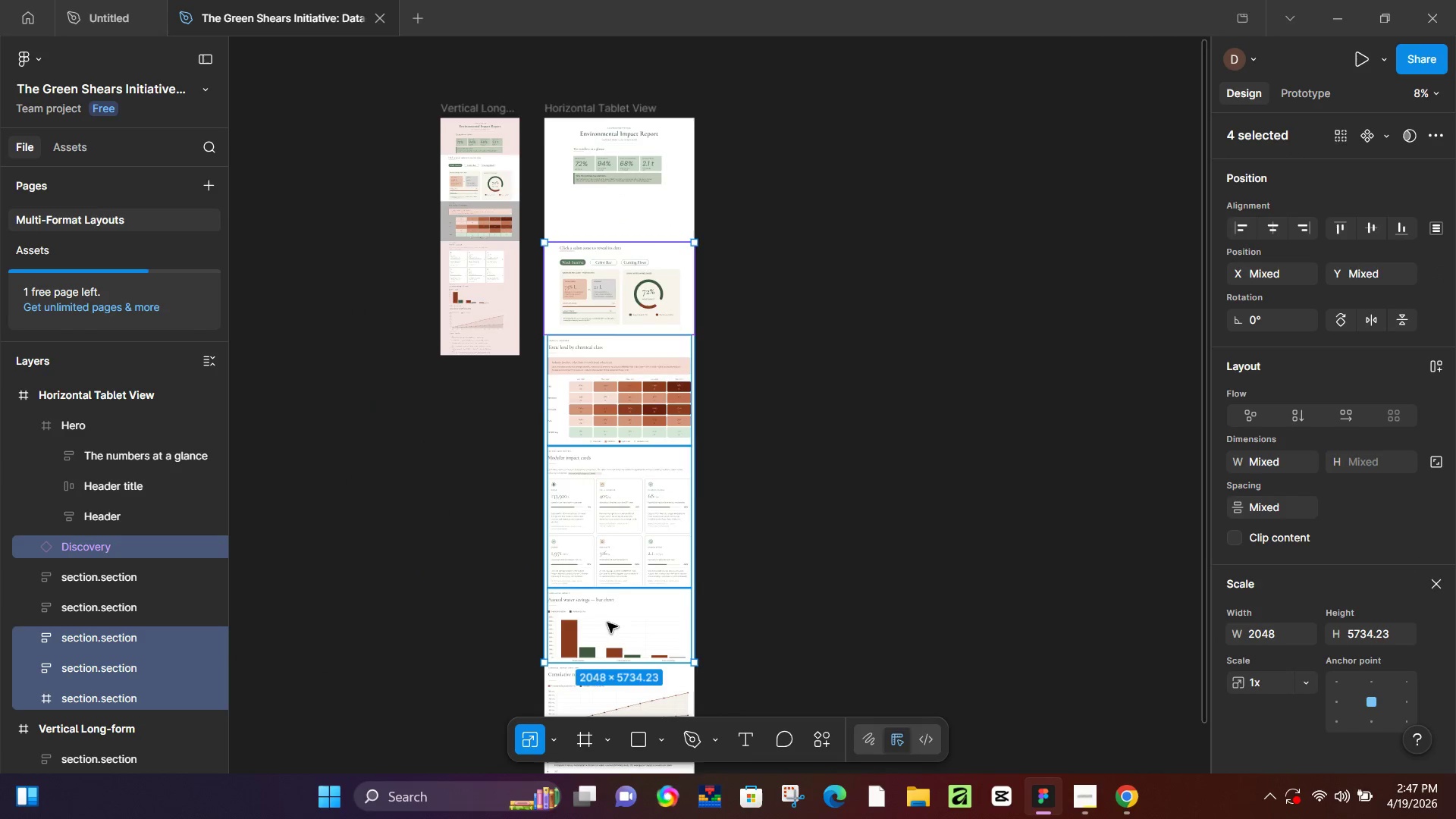 
hold_key(key=ShiftLeft, duration=0.86)
left_click([607, 591])
 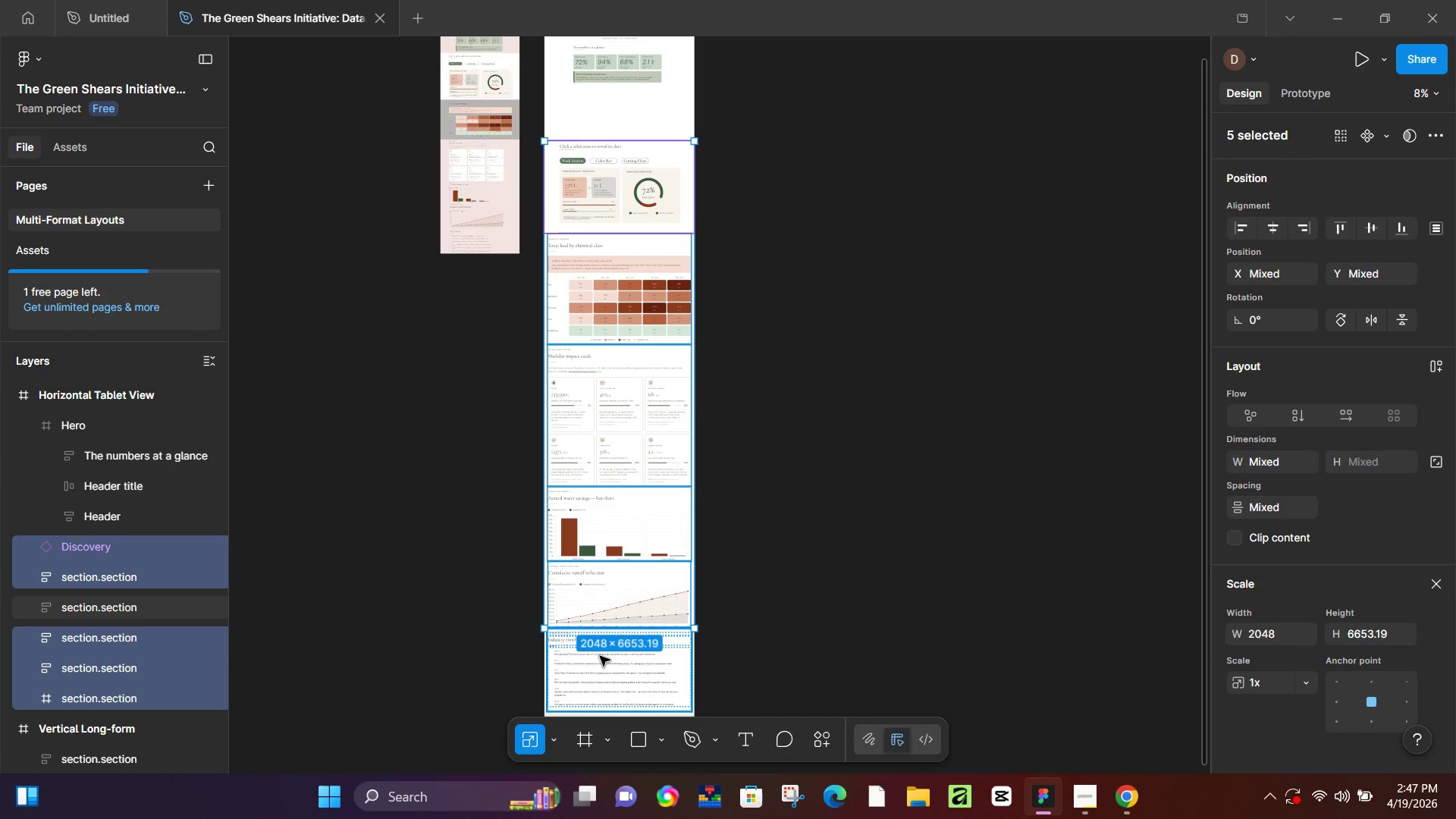 
scroll: coordinate [605, 610], scroll_direction: down, amount: 4.0
 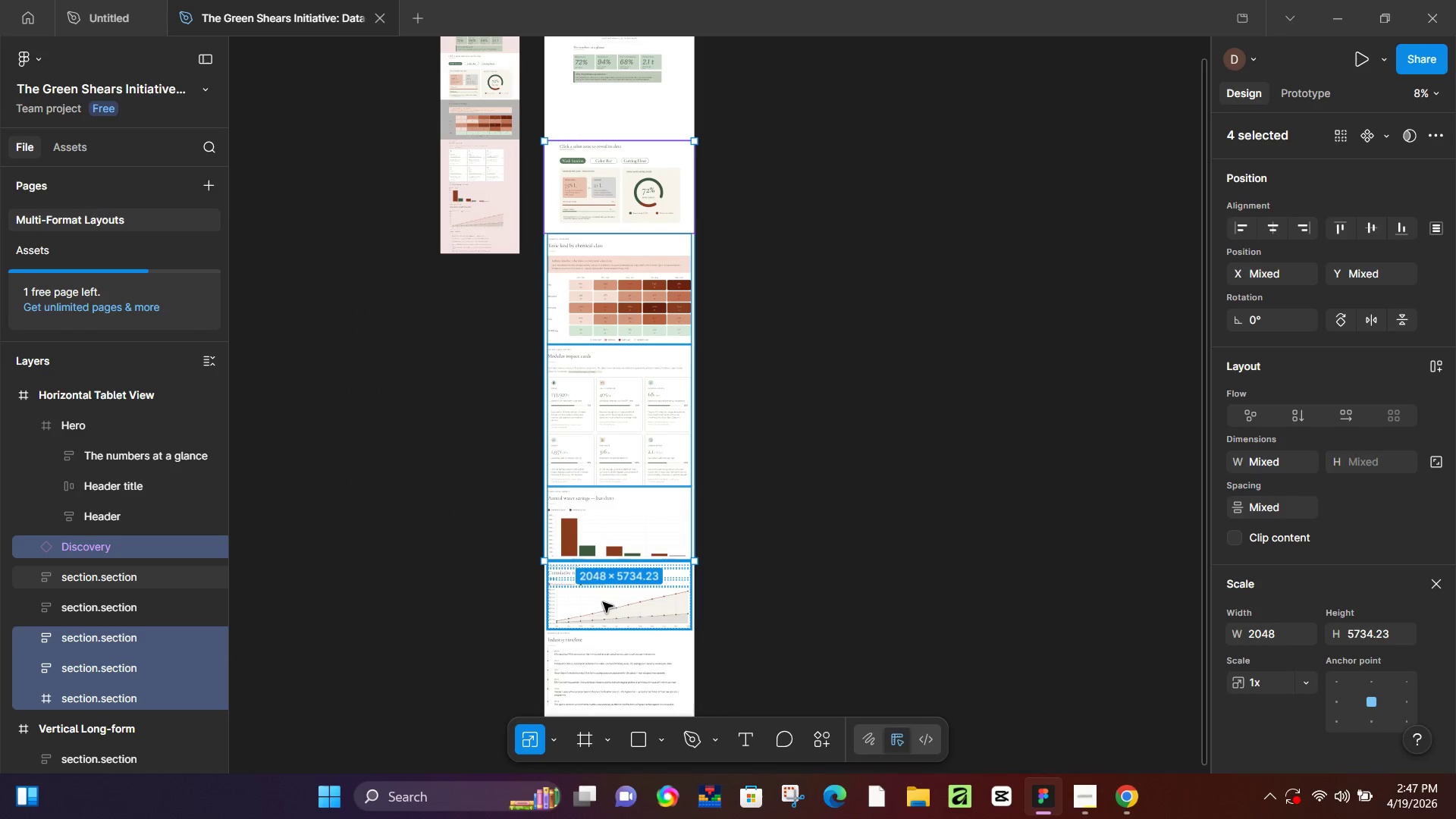 
double_click([596, 664])
 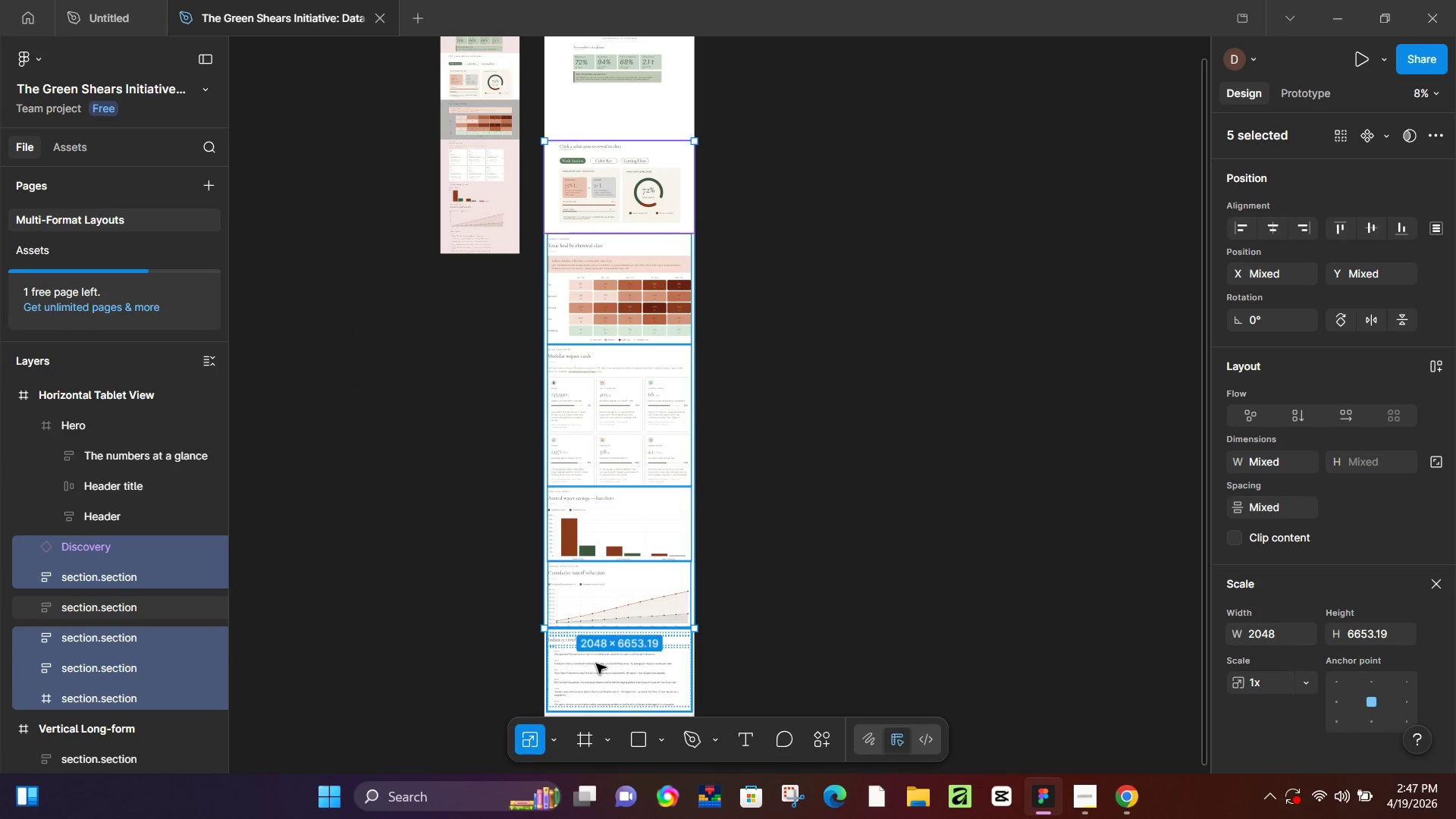 
scroll: coordinate [613, 592], scroll_direction: up, amount: 2.0
 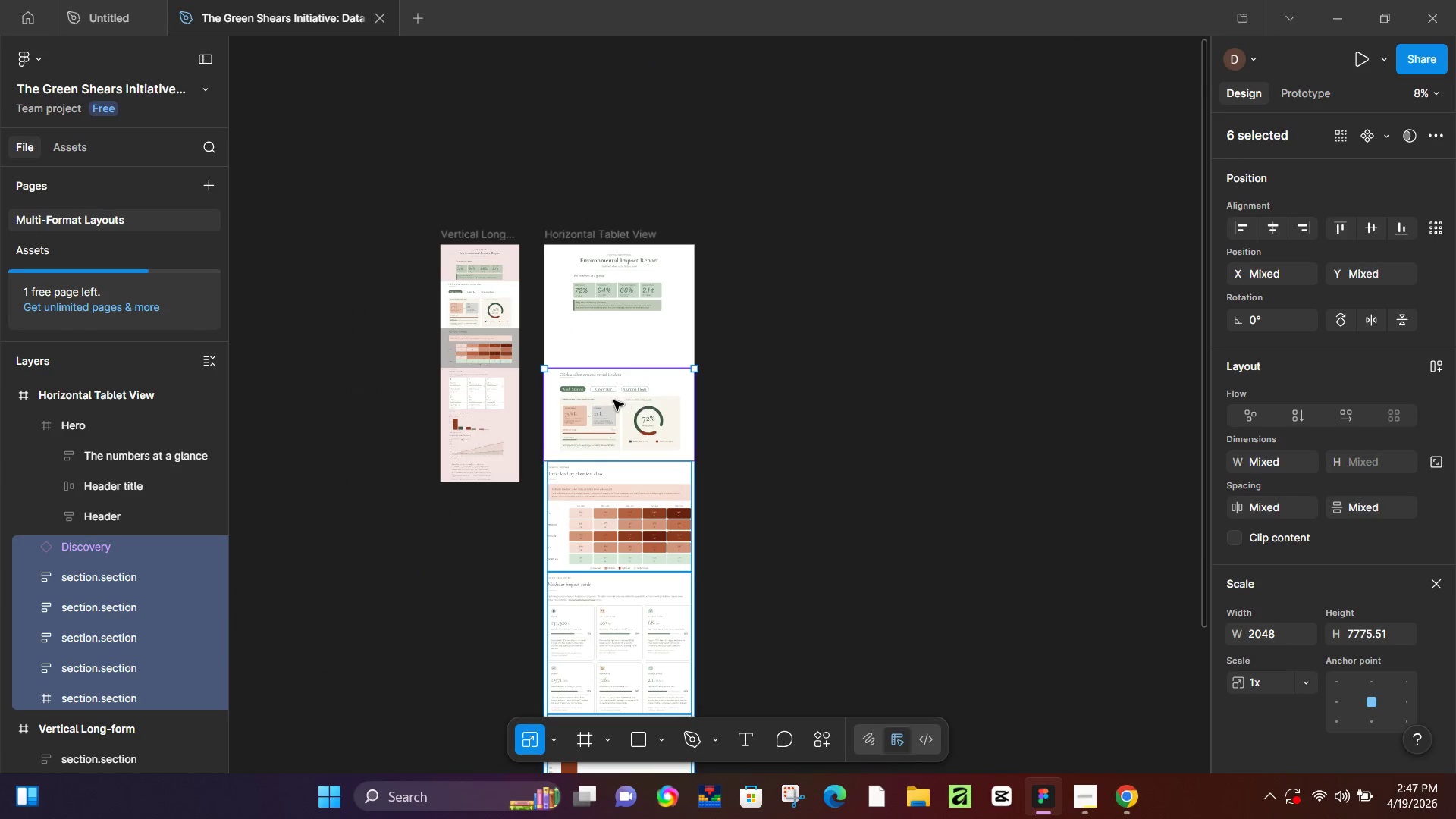 
left_click_drag(start_coordinate=[613, 400], to_coordinate=[613, 345])
 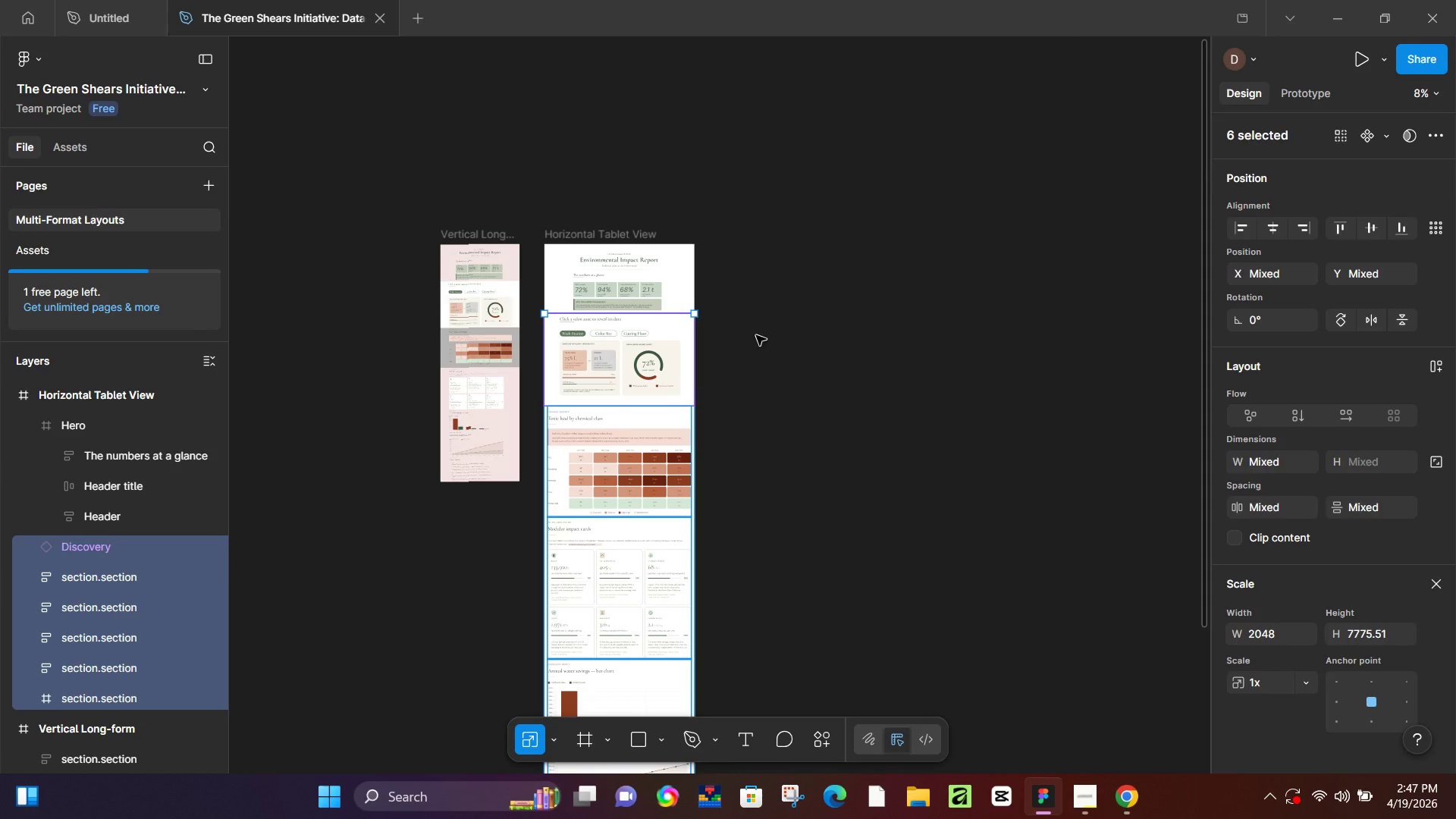 
left_click([756, 335])
 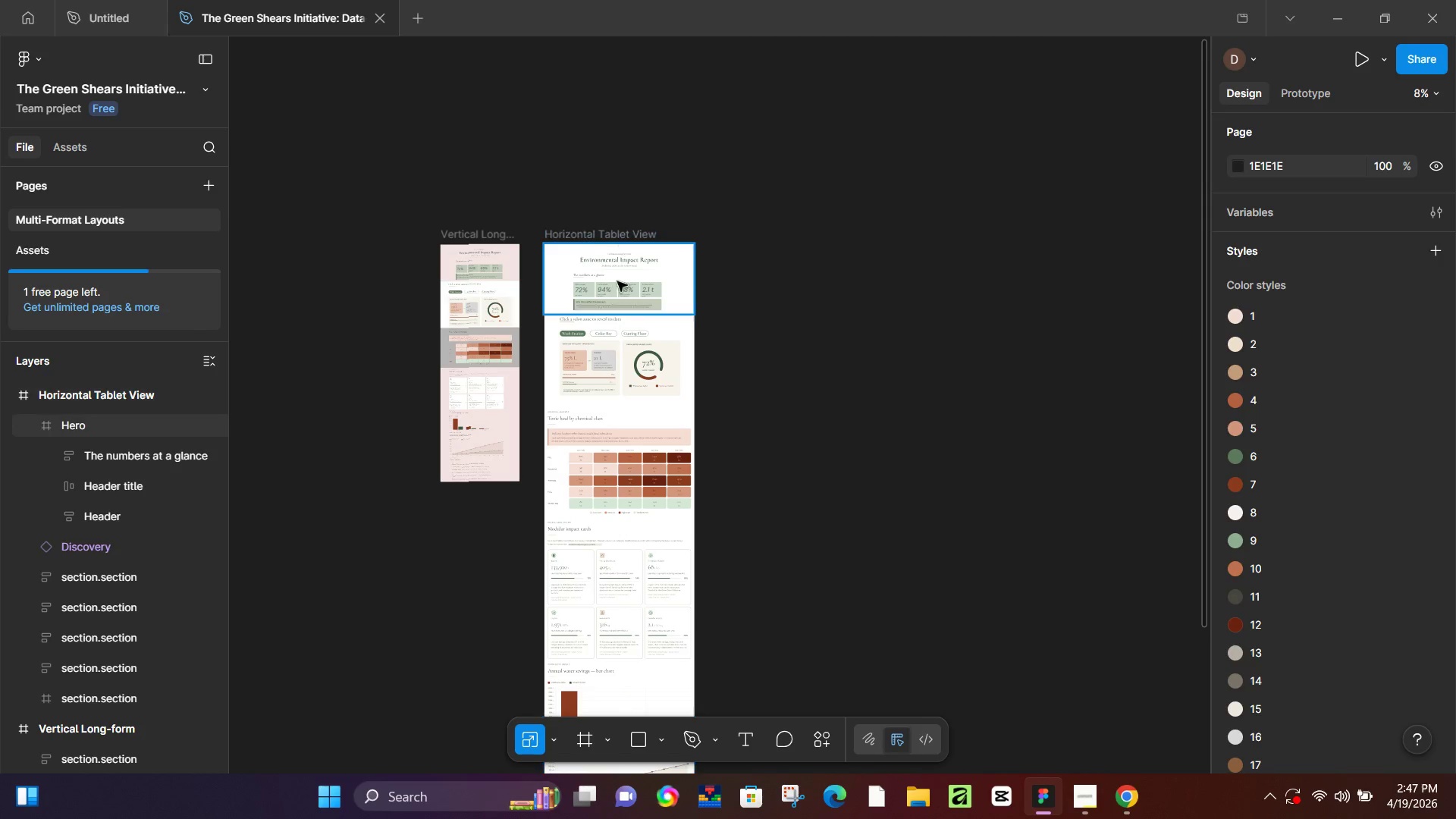 
left_click([616, 340])
 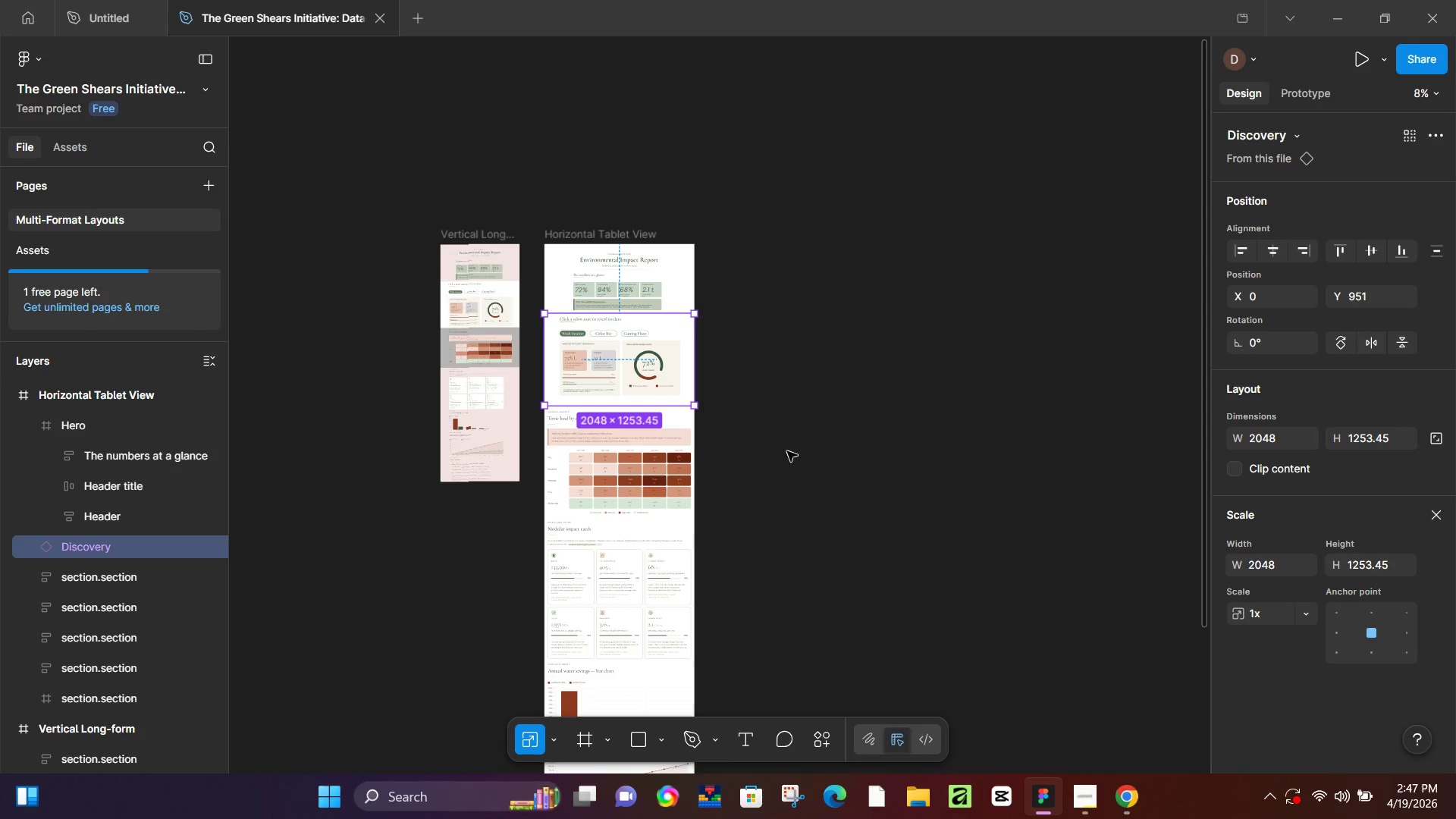 
left_click([661, 437])
 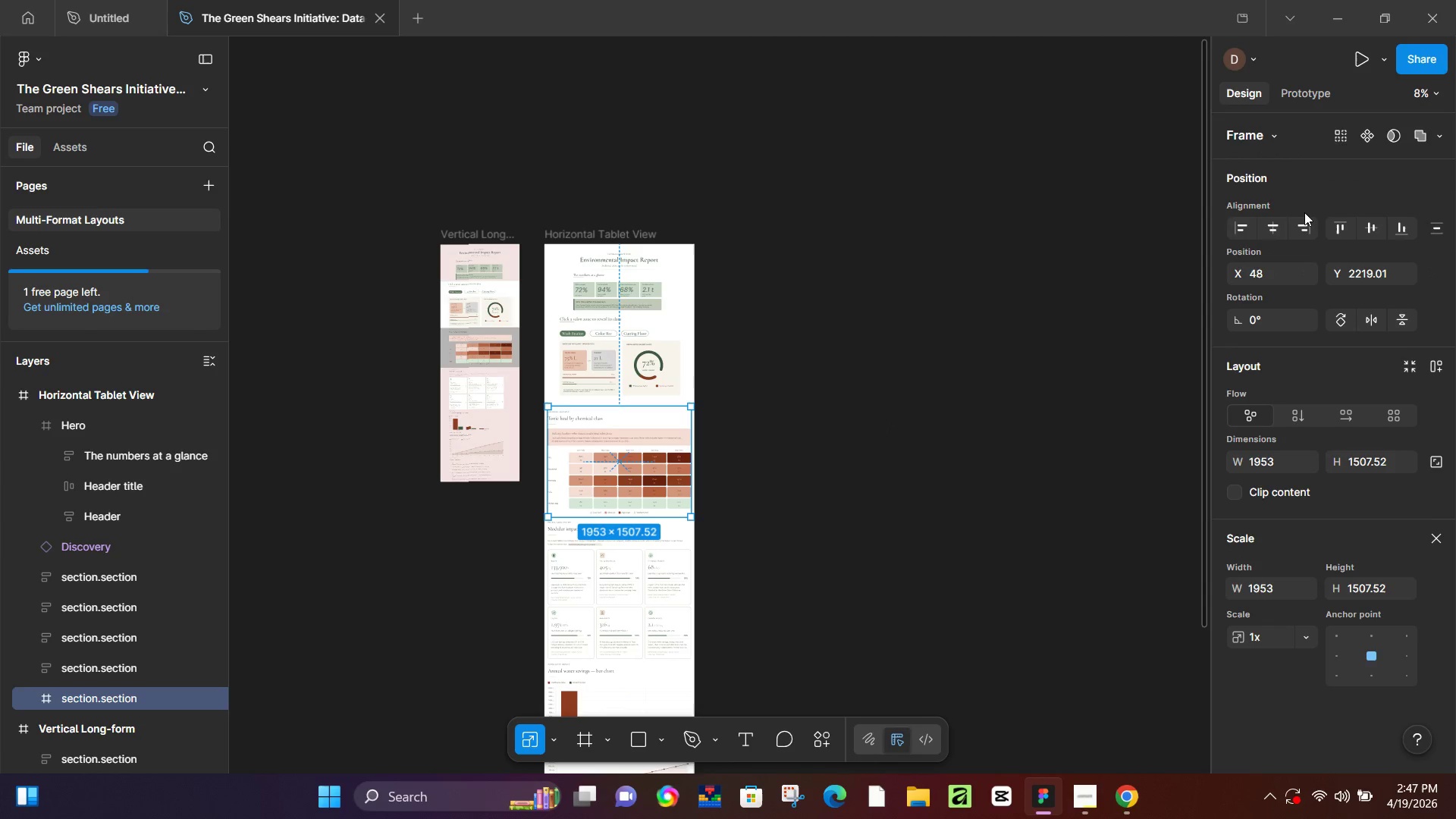 
left_click([1272, 224])
 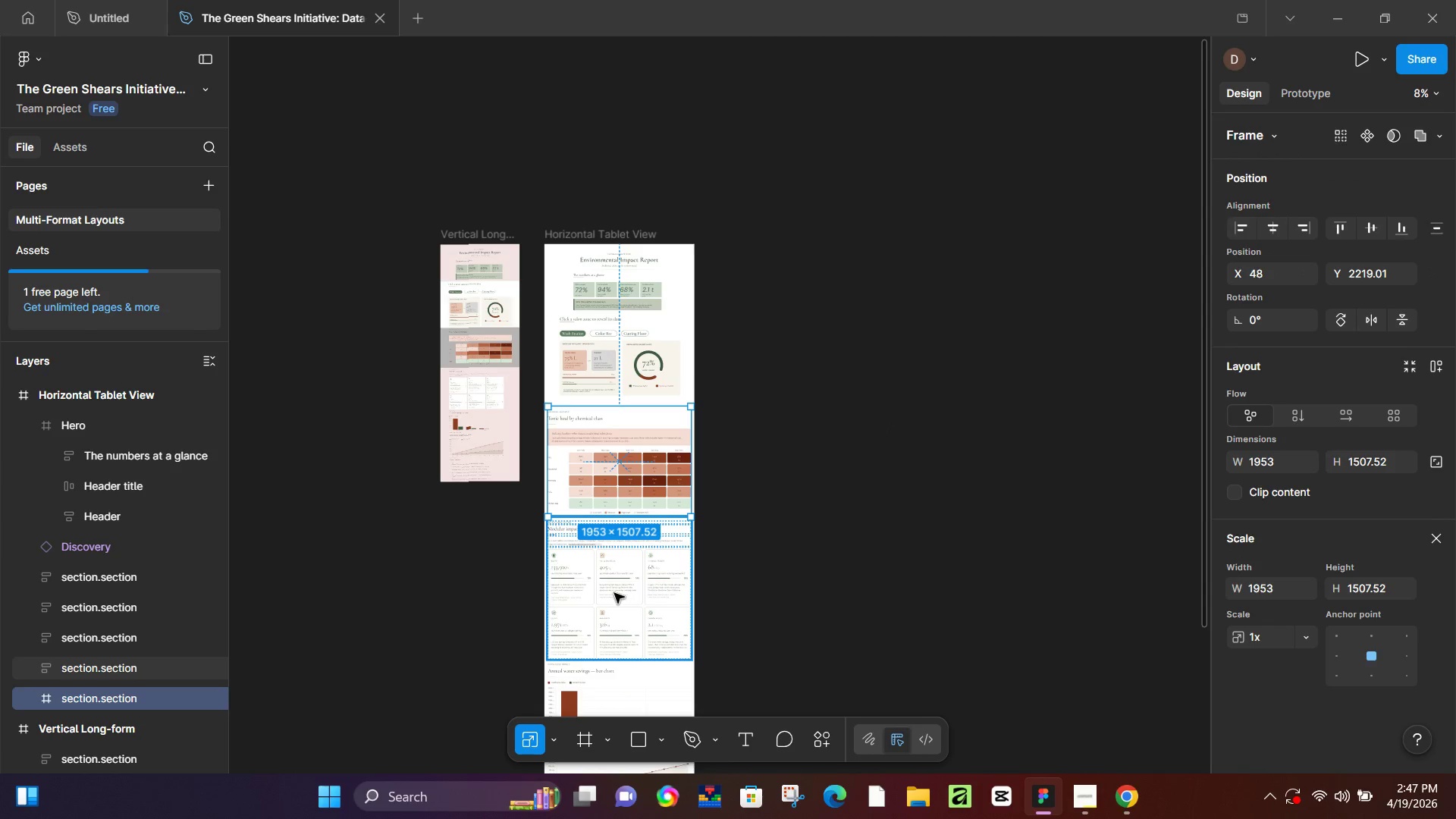 
left_click([614, 593])
 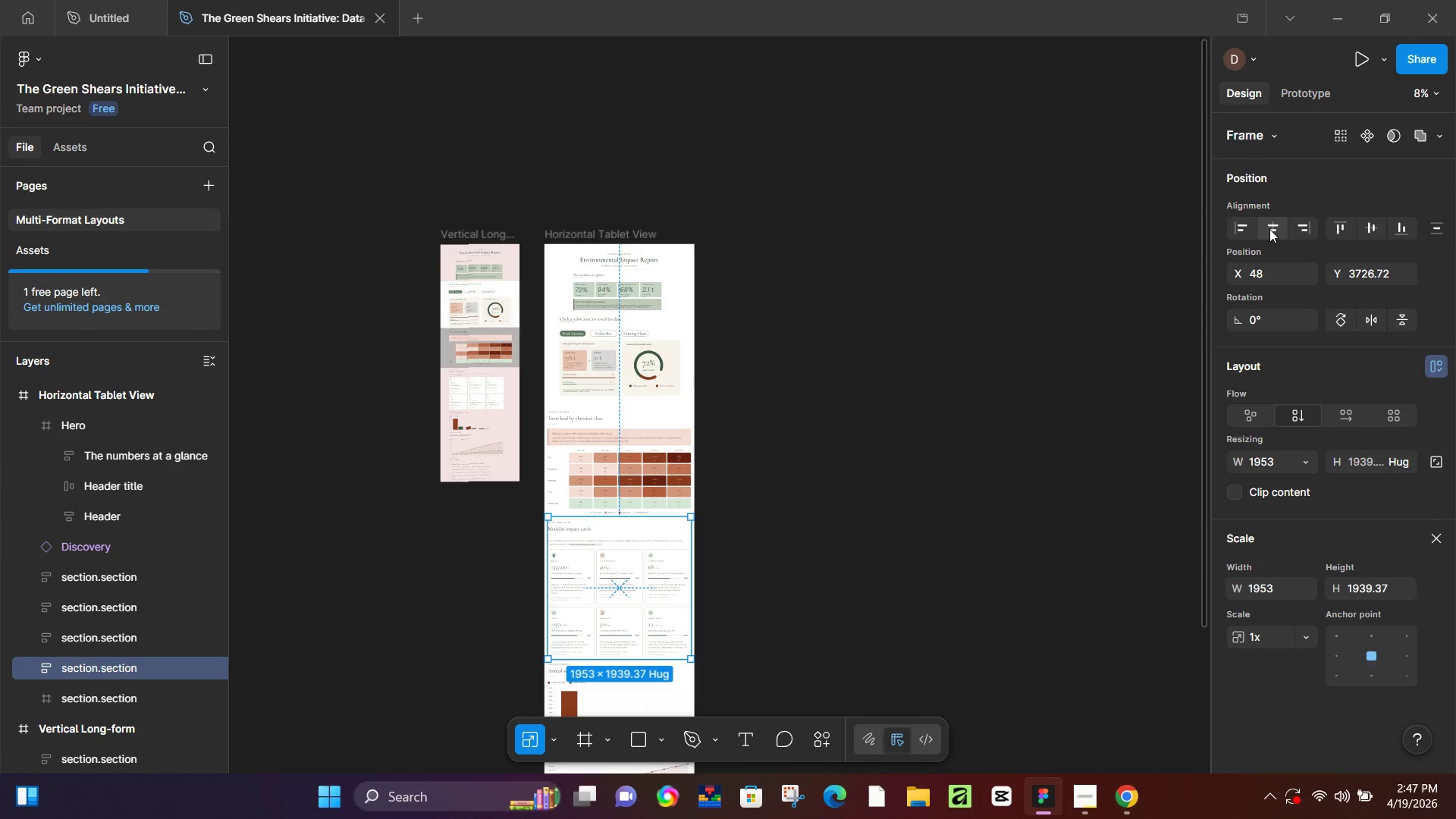 
left_click([1269, 228])
 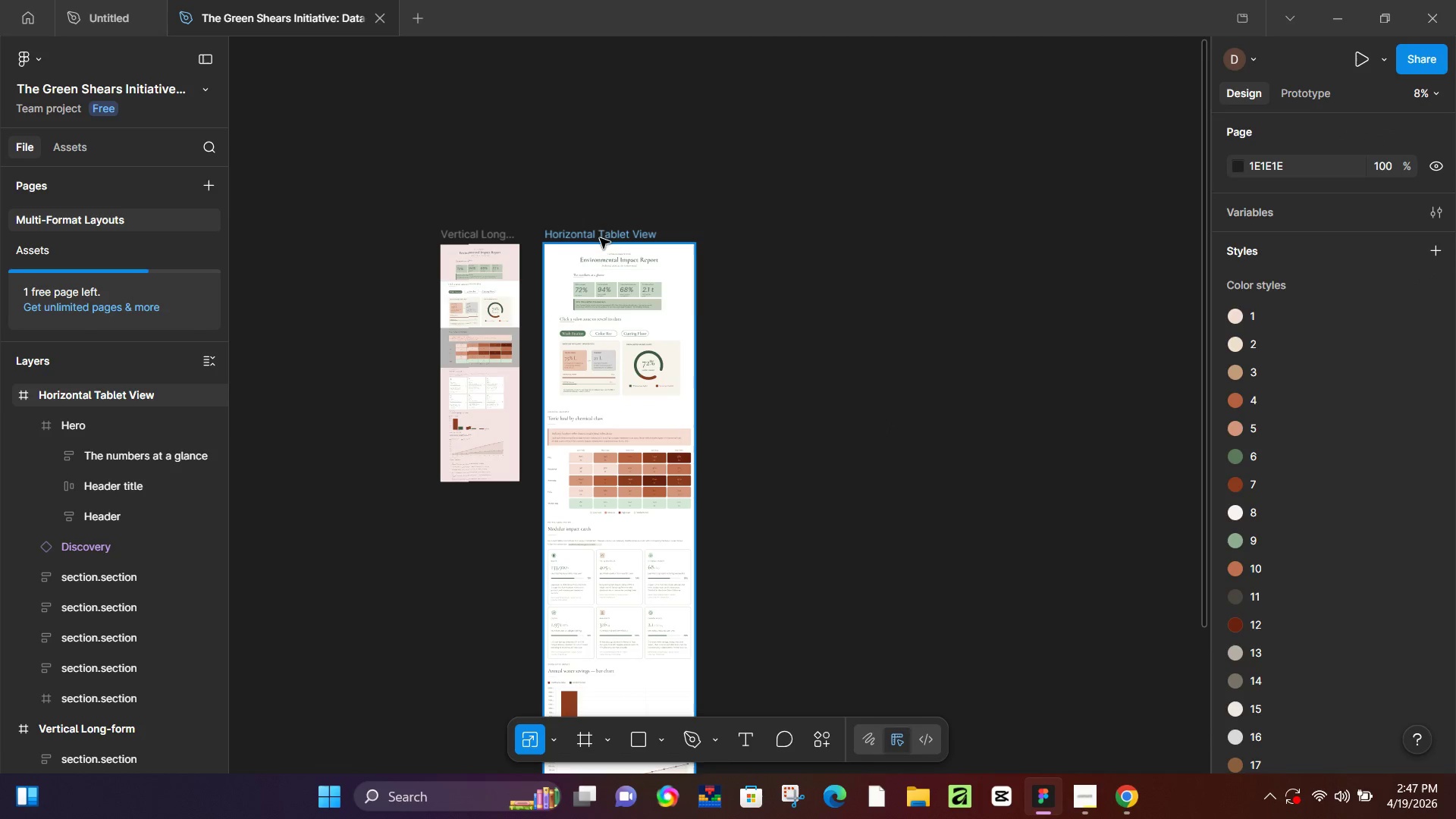 
left_click([604, 265])
 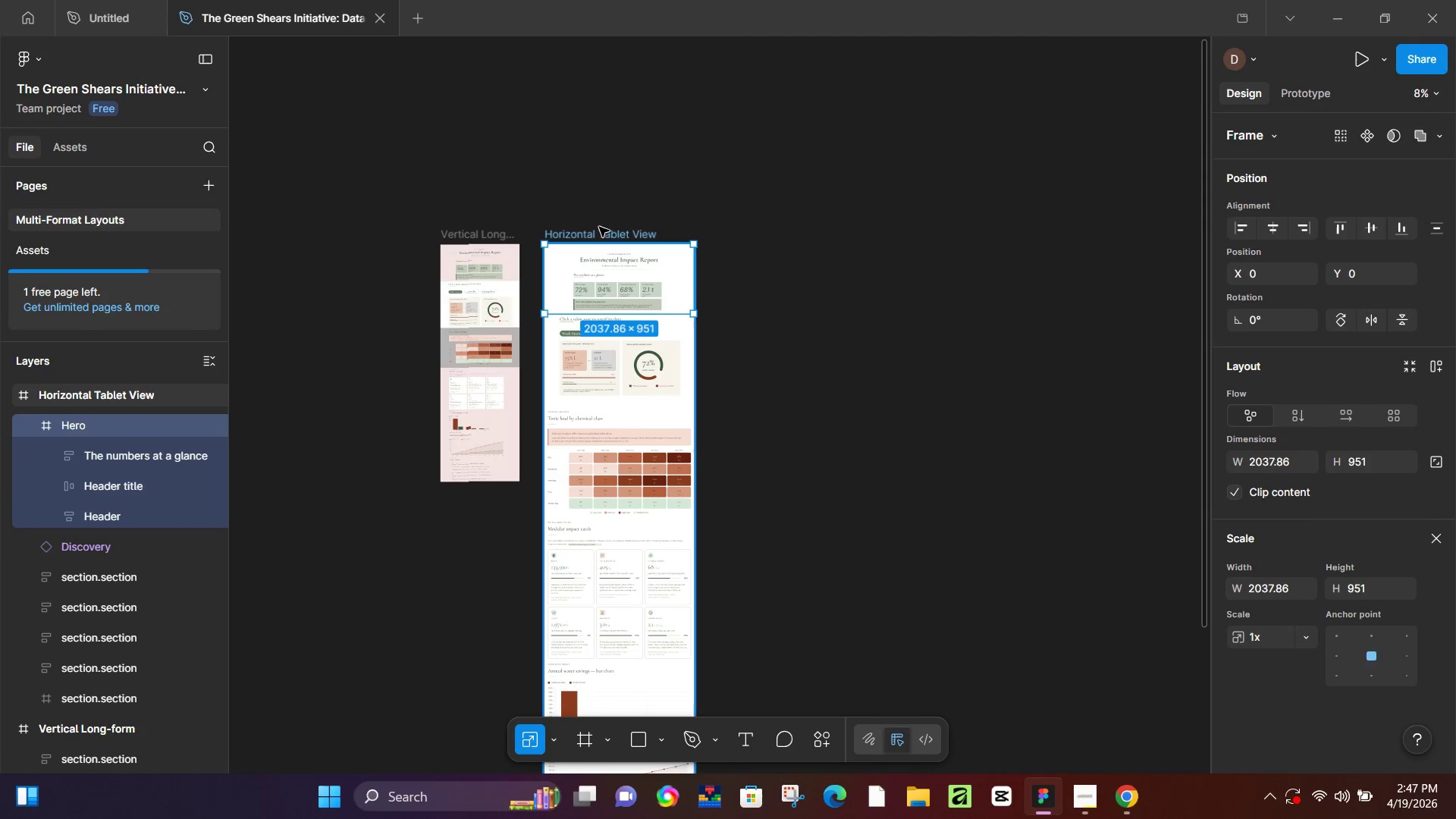 
left_click([599, 232])
 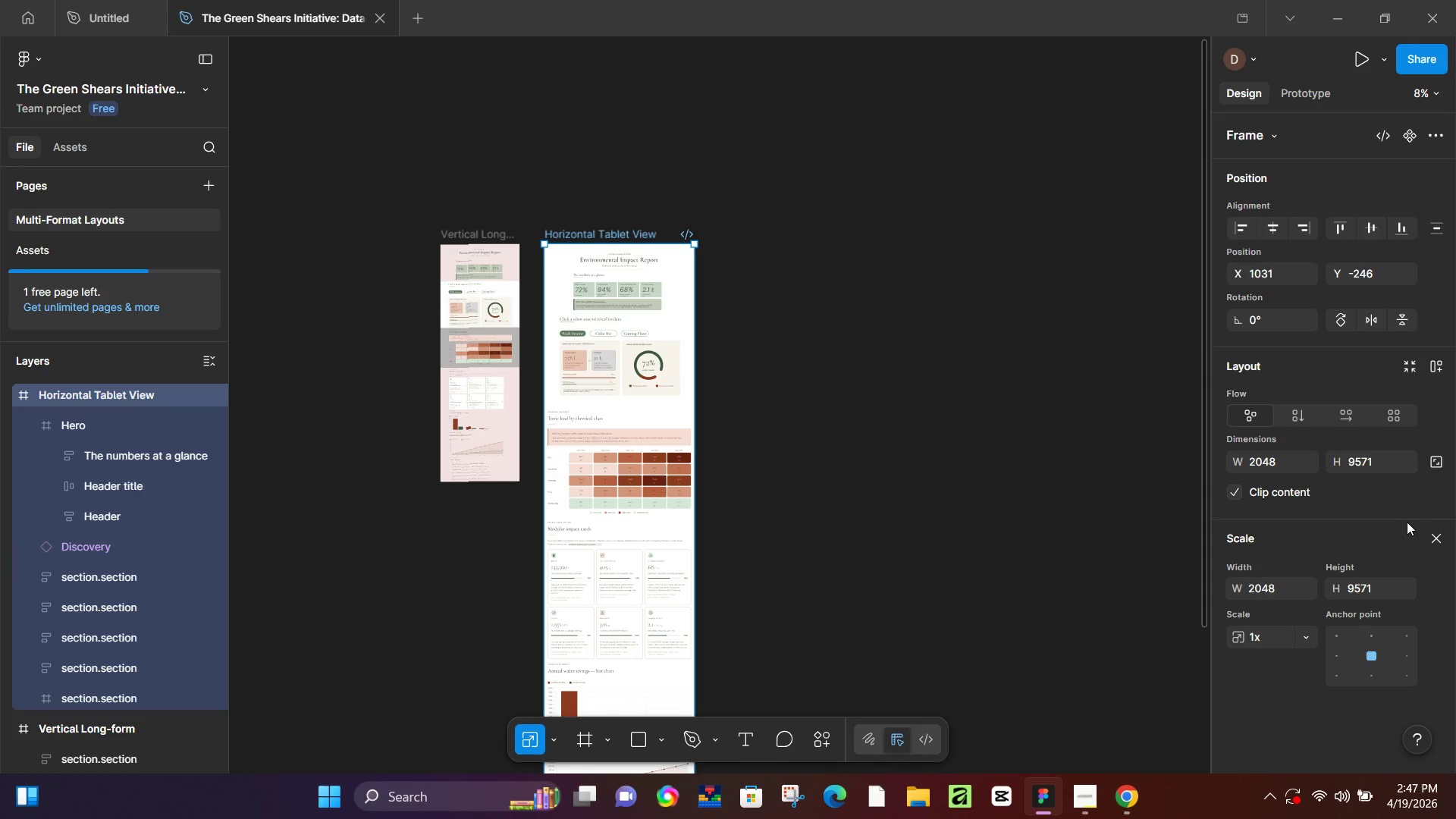 
left_click([1435, 539])
 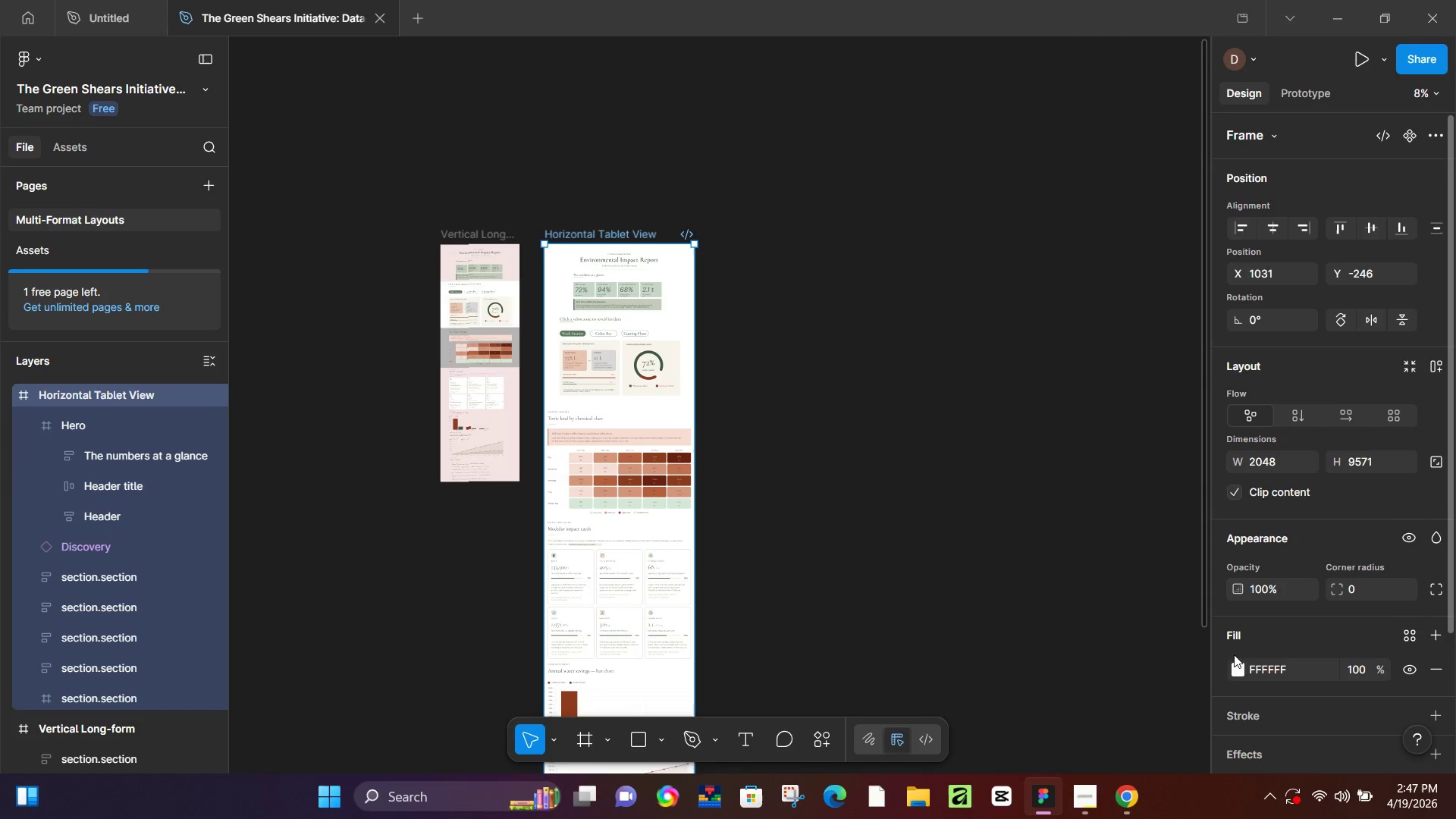 
left_click([1237, 664])
 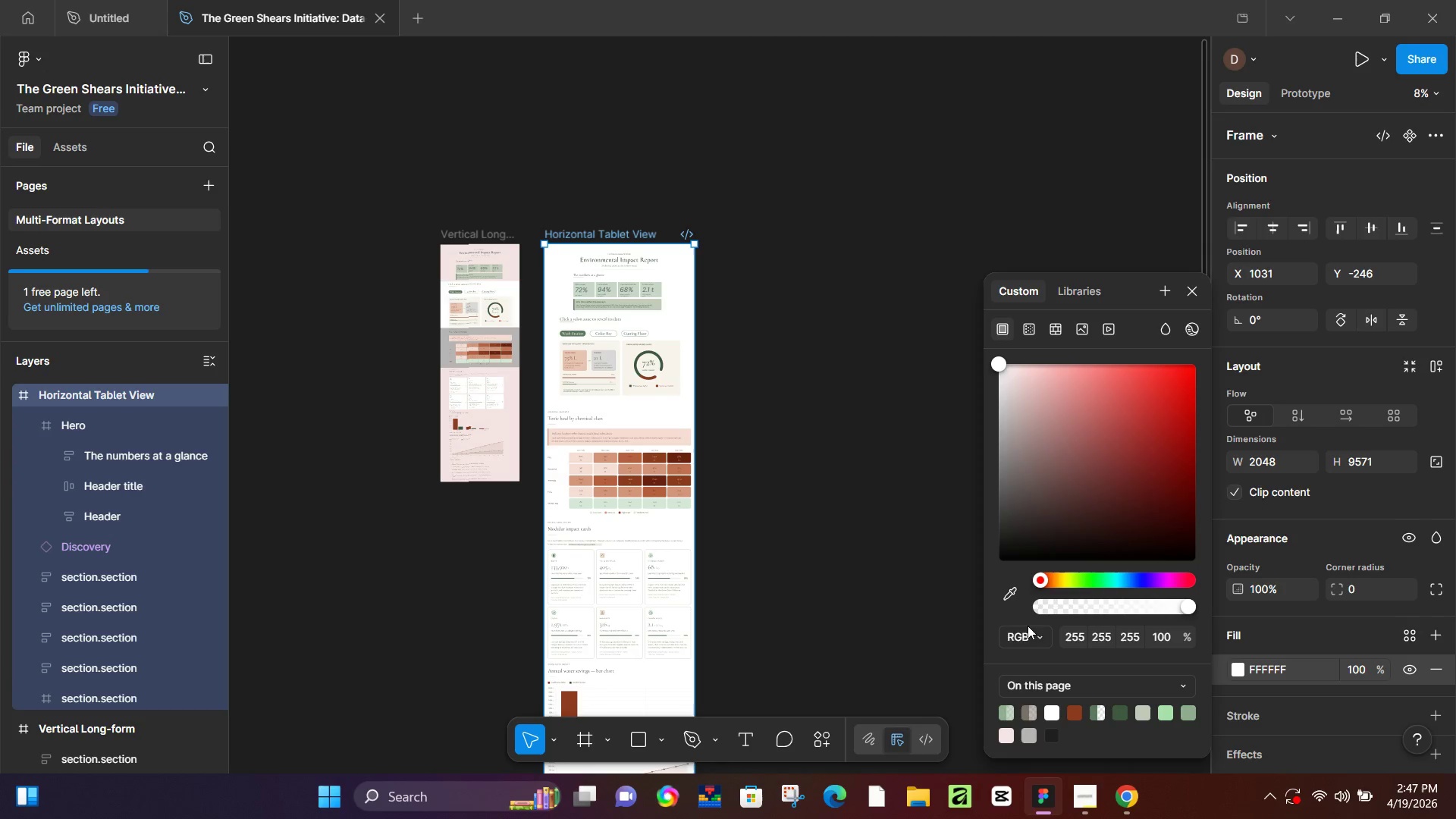 
left_click([1015, 602])
 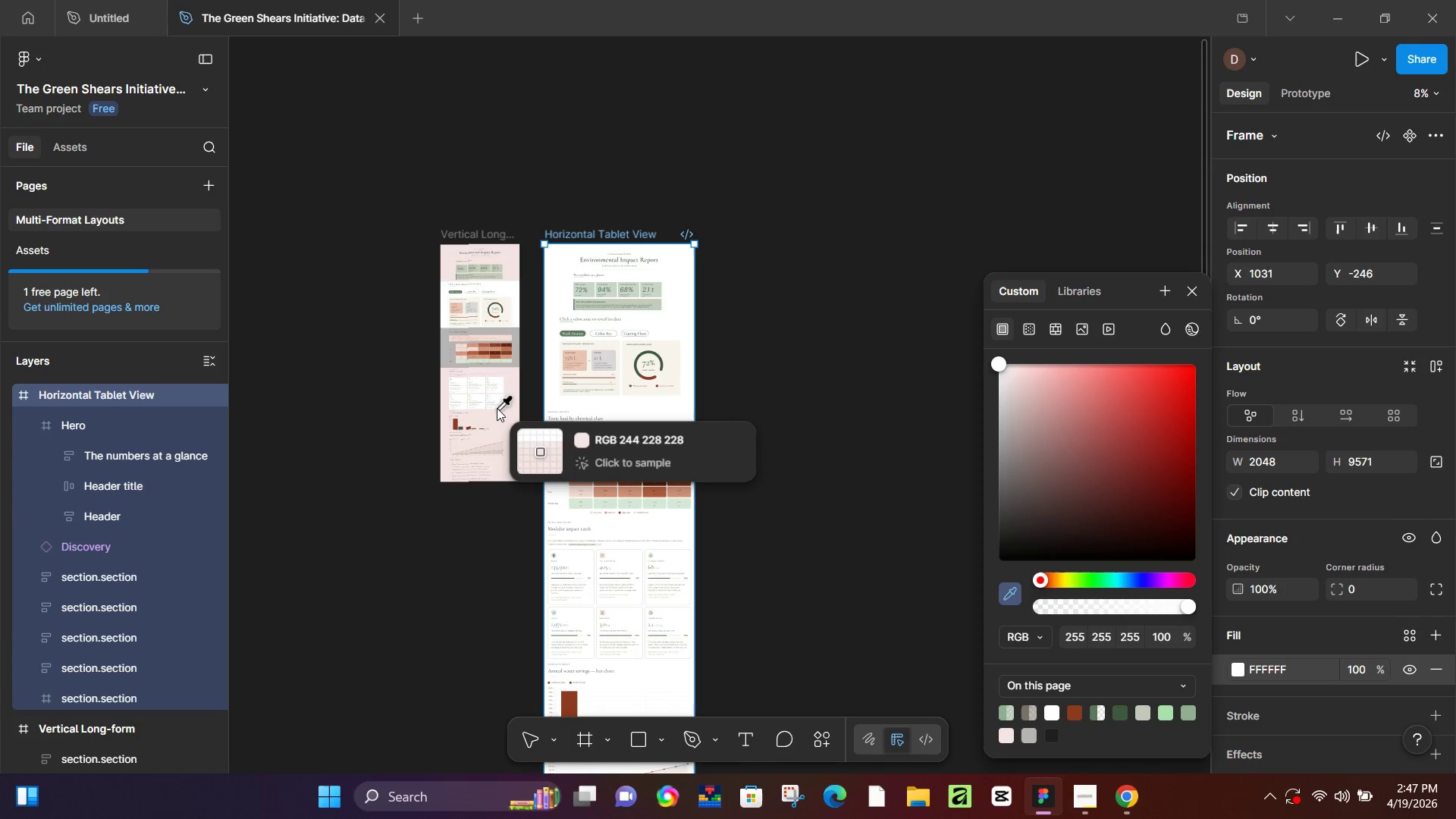 
left_click([510, 419])
 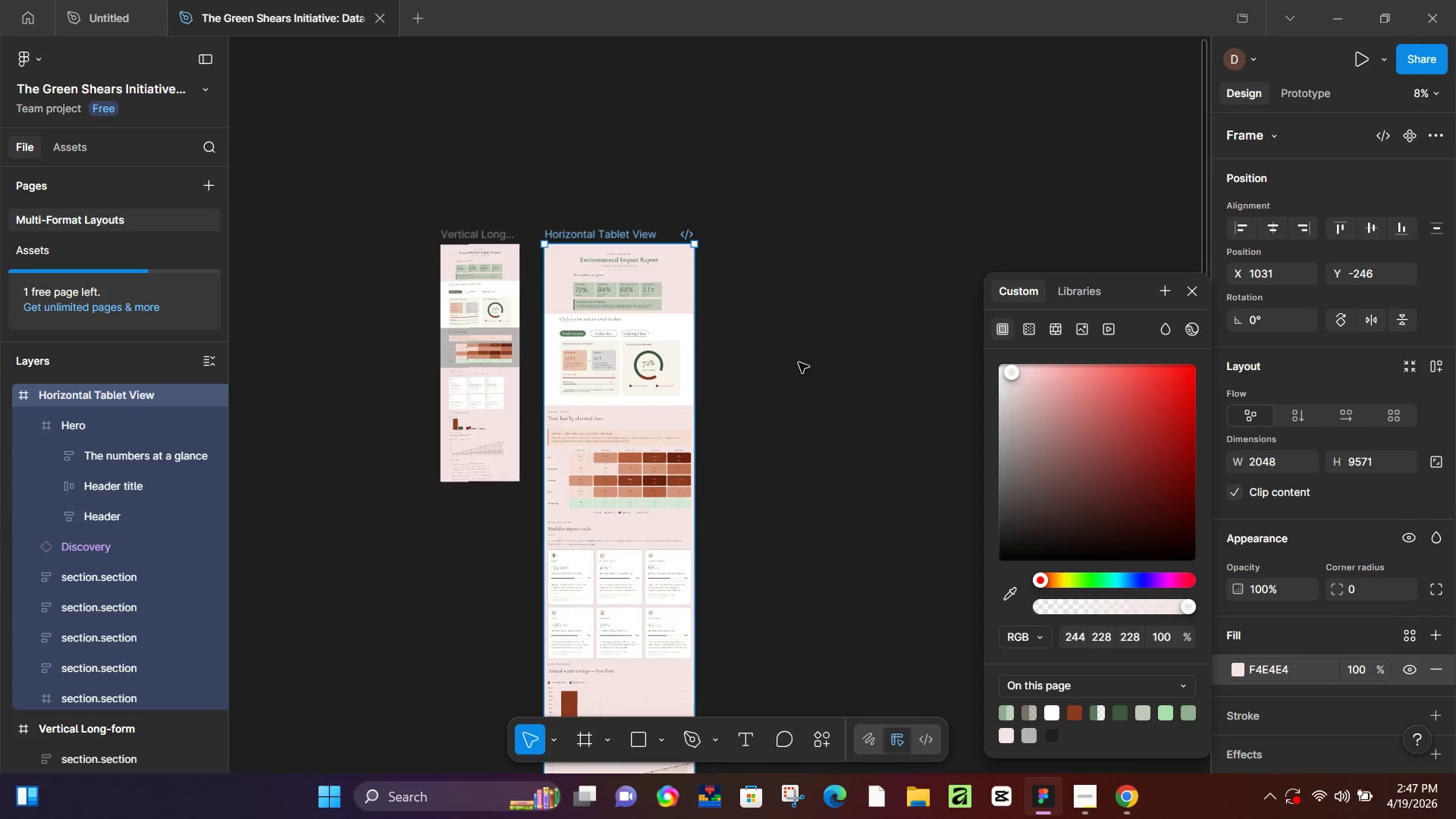 
left_click([799, 362])
 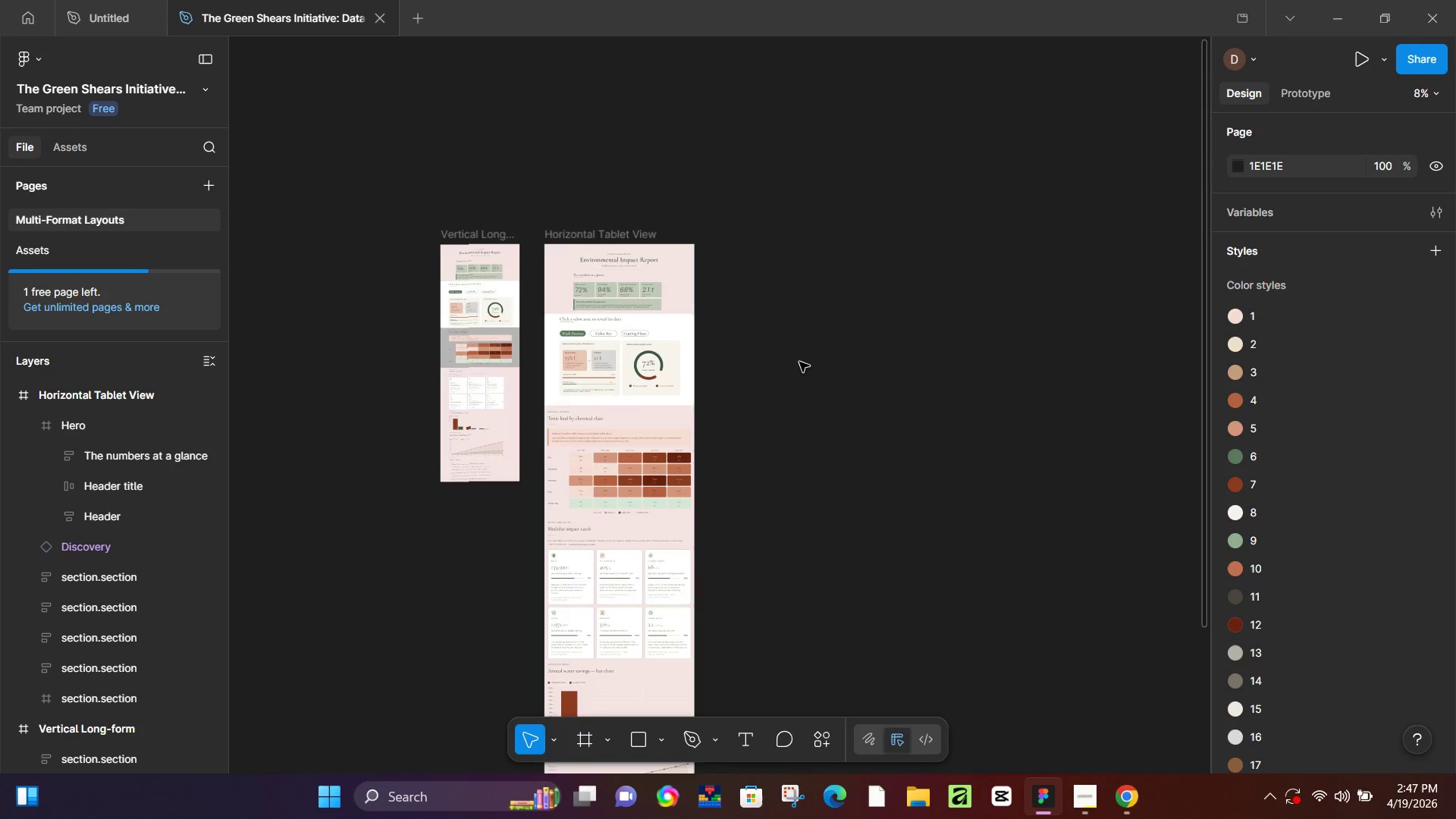 
scroll: coordinate [786, 399], scroll_direction: down, amount: 7.0
 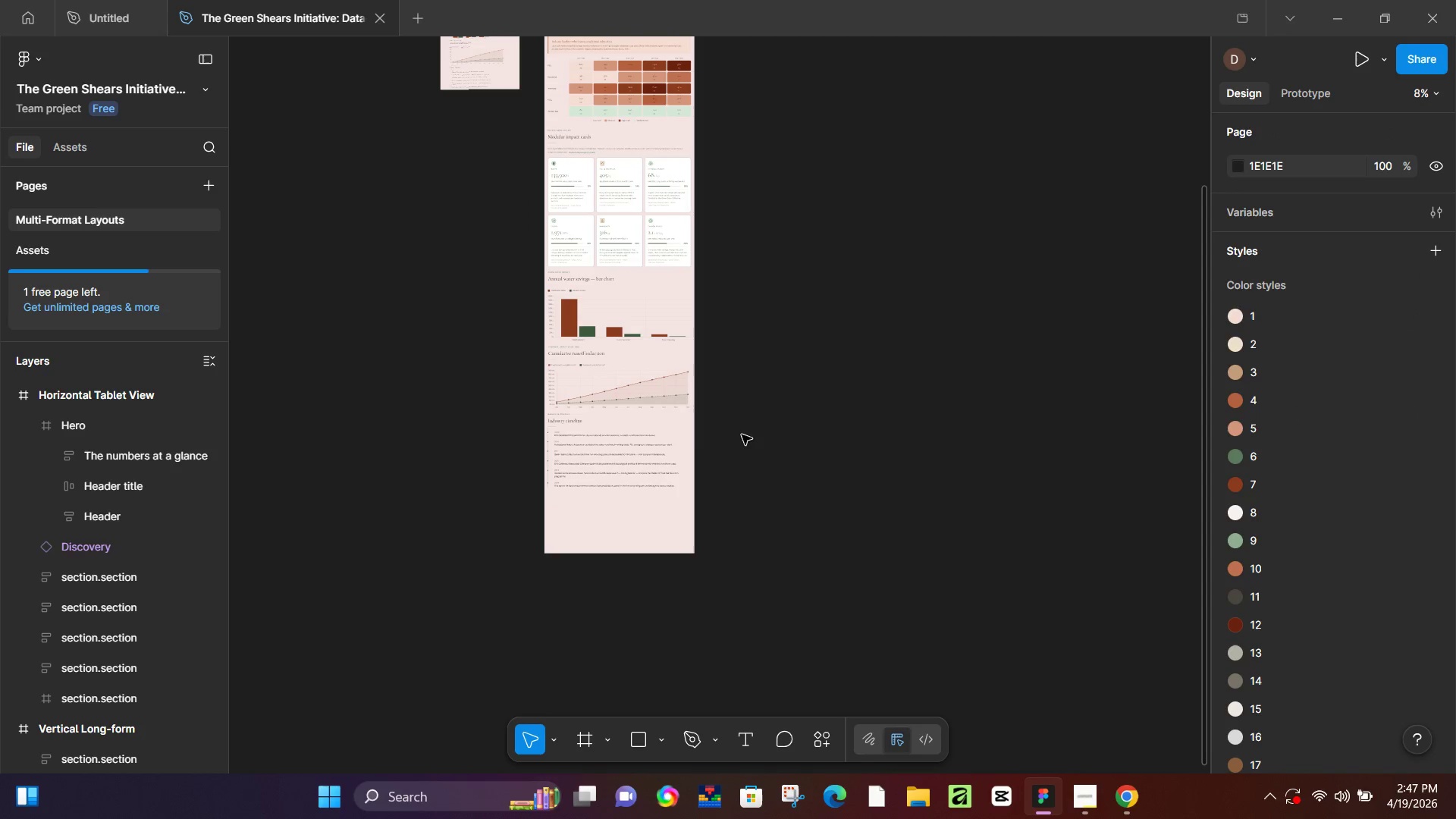 
scroll: coordinate [681, 431], scroll_direction: up, amount: 6.0
 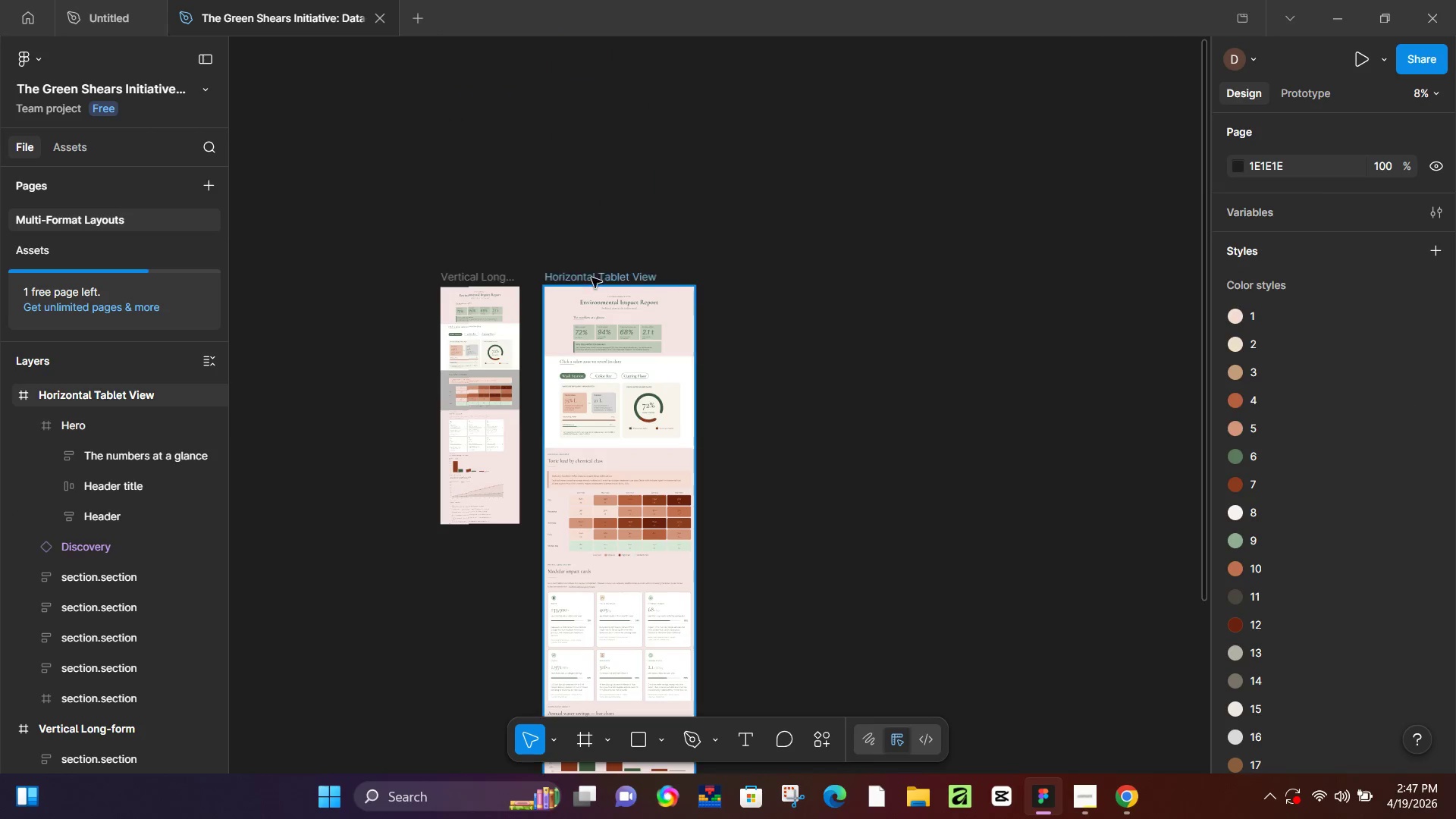 
left_click([592, 276])
 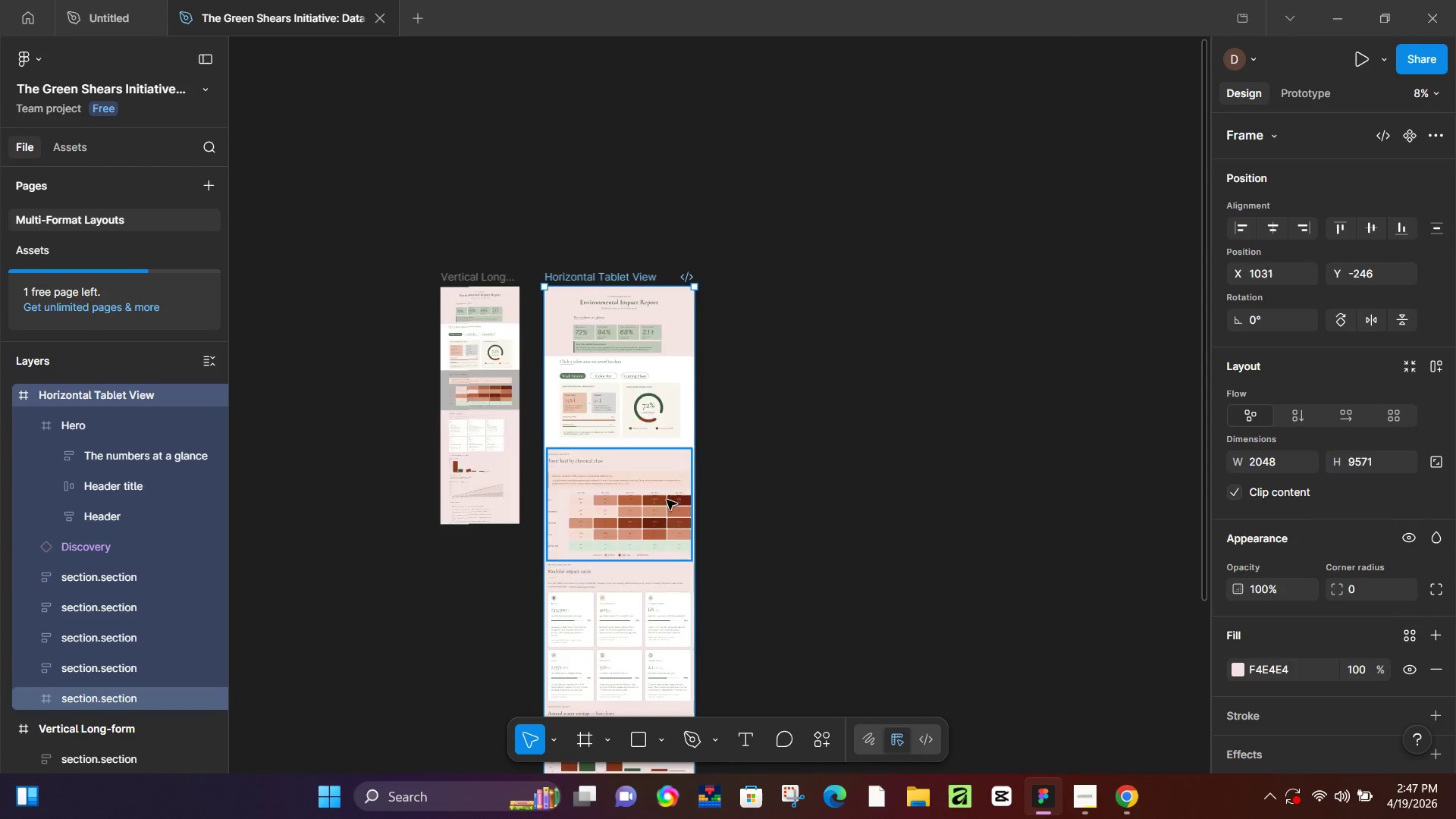 
scroll: coordinate [636, 534], scroll_direction: down, amount: 21.0
 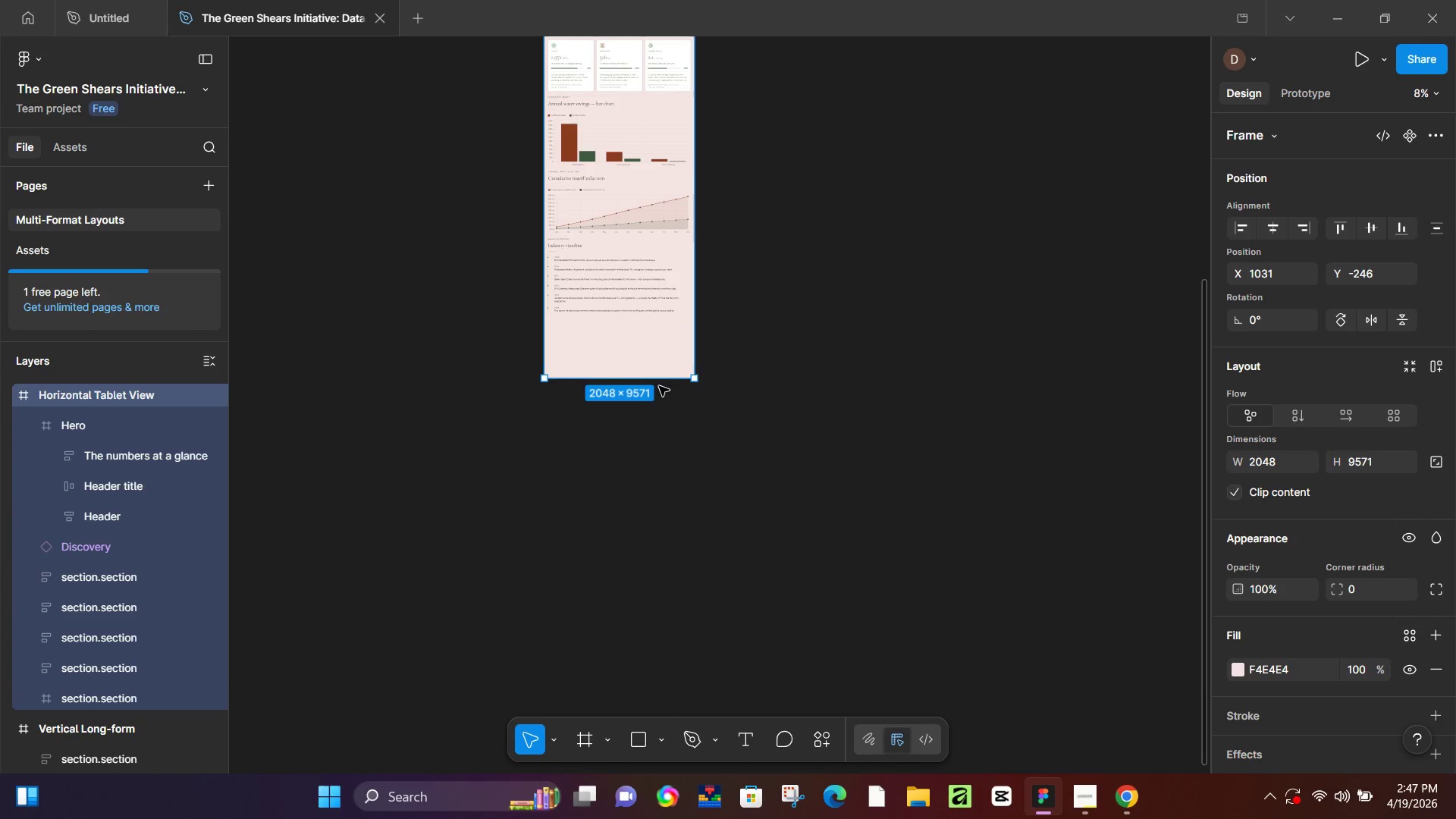 
left_click_drag(start_coordinate=[659, 382], to_coordinate=[666, 321])
 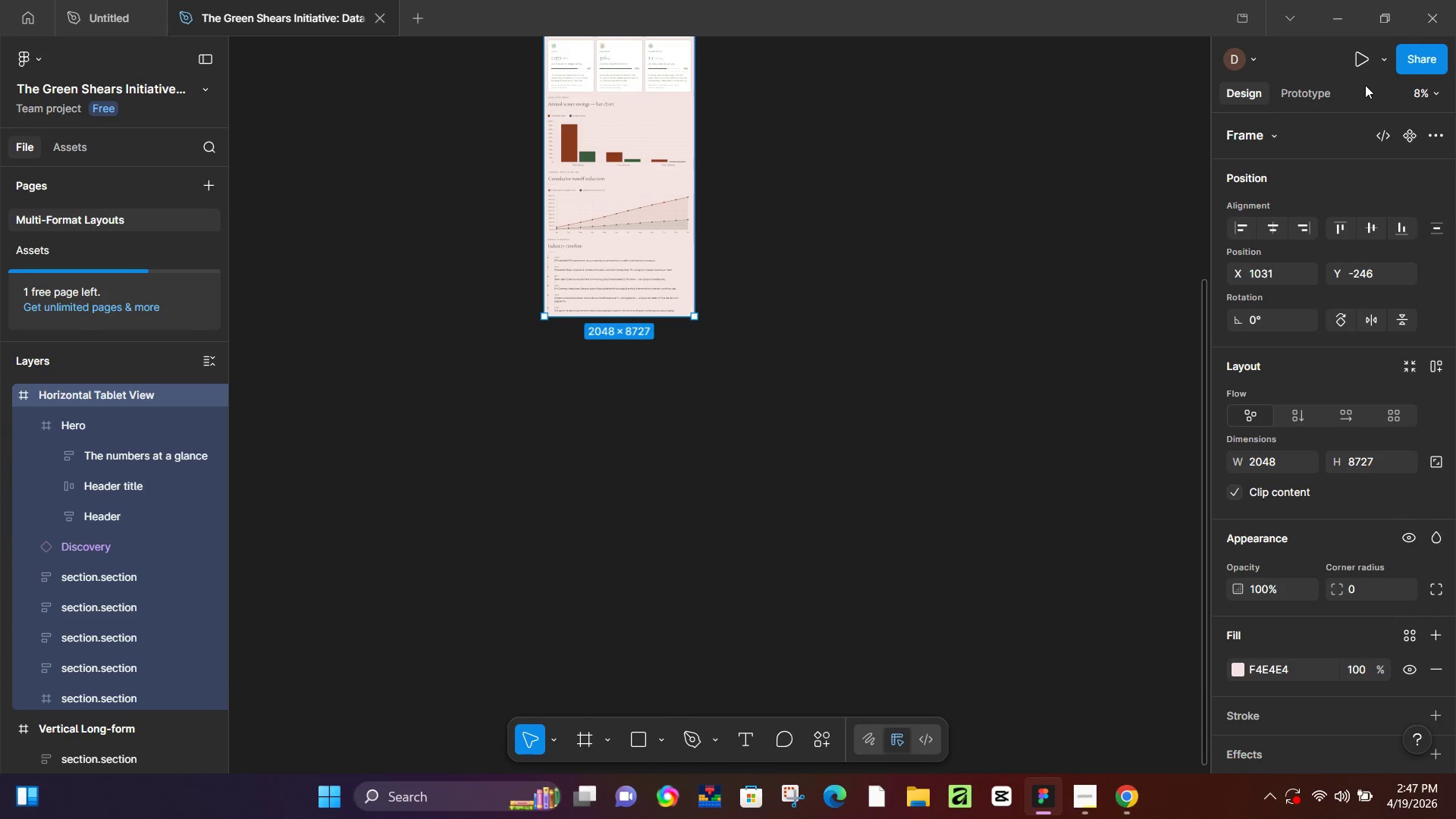 
left_click([1046, 146])
 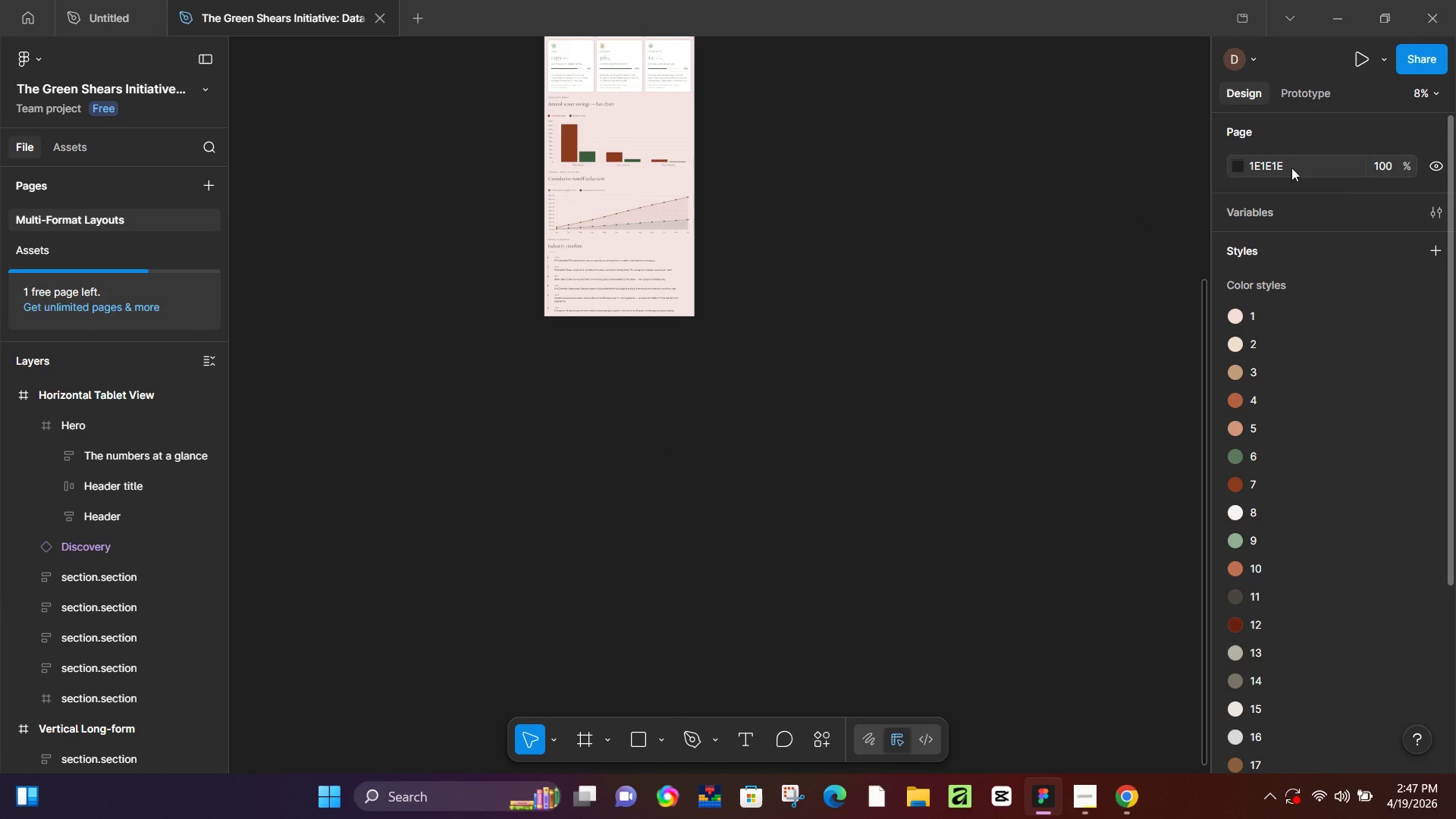 
left_click([1434, 214])
 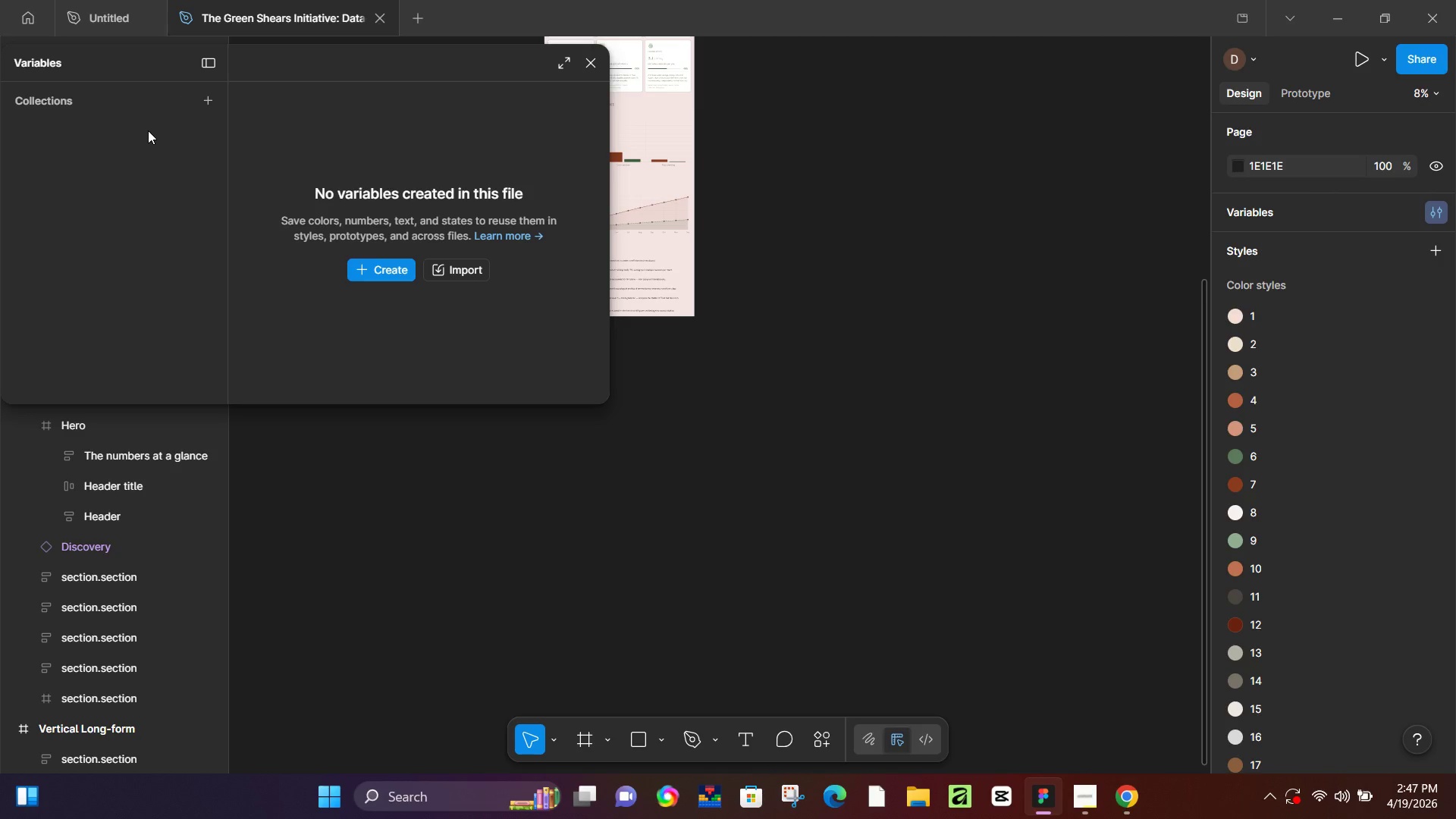 
left_click([63, 108])
 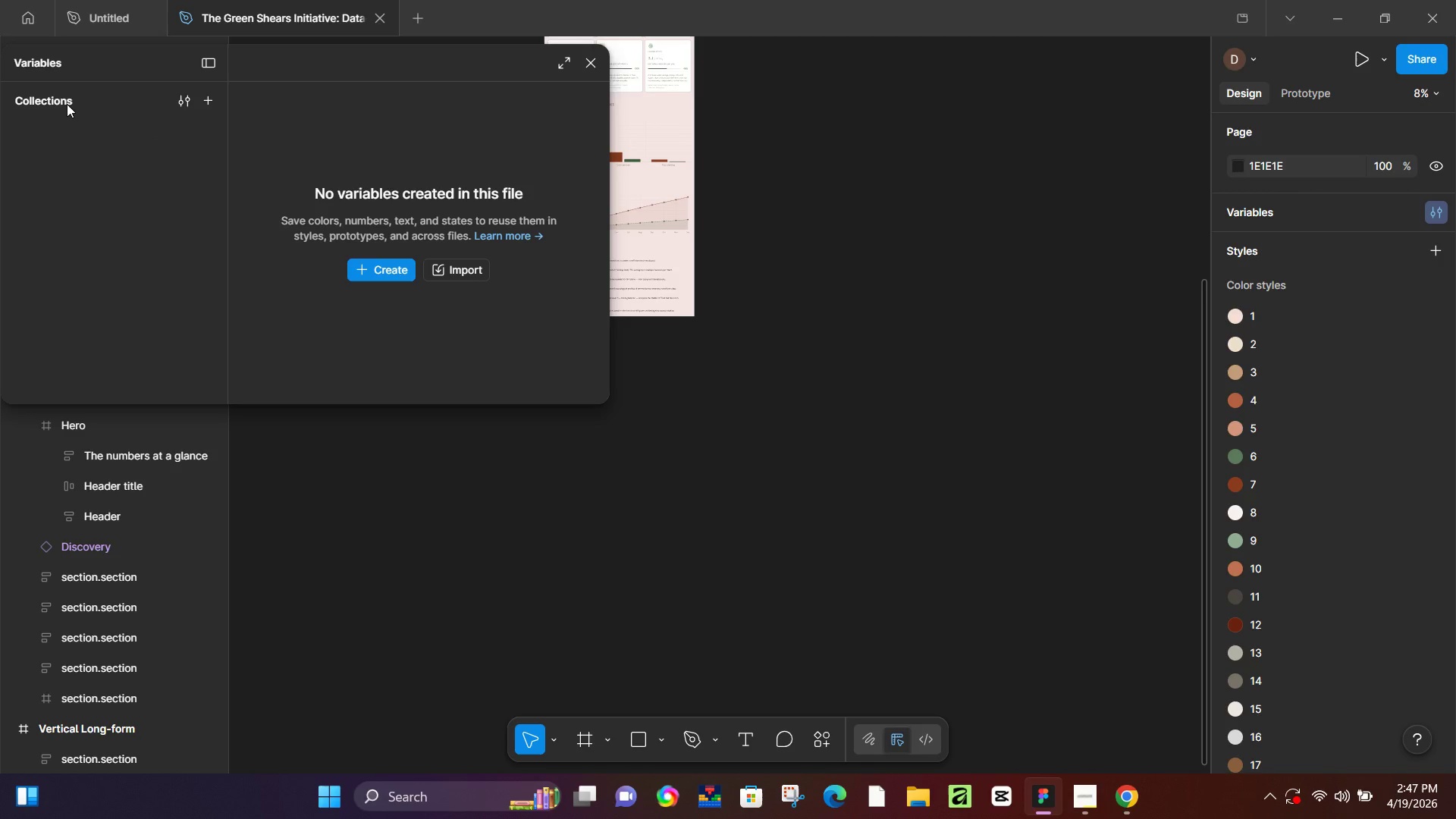 
left_click([69, 103])
 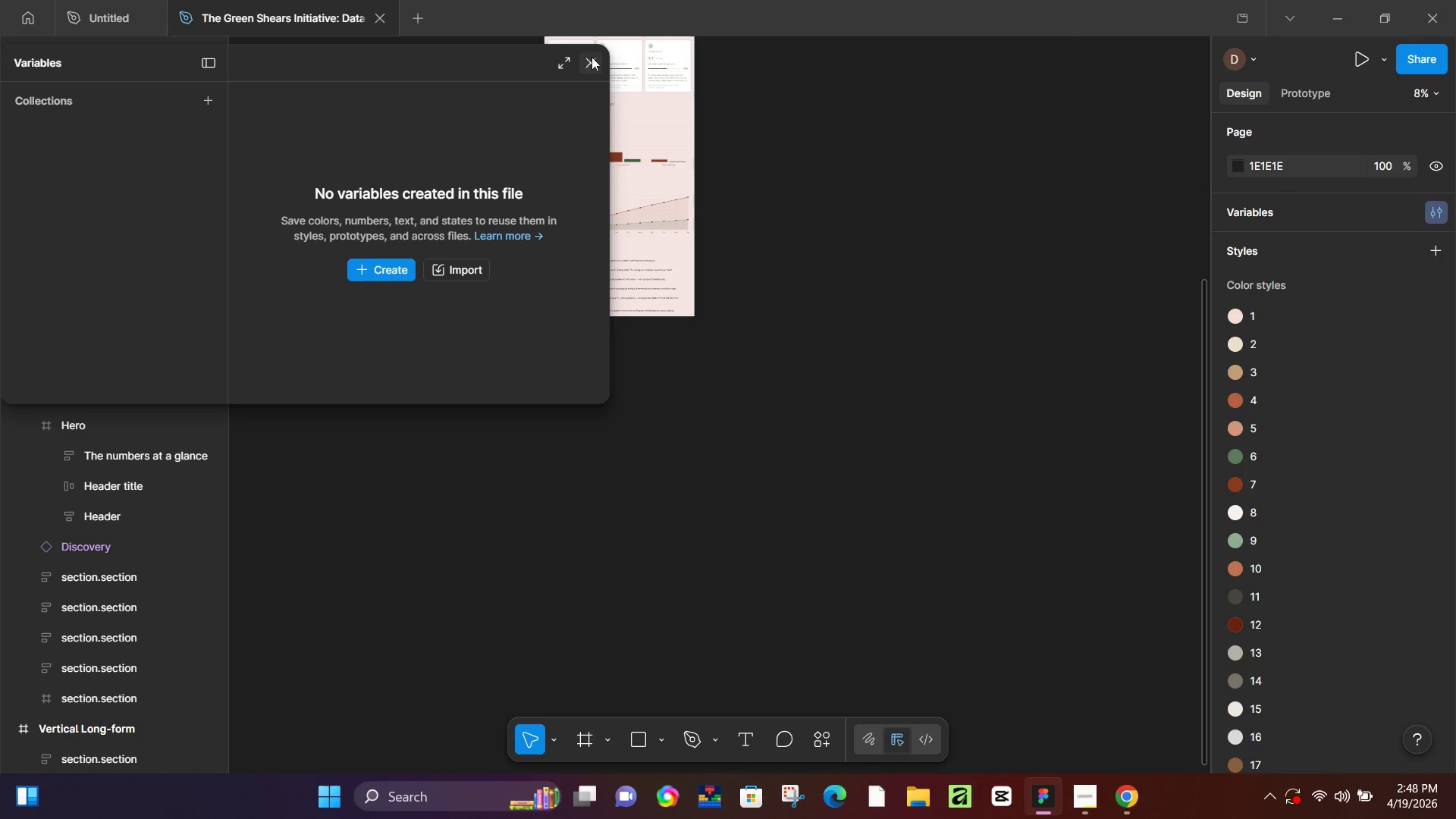 
left_click([587, 66])
 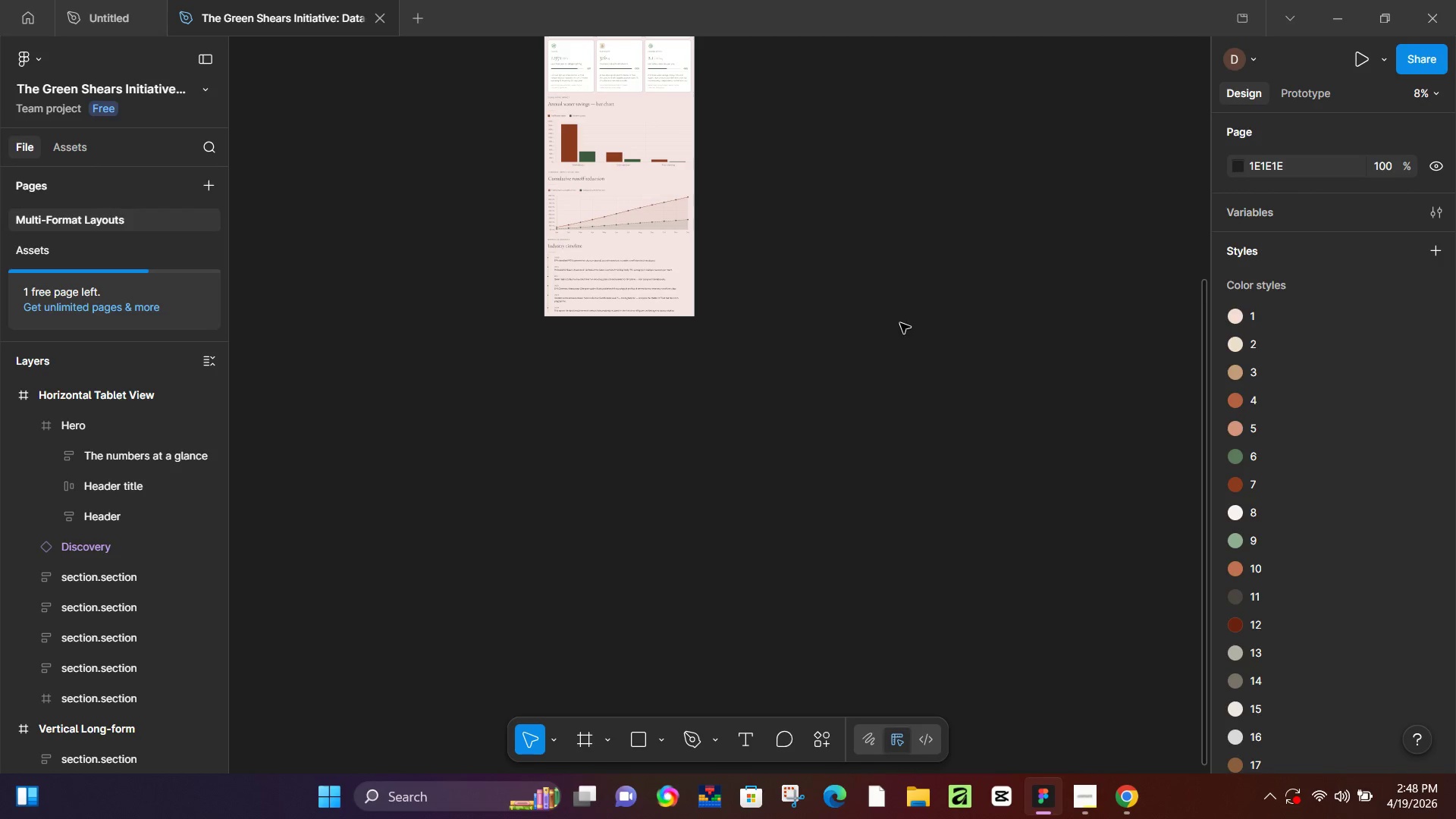 
left_click([910, 328])
 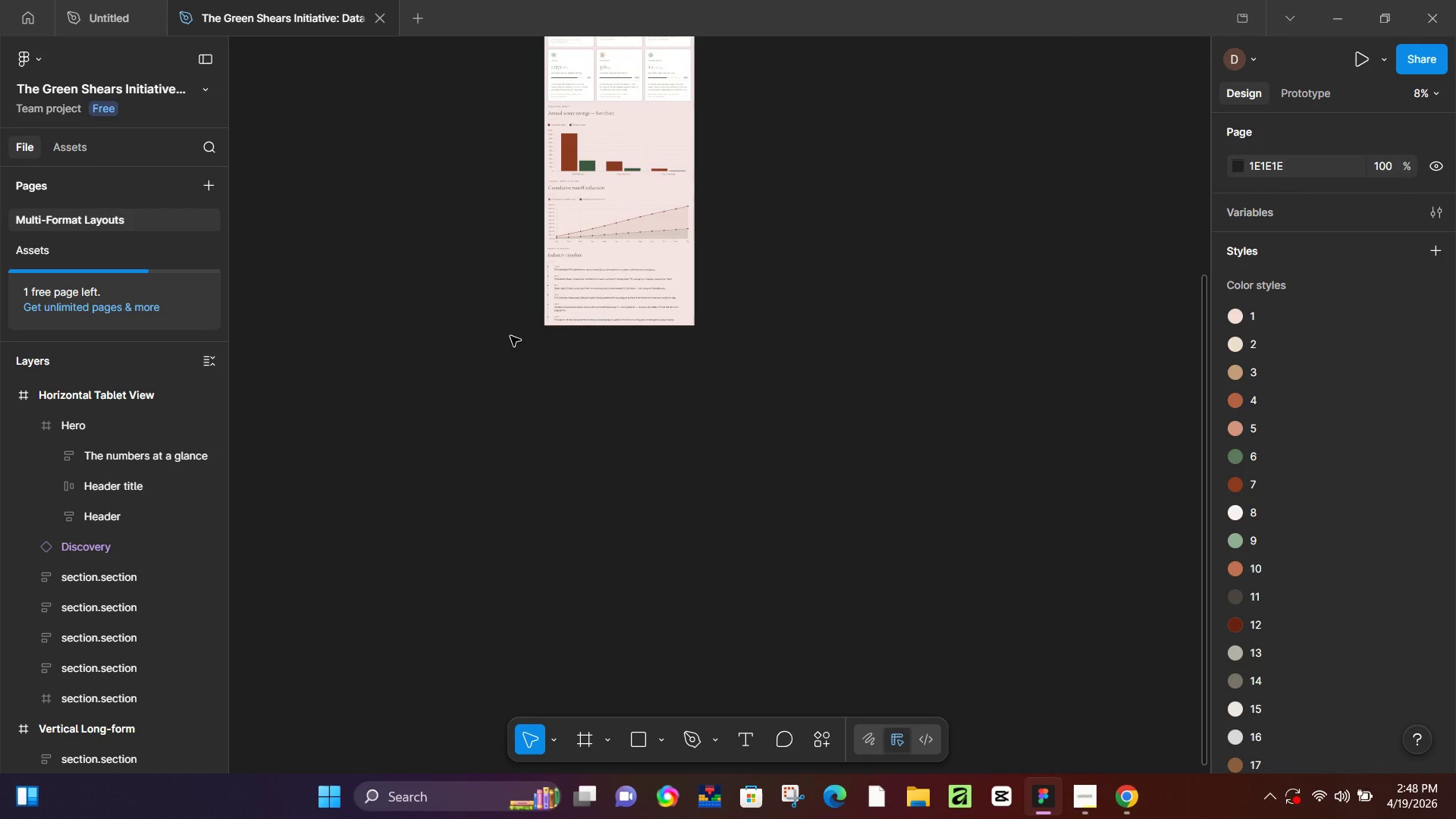 
scroll: coordinate [507, 381], scroll_direction: up, amount: 11.0
 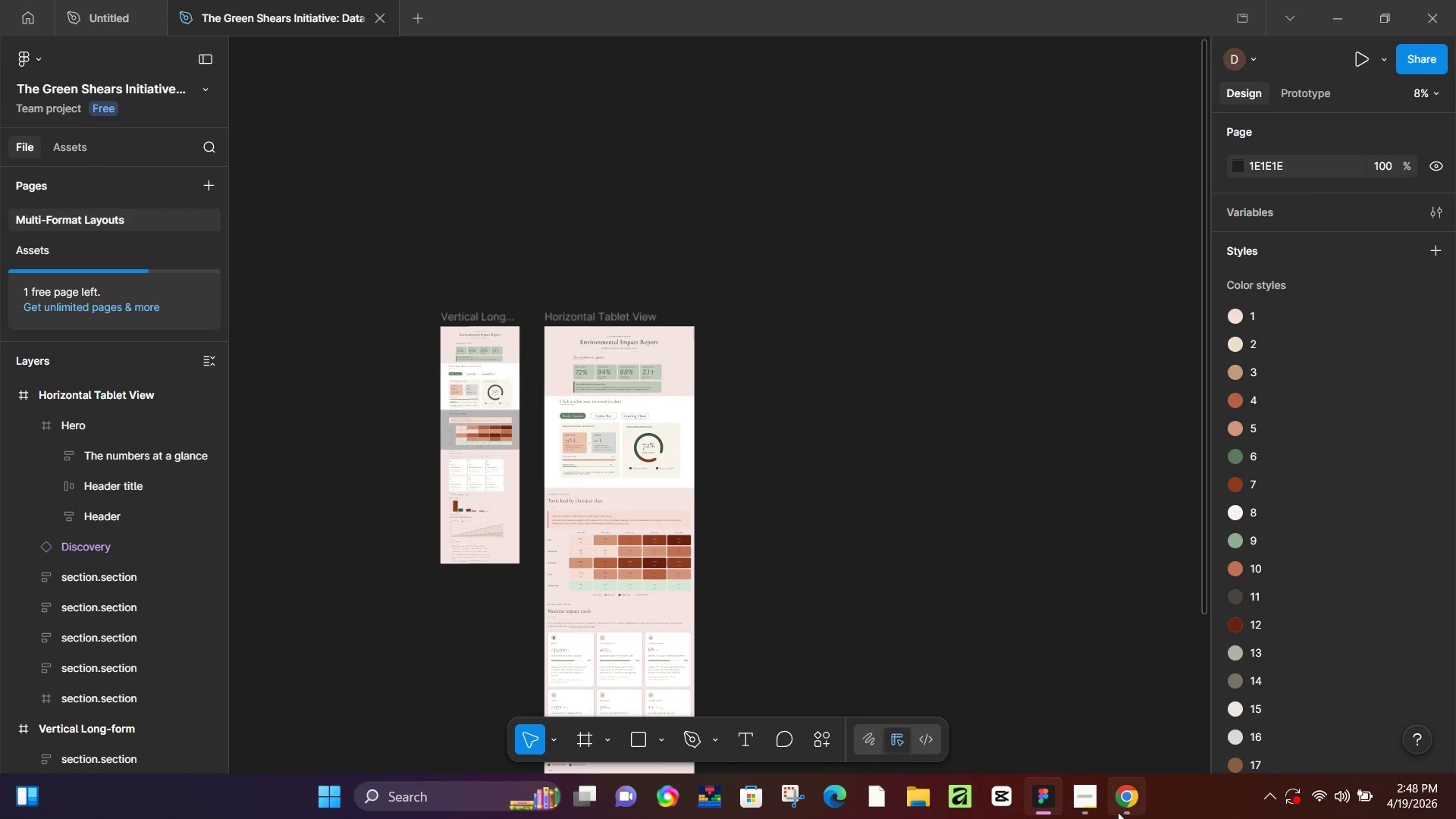 
left_click([1085, 807])